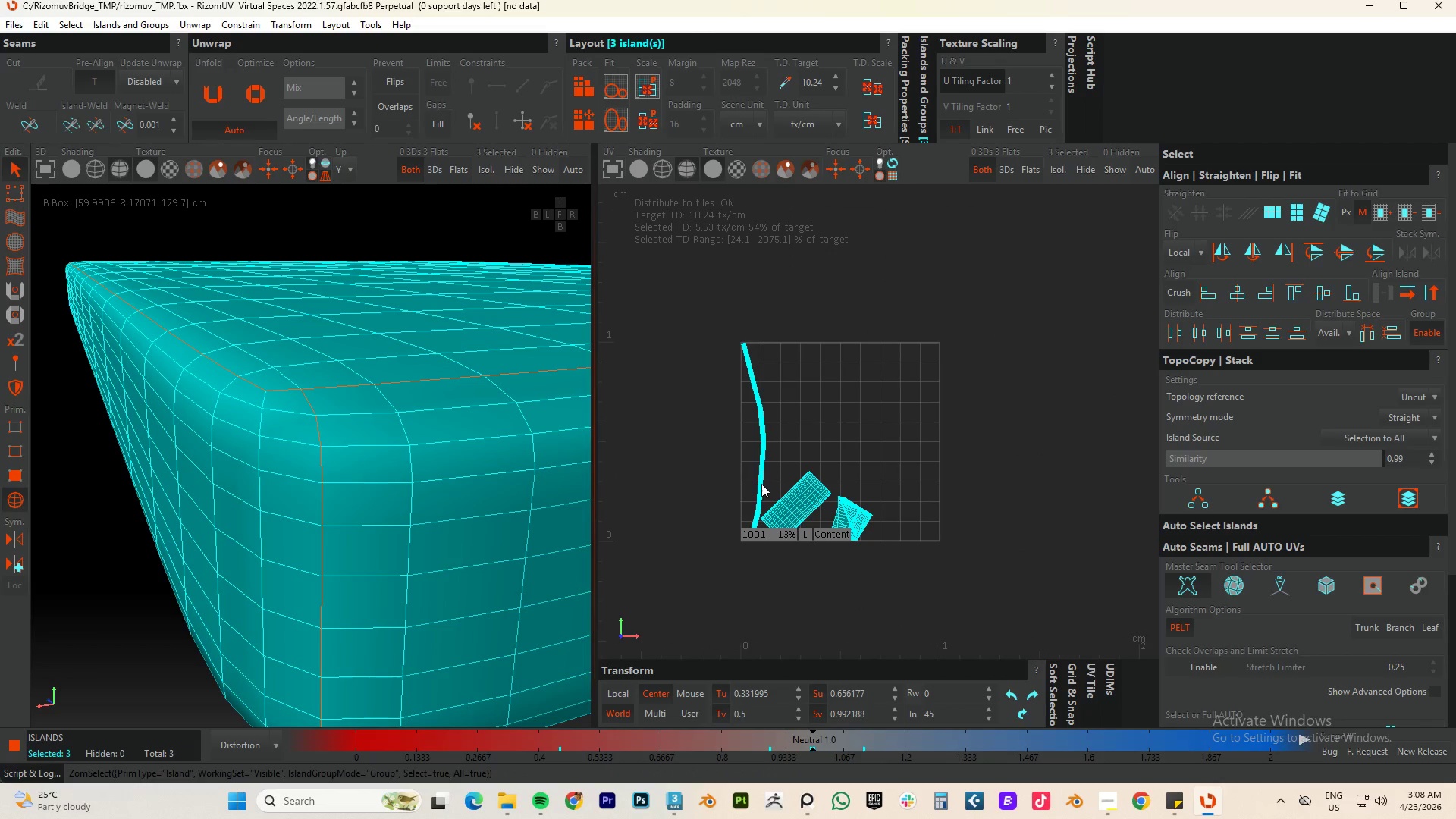 
type(up)
 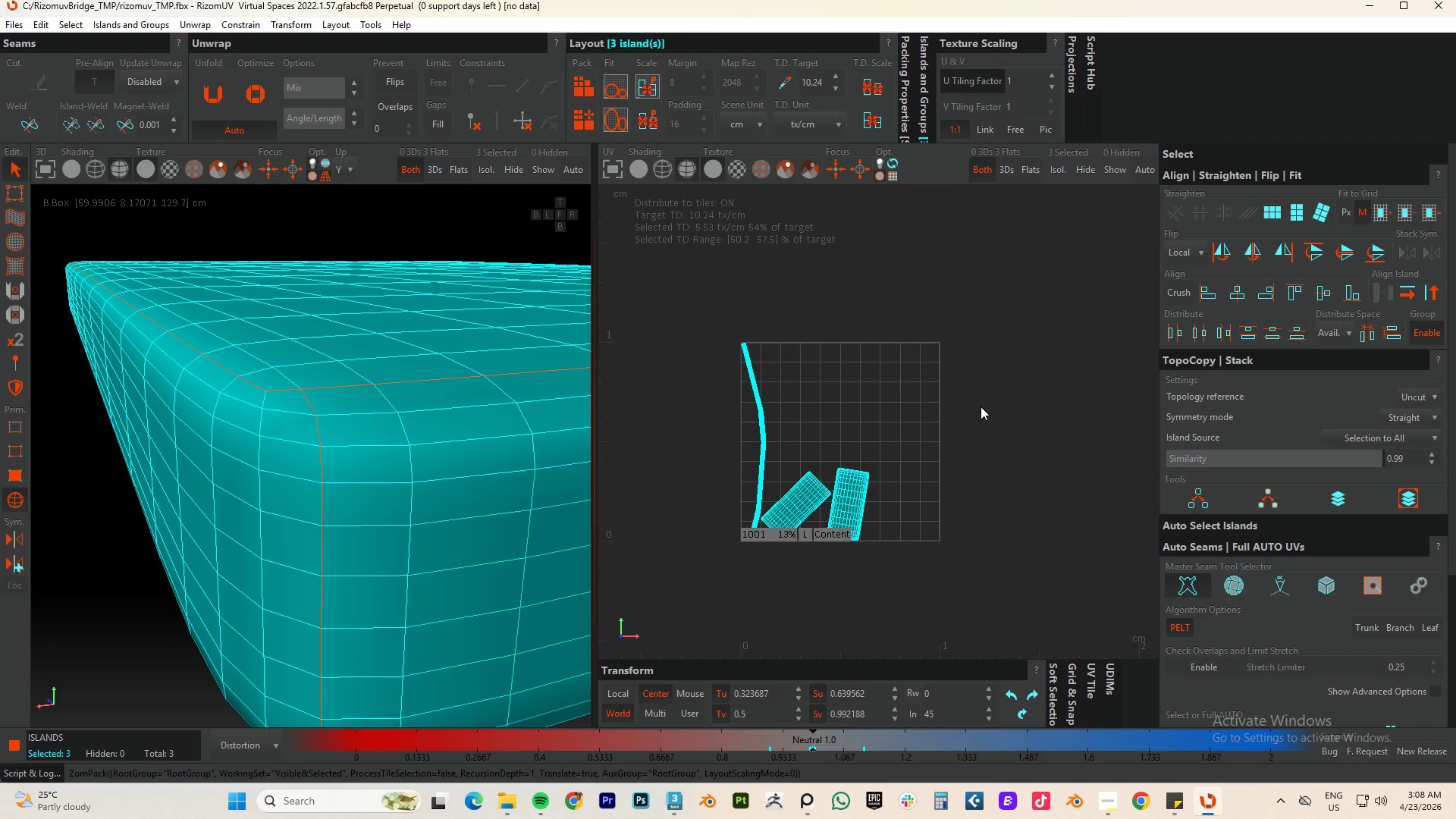 
left_click_drag(start_coordinate=[973, 424], to_coordinate=[700, 604])
 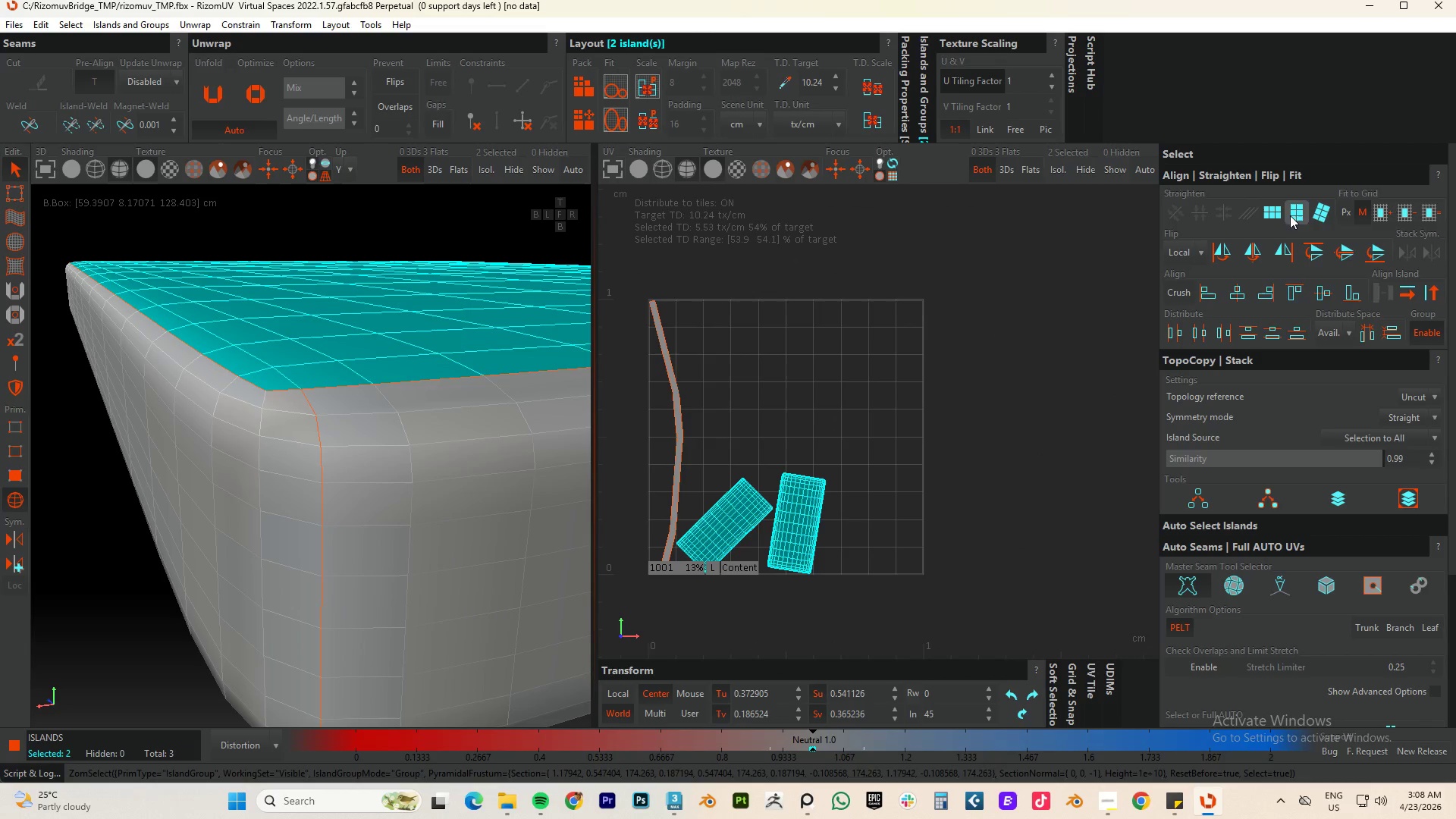 
scroll: coordinate [981, 460], scroll_direction: none, amount: 0.0
 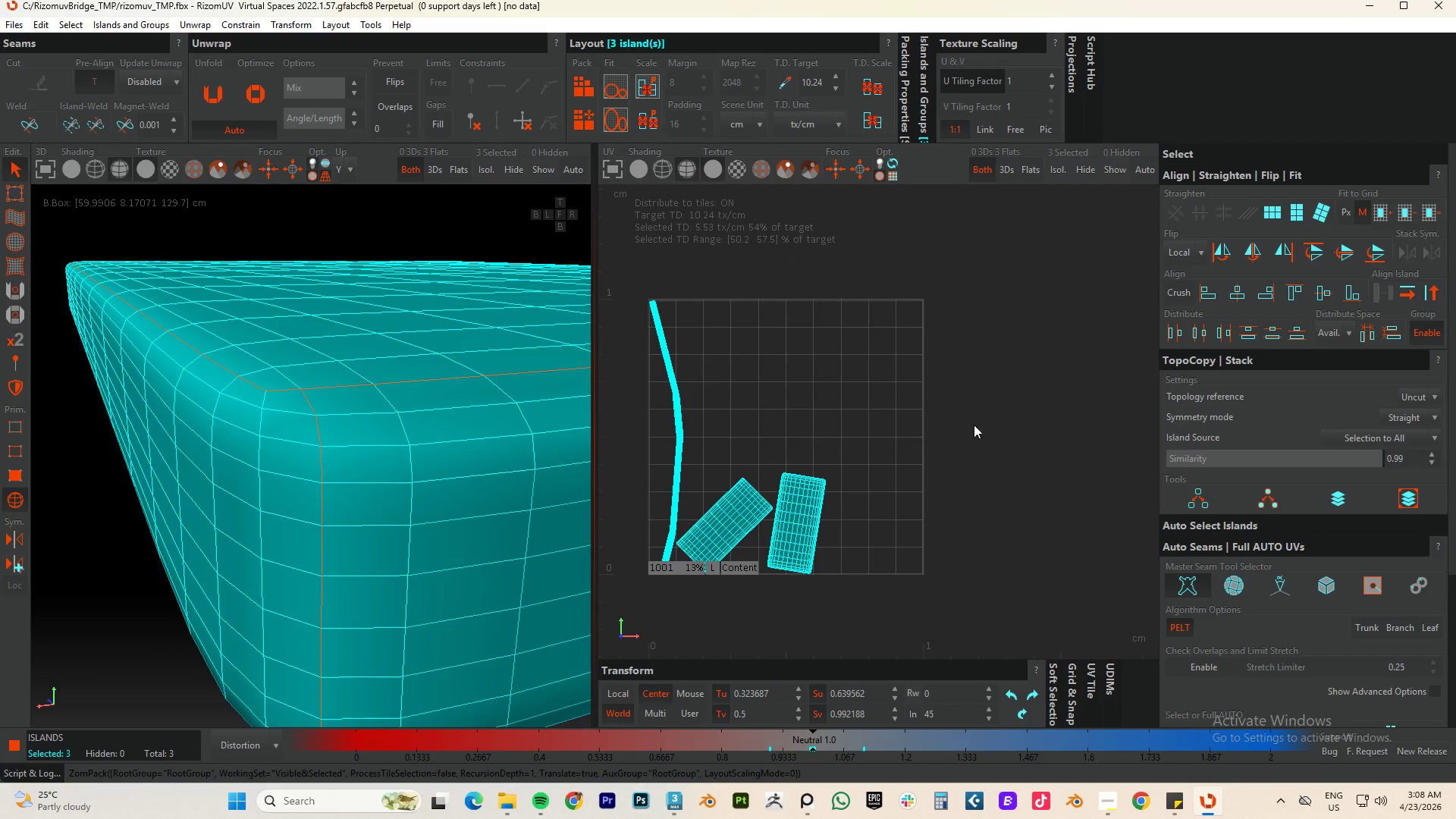 
left_click([1272, 217])
 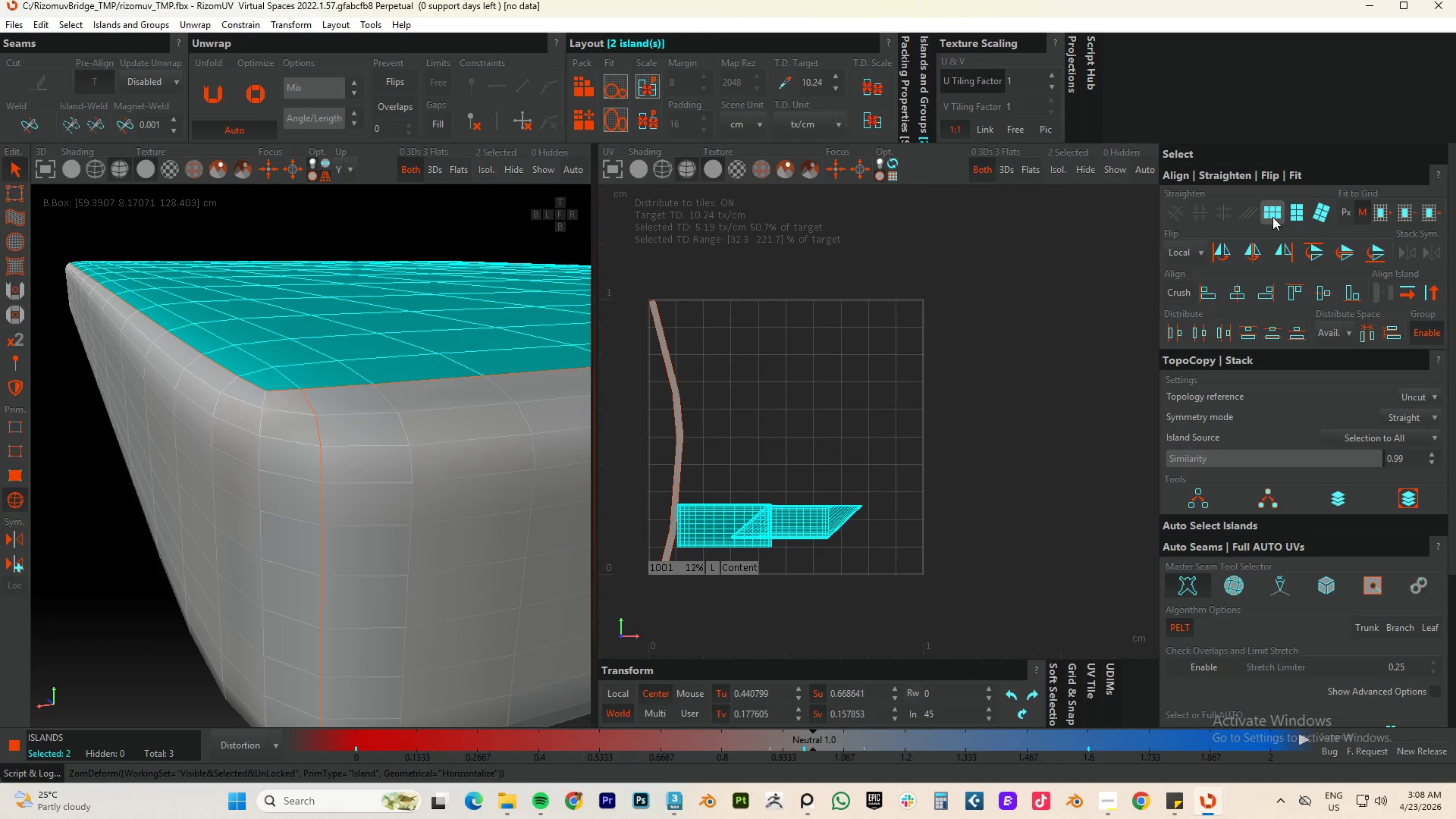 
key(Control+Z)
 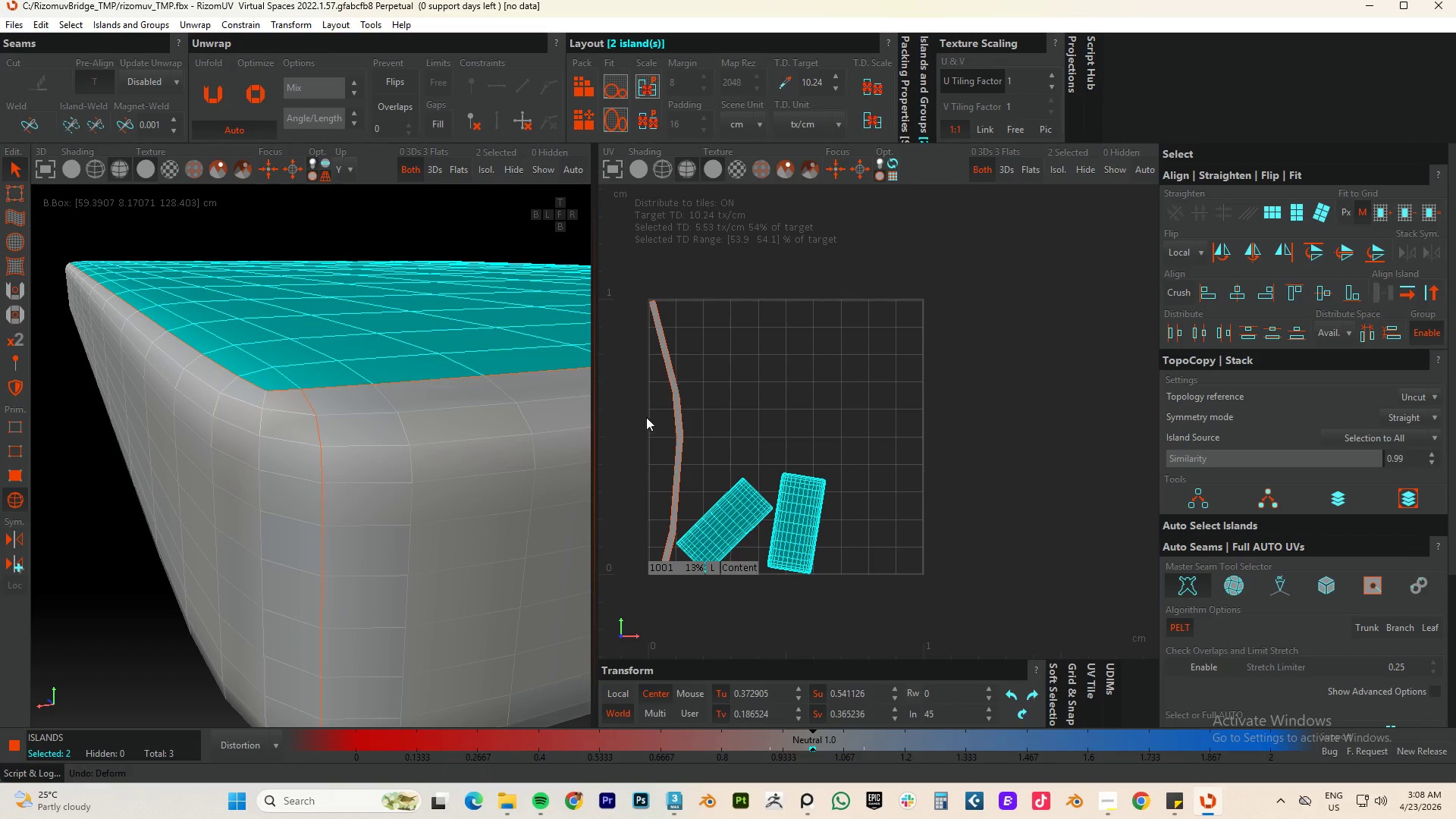 
left_click_drag(start_coordinate=[730, 369], to_coordinate=[627, 422])
 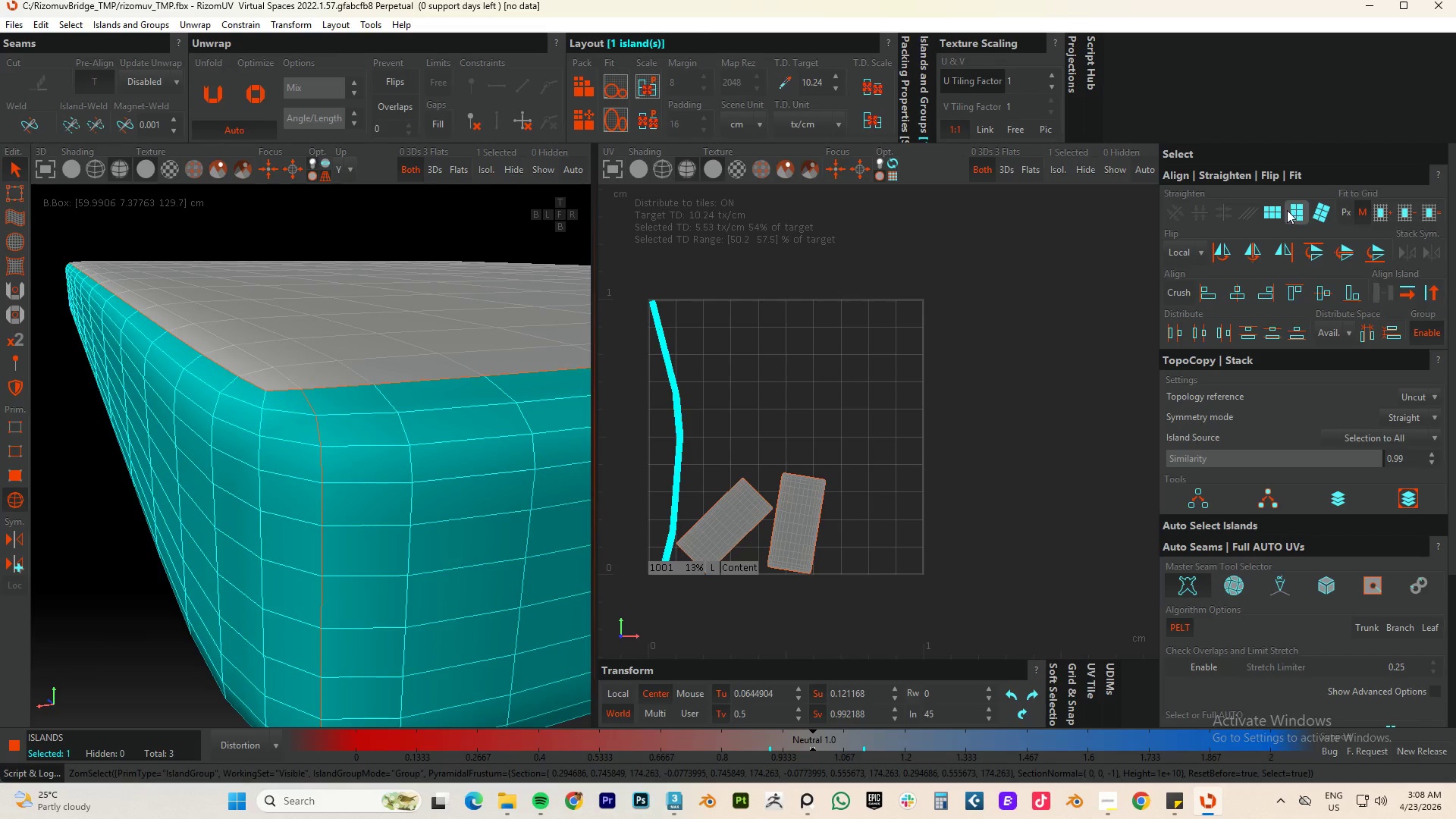 
left_click([1273, 211])
 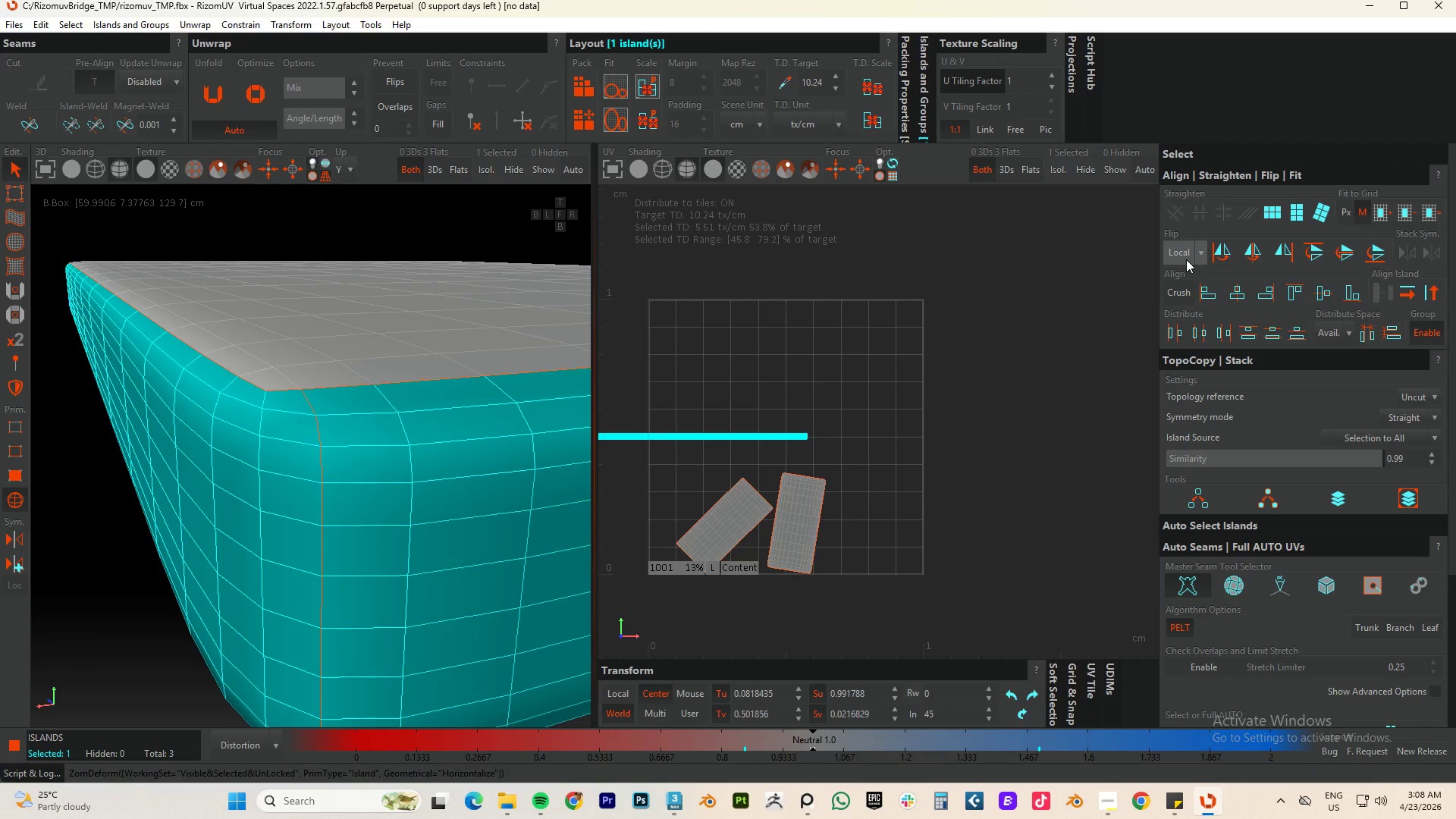 
key(P)
 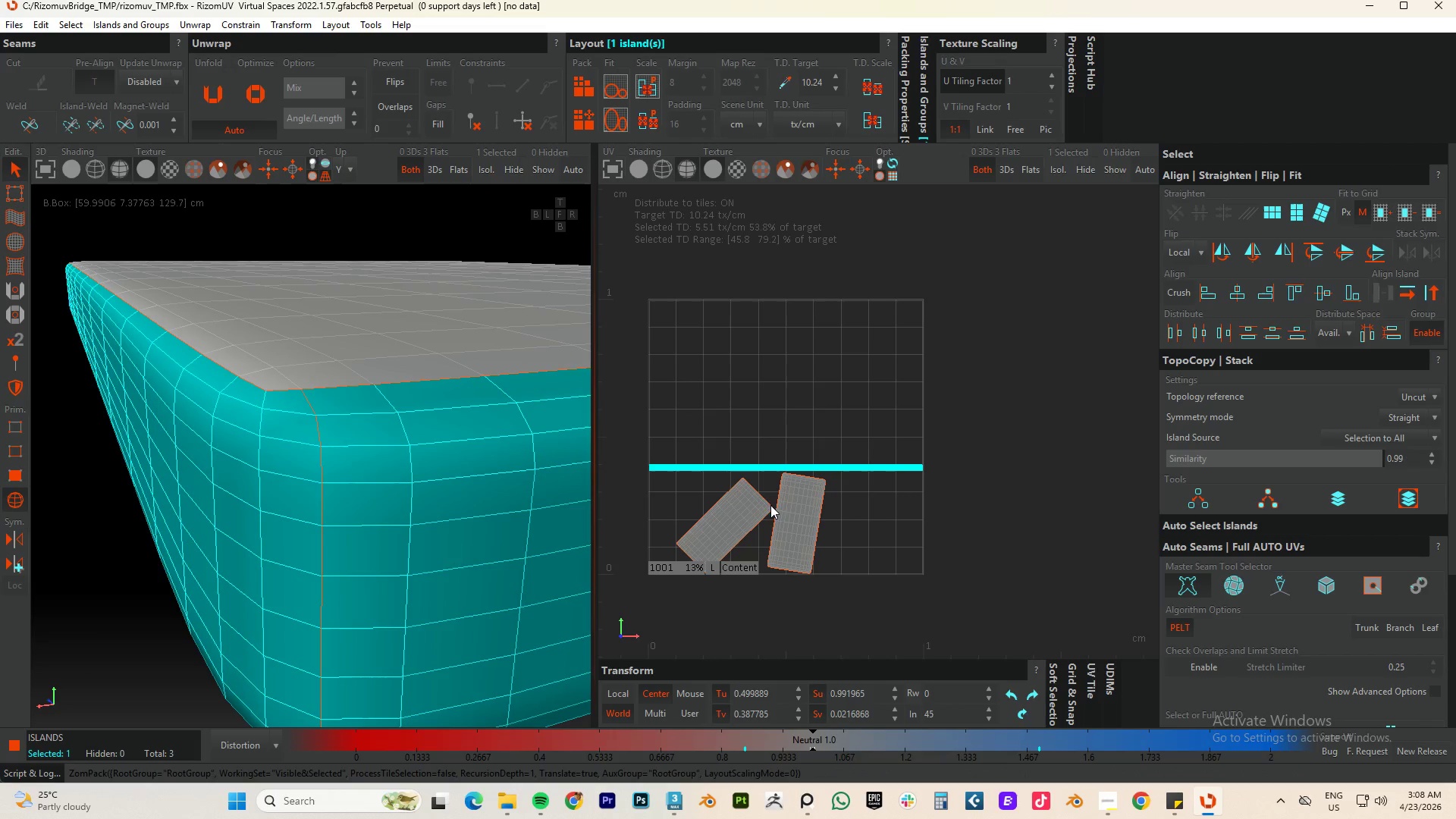 
left_click([799, 506])
 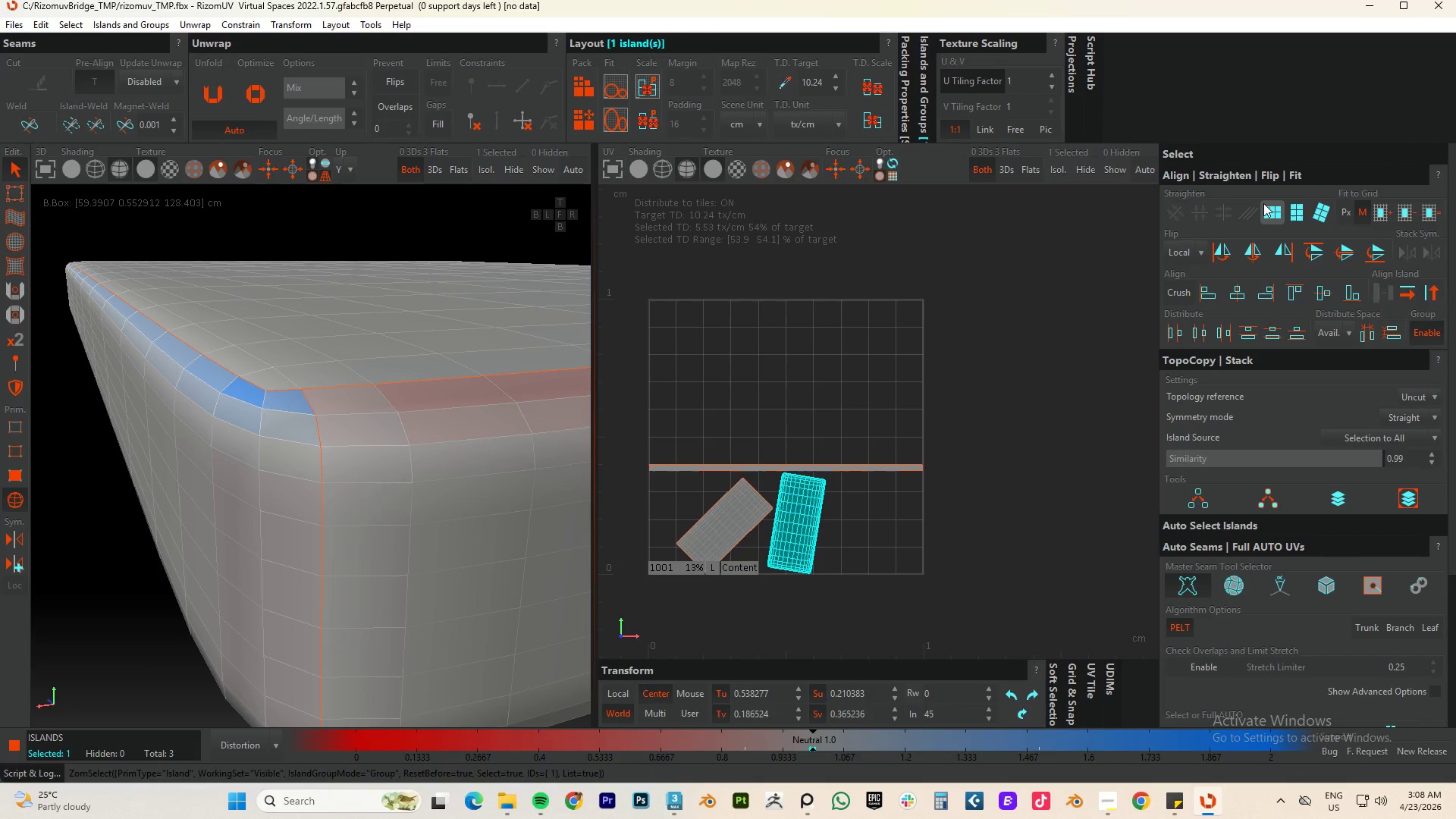 
left_click([1275, 206])
 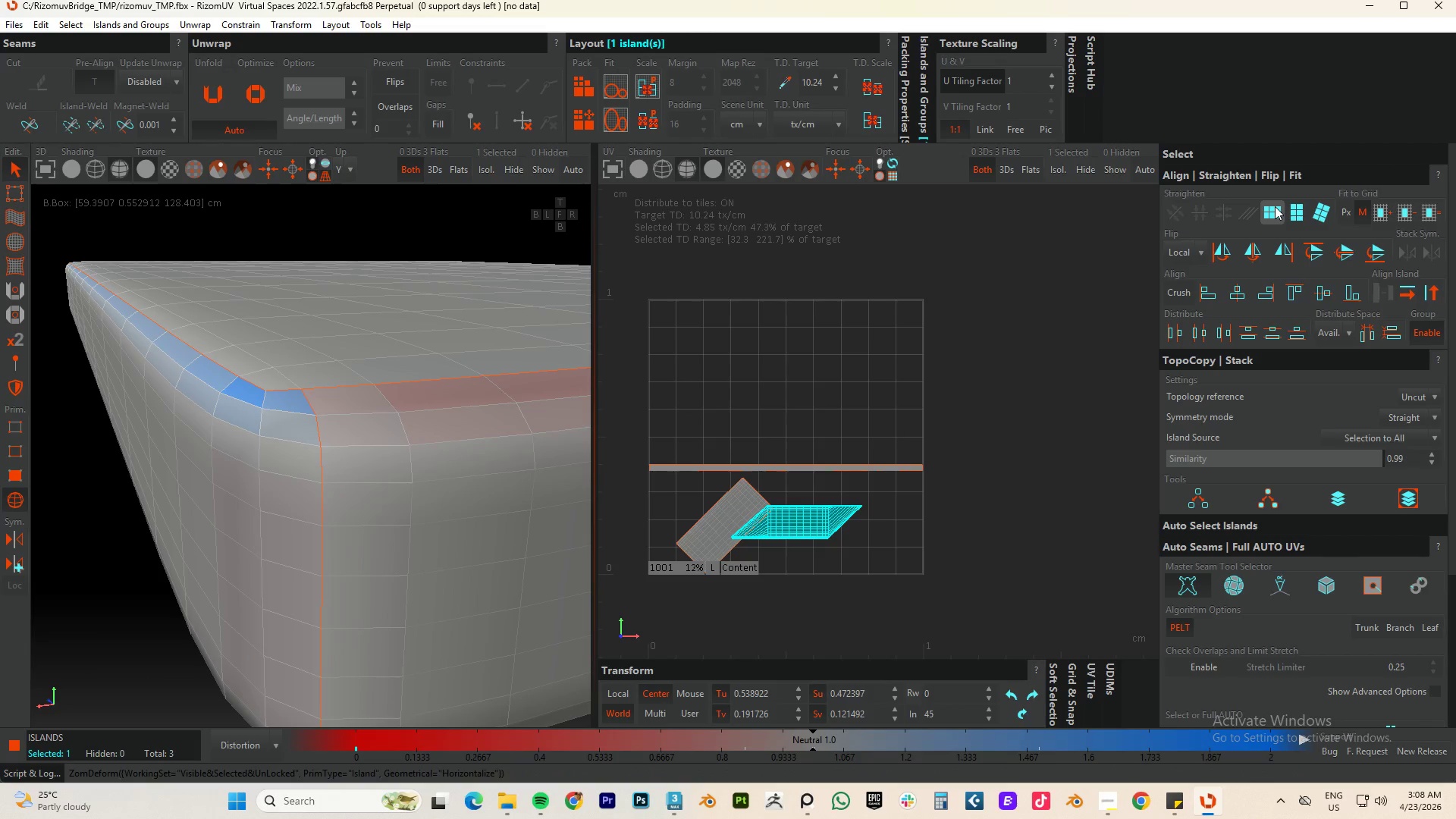 
key(Control+Z)
 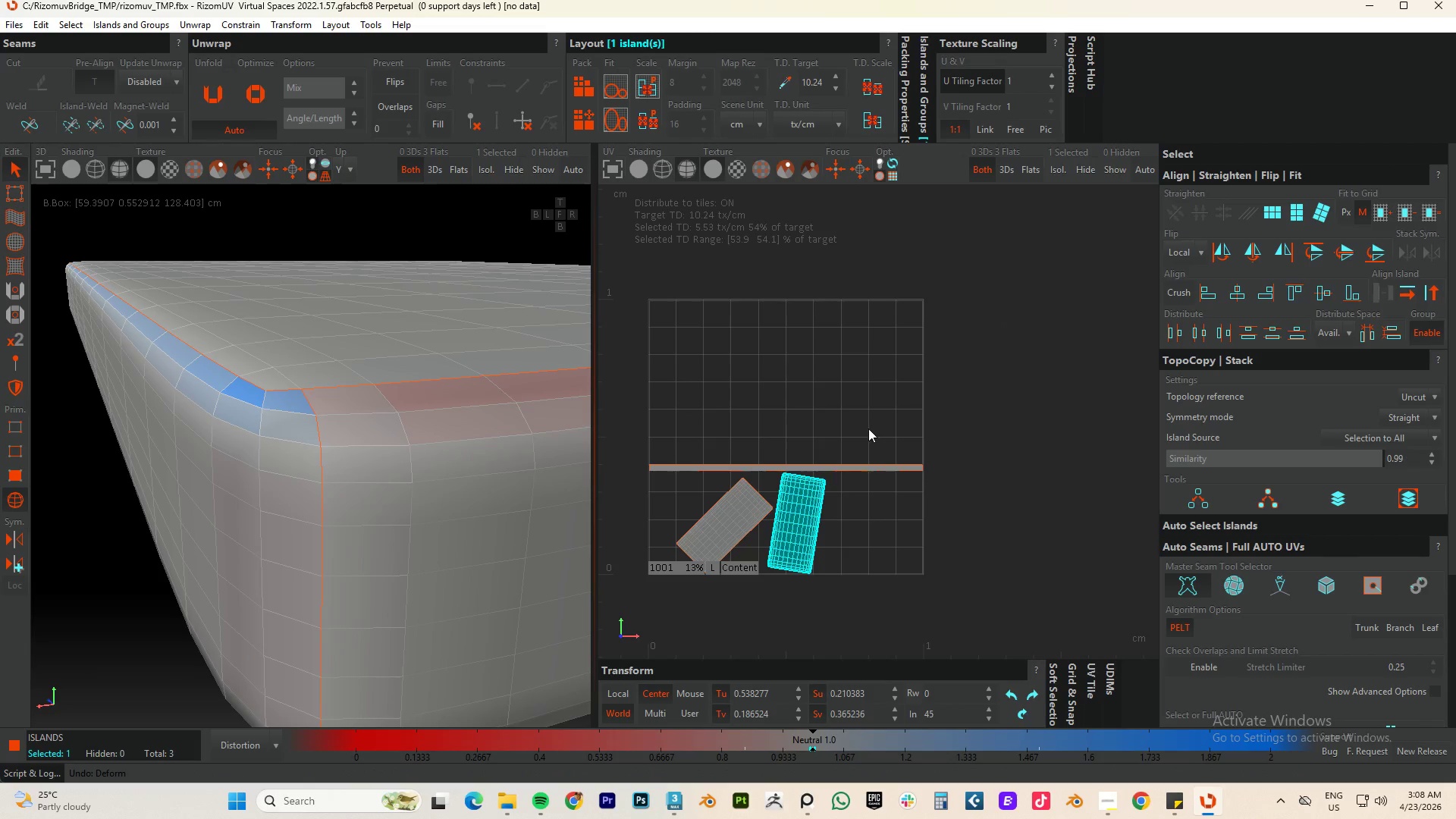 
left_click([739, 533])
 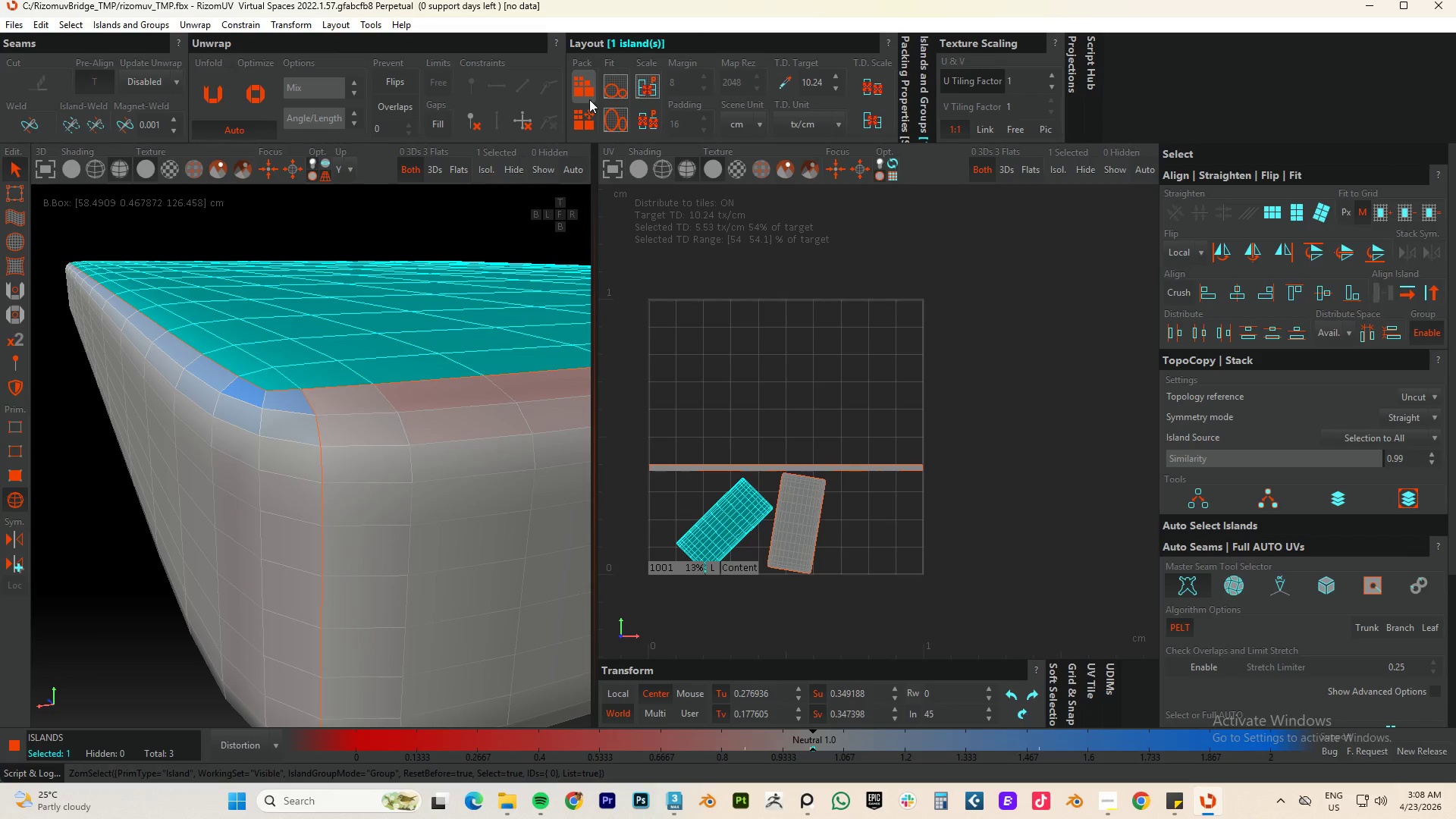 
left_click([17, 192])
 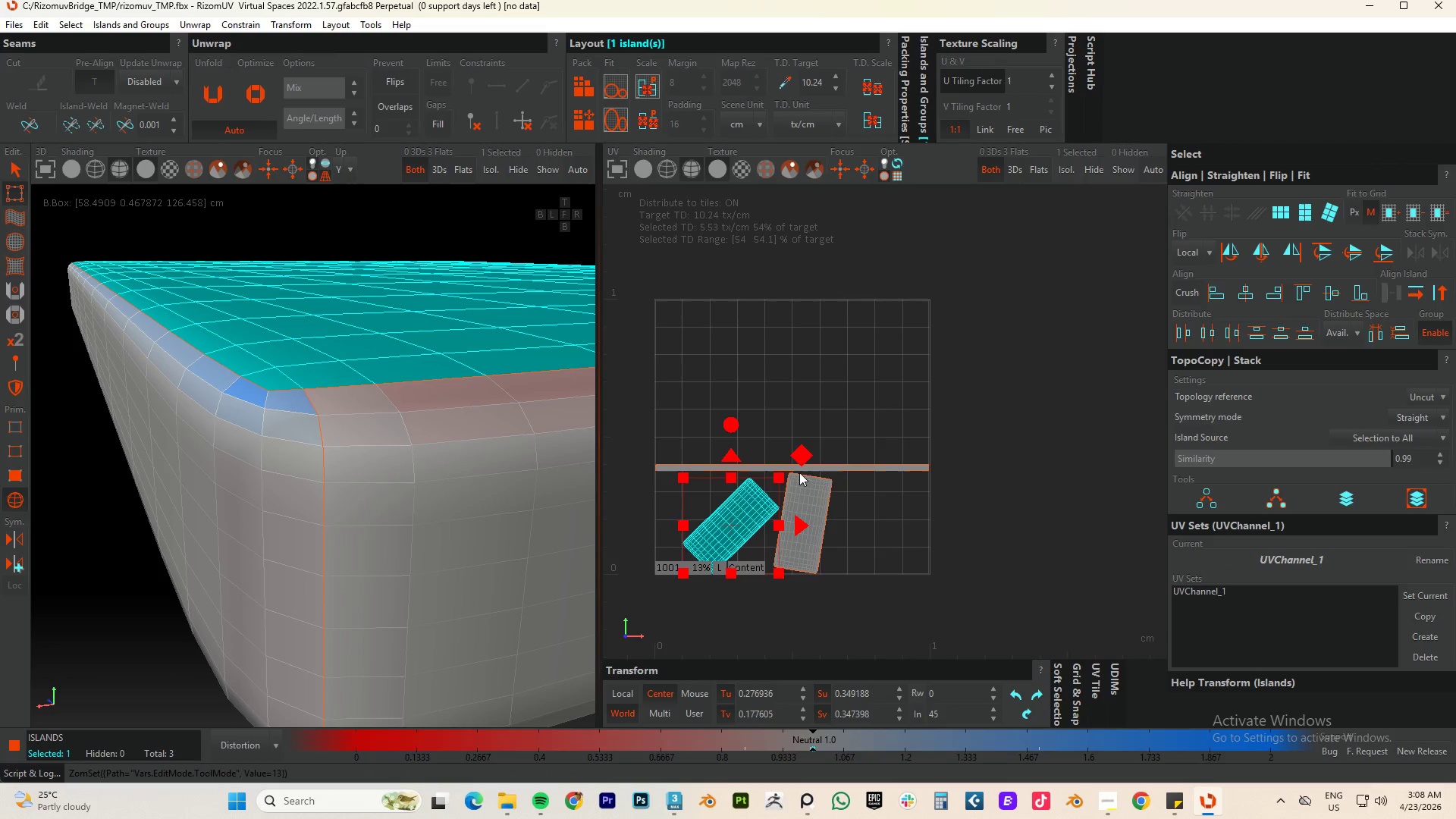 
scroll: coordinate [759, 477], scroll_direction: up, amount: 1.0
 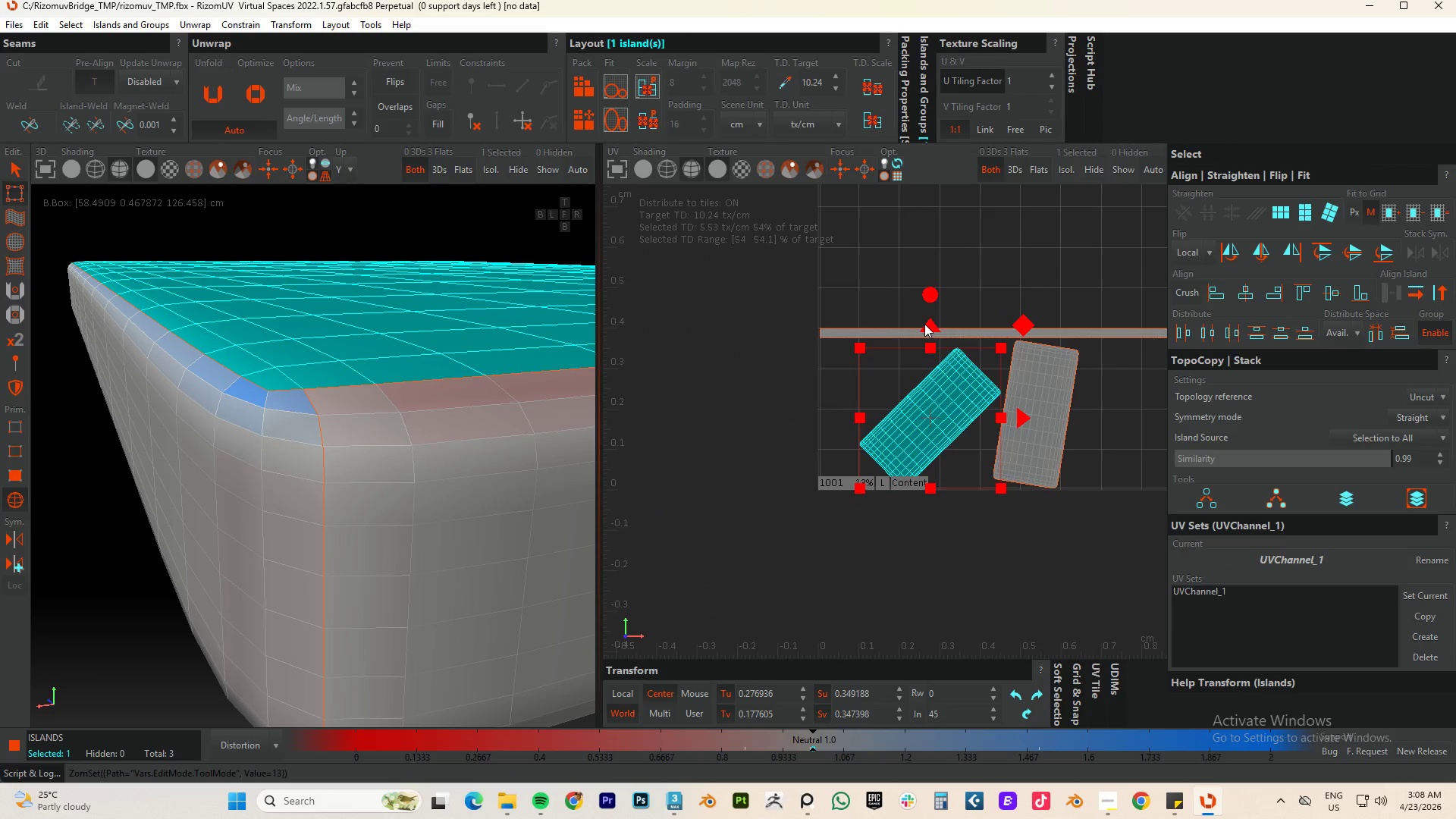 
left_click_drag(start_coordinate=[930, 297], to_coordinate=[960, 372])
 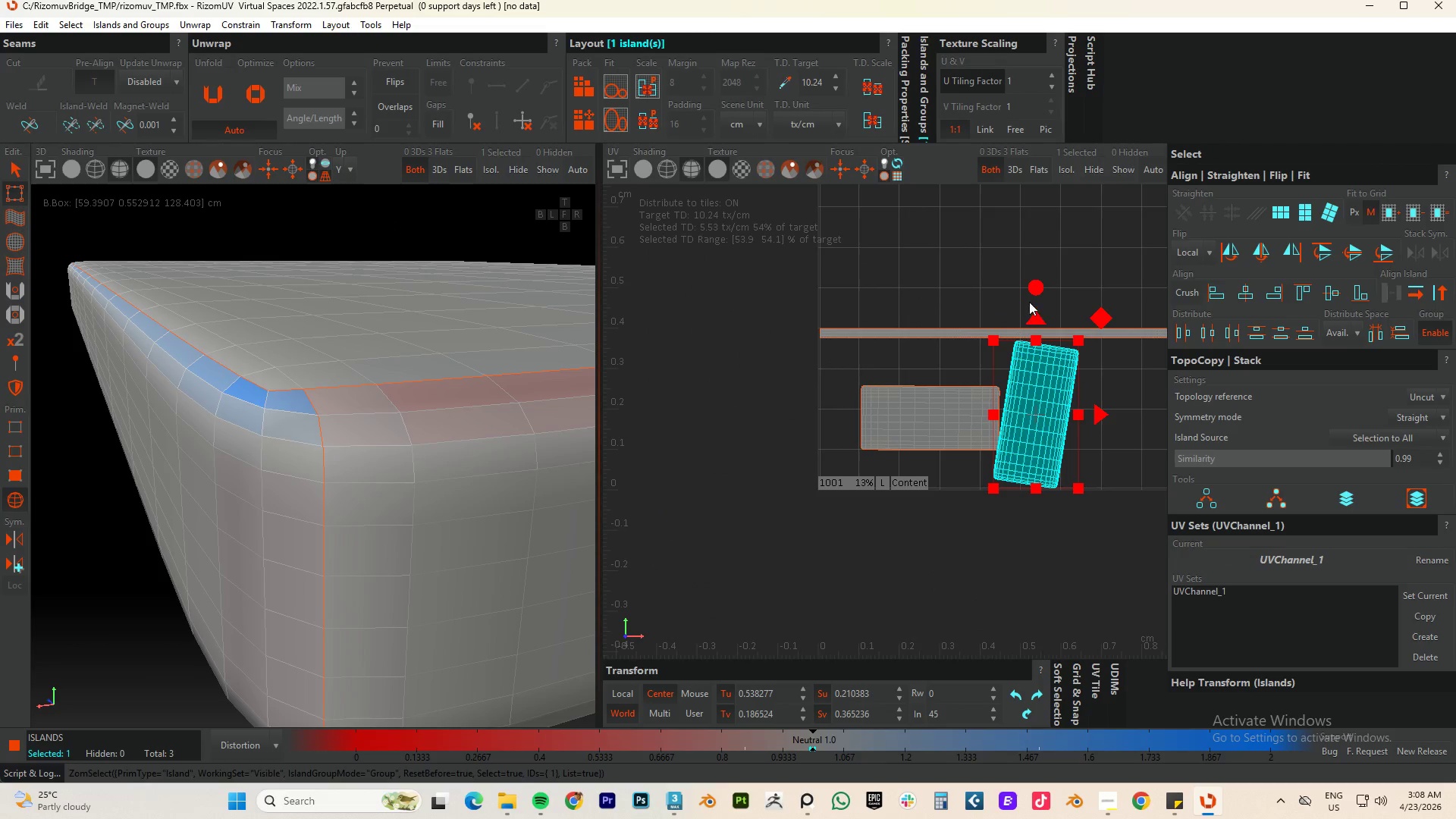 
left_click_drag(start_coordinate=[1037, 287], to_coordinate=[1049, 423])
 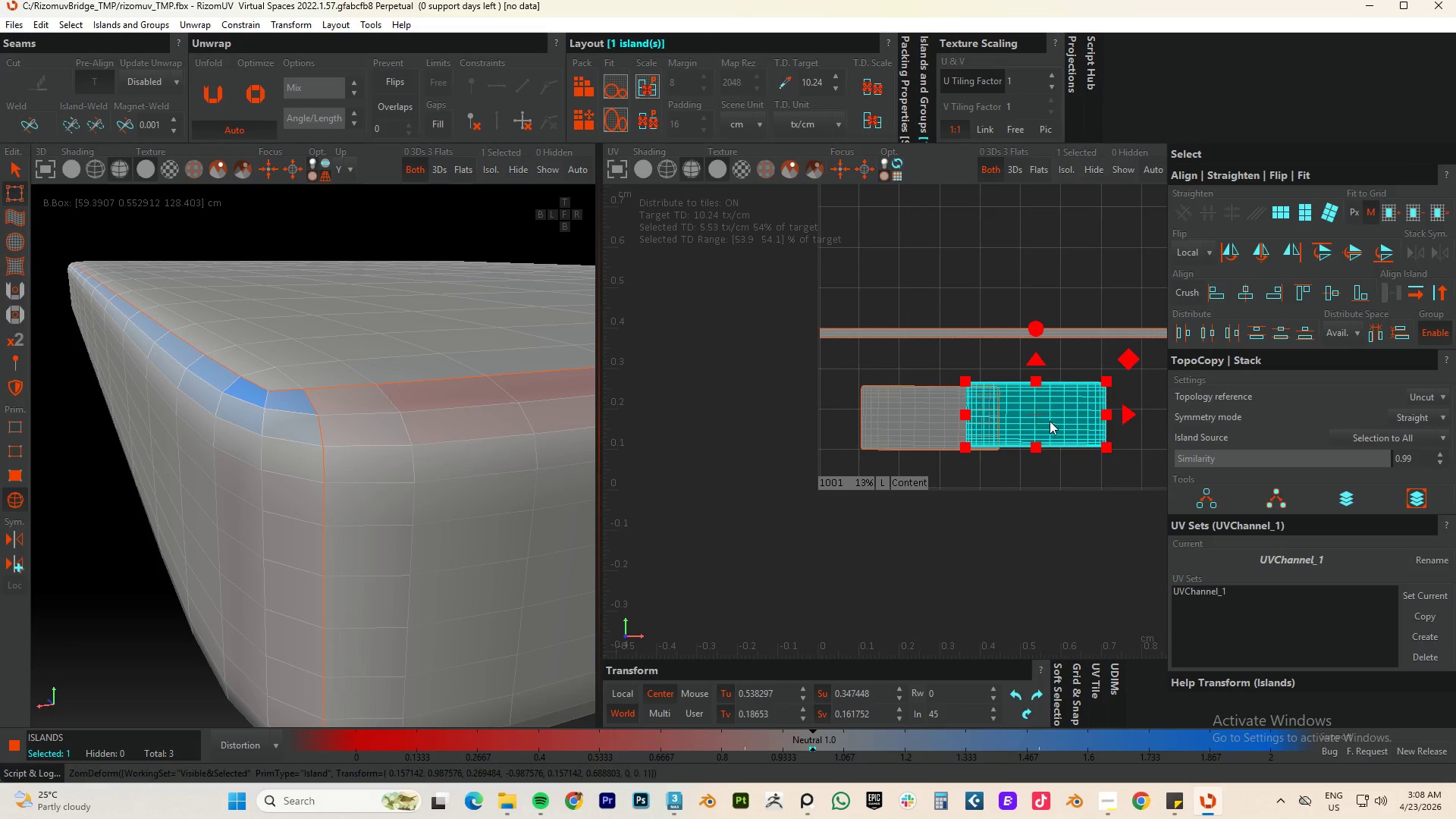 
key(Control+A)
 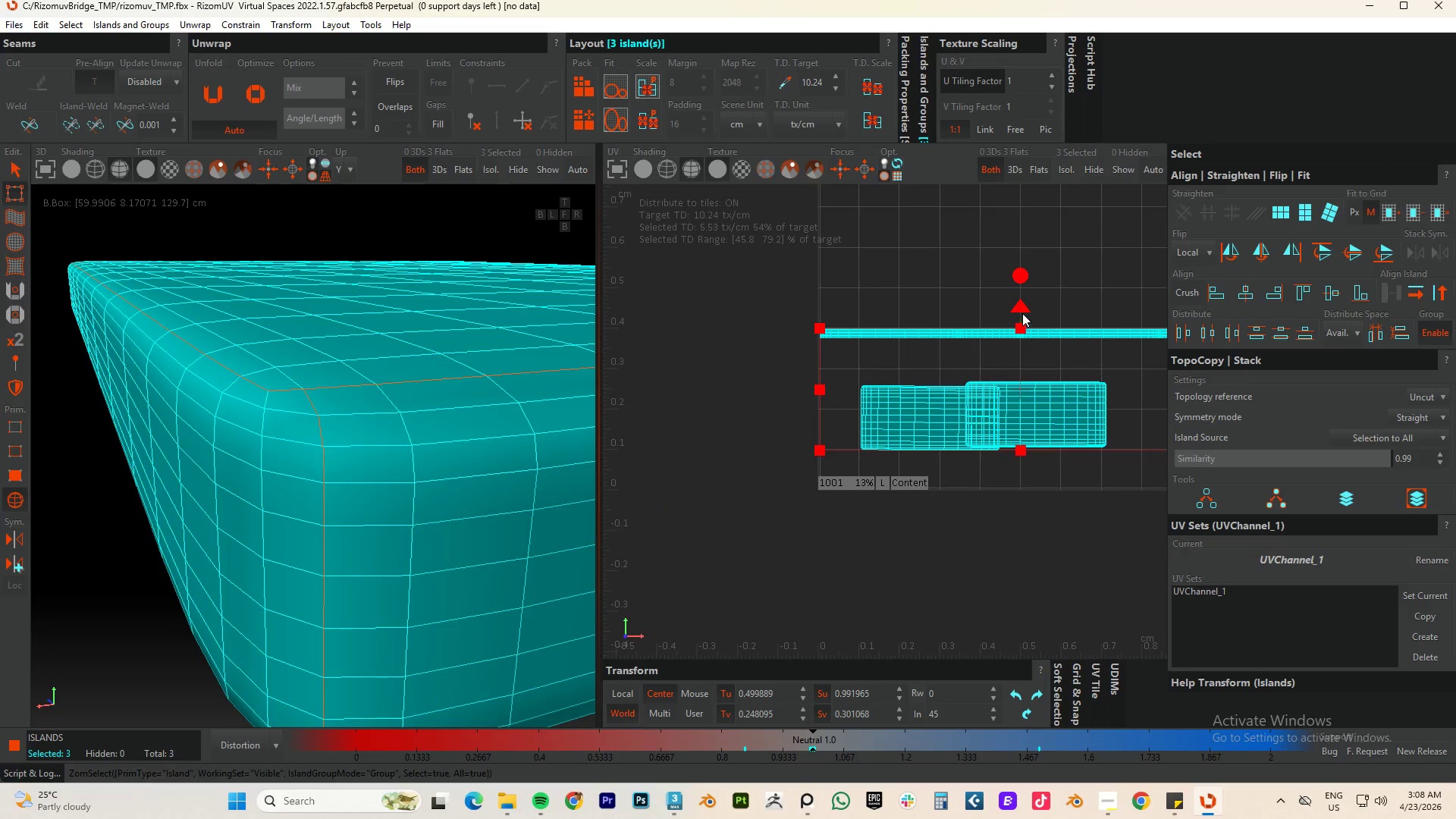 
key(P)
 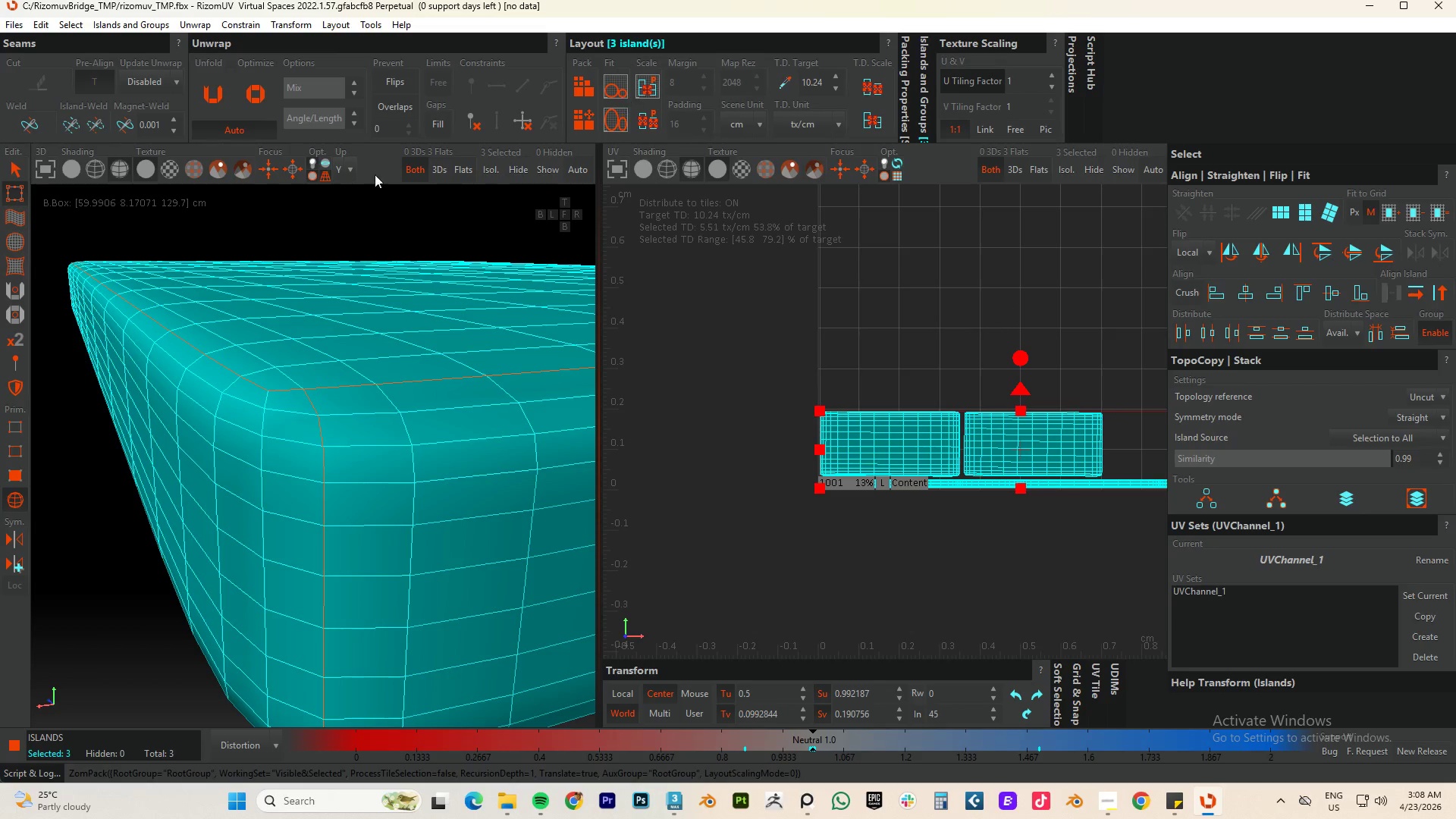 
left_click([11, 164])
 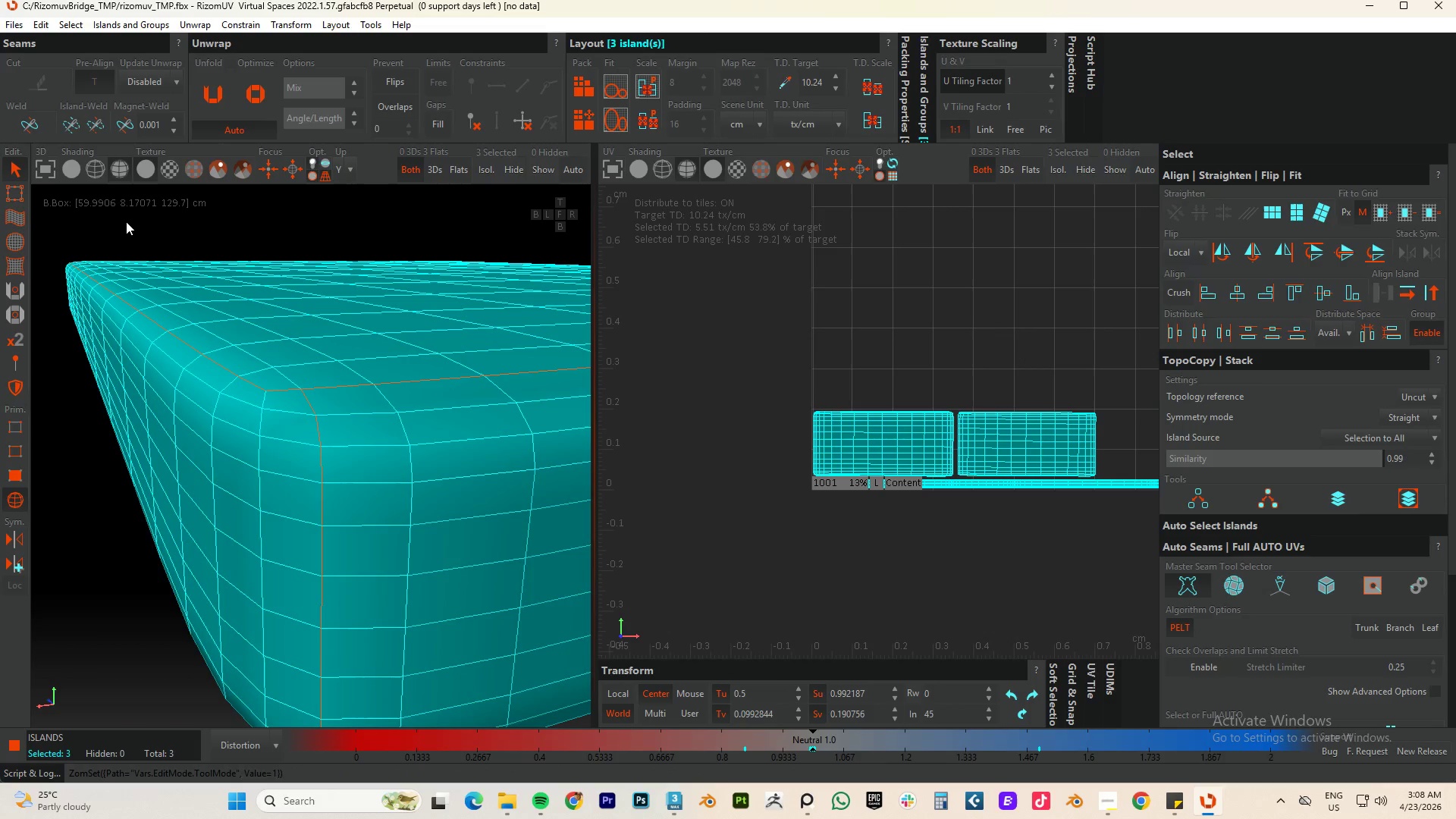 
key(Control+A)
 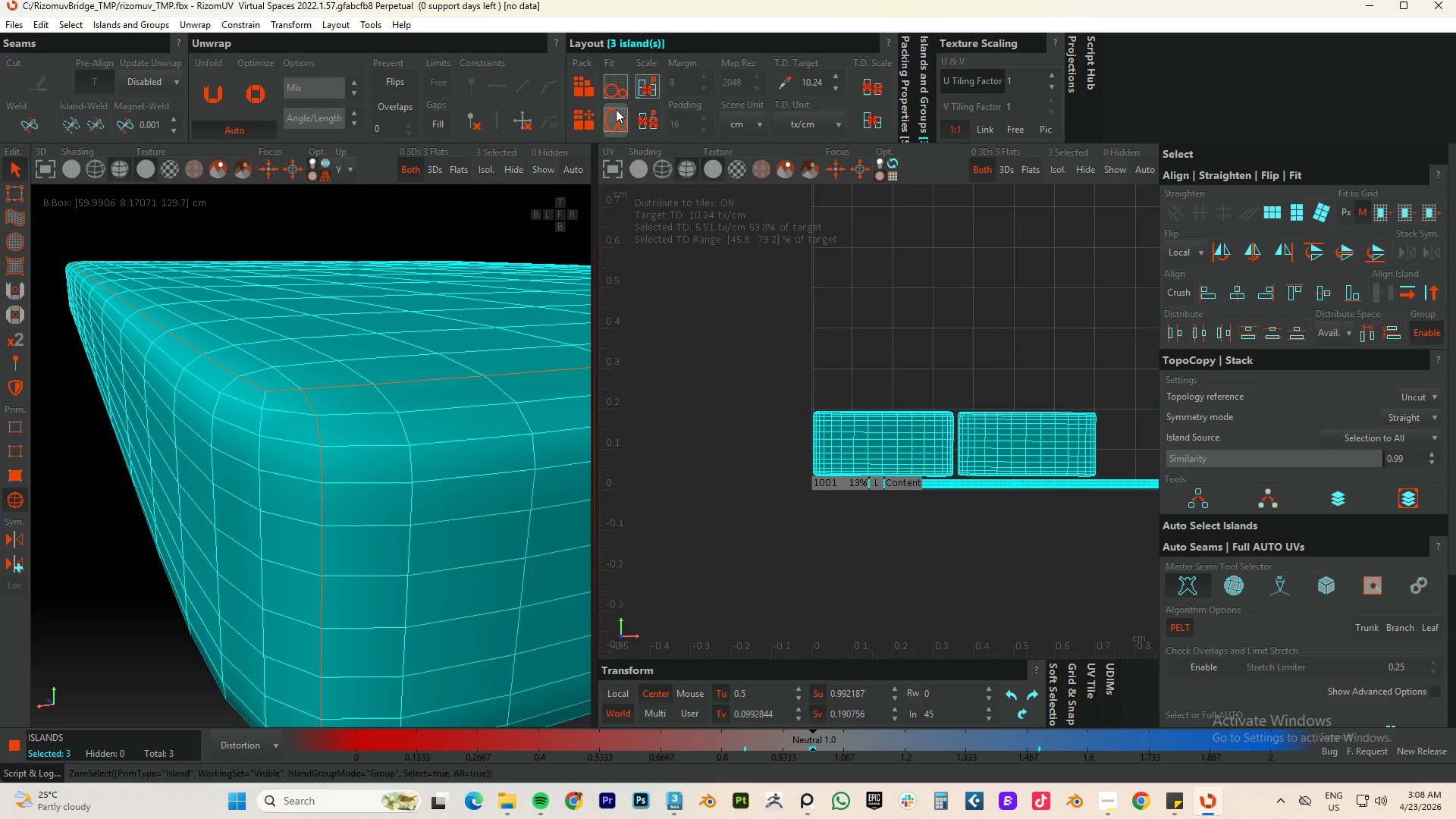 
left_click([588, 119])
 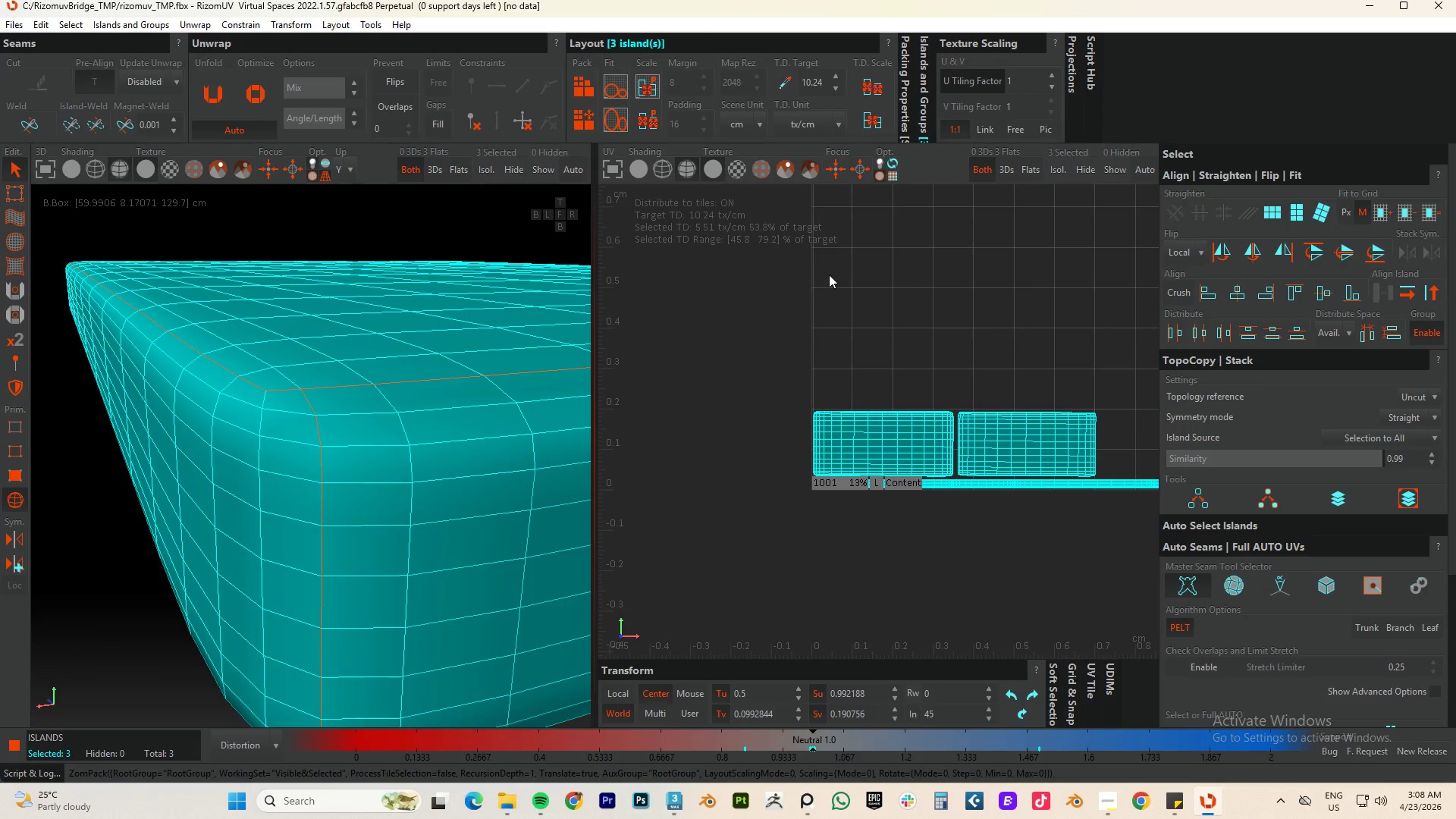 
key(P)
 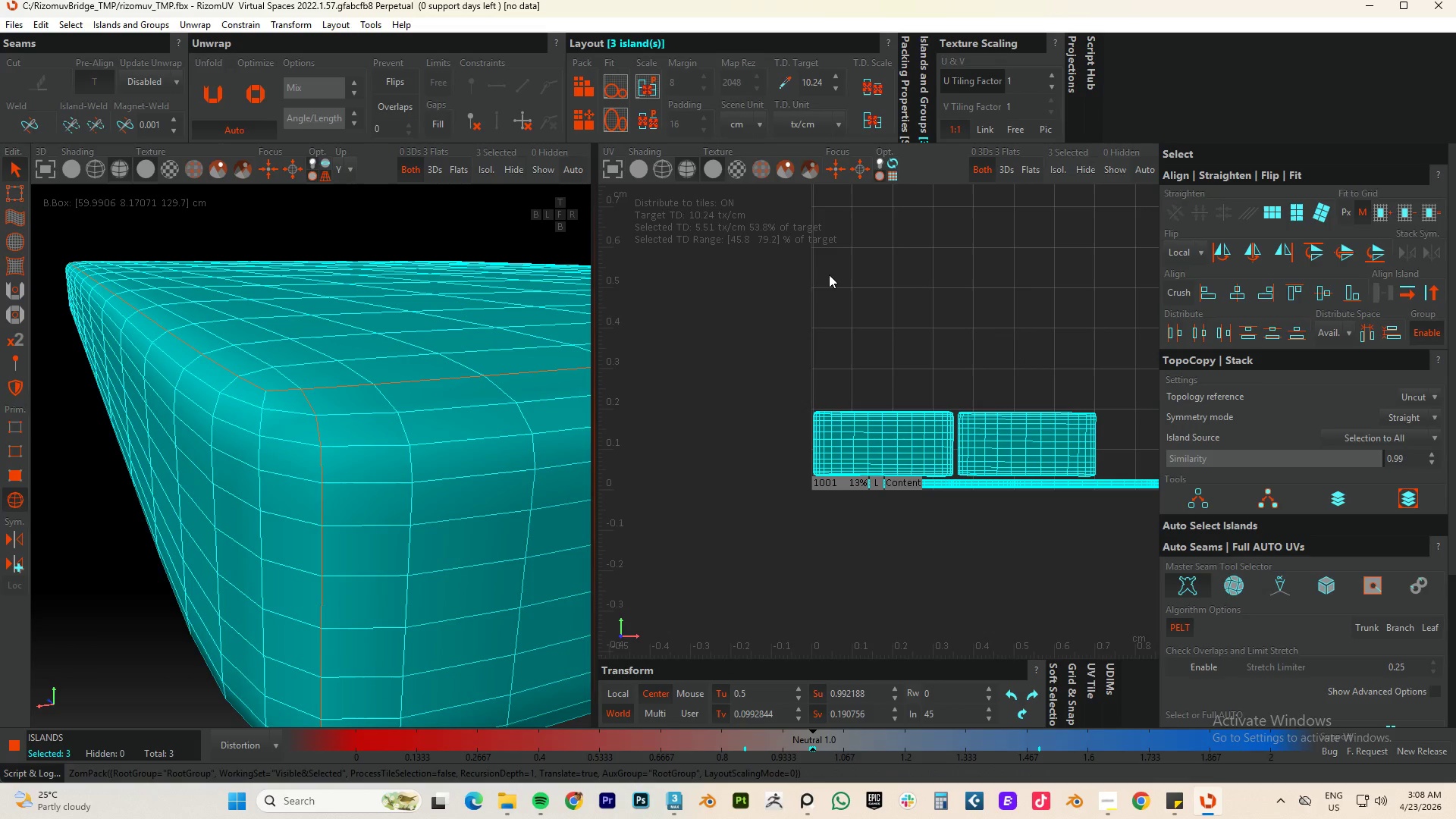 
key(Control+S)
 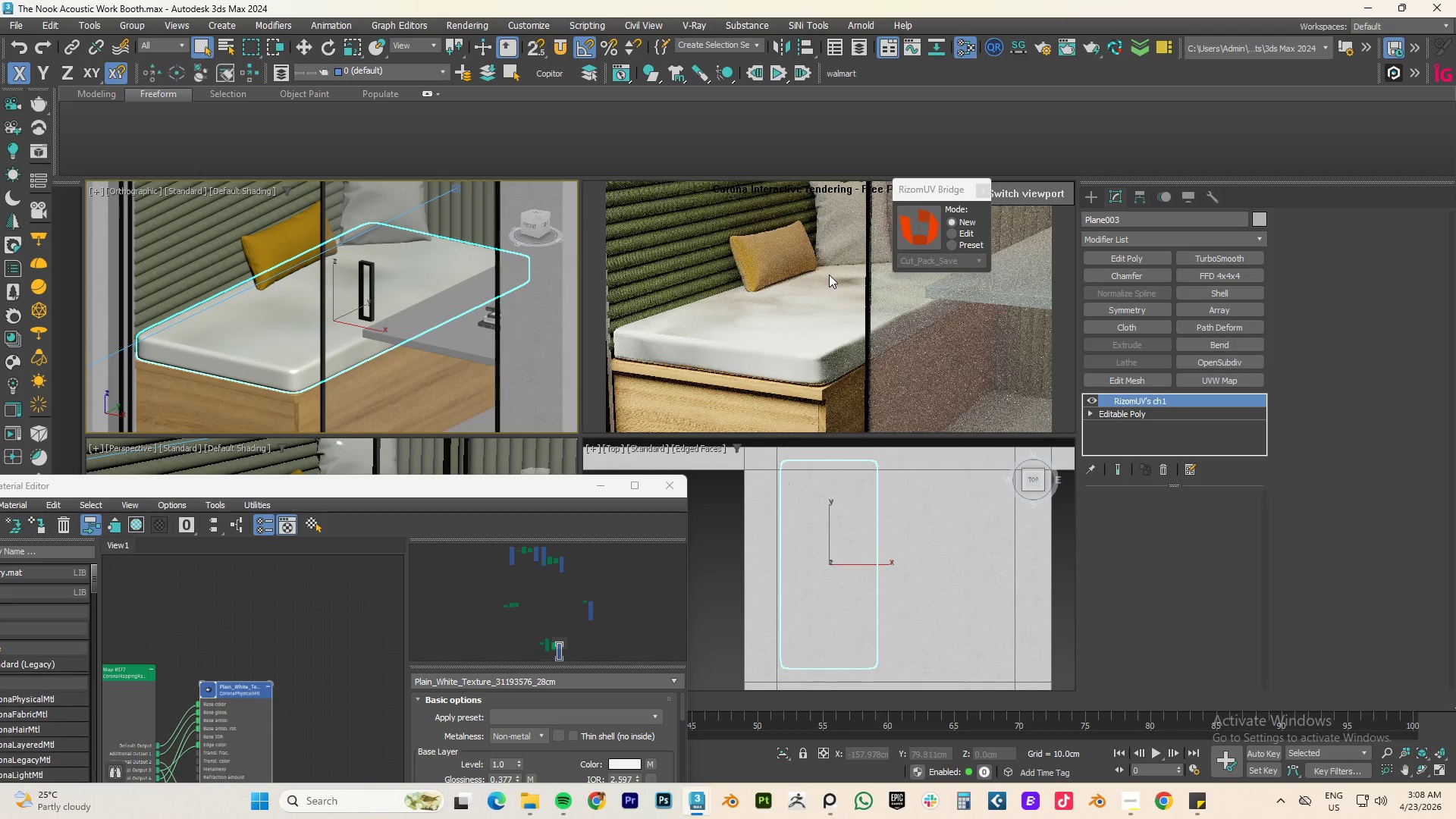 
wait(7.95)
 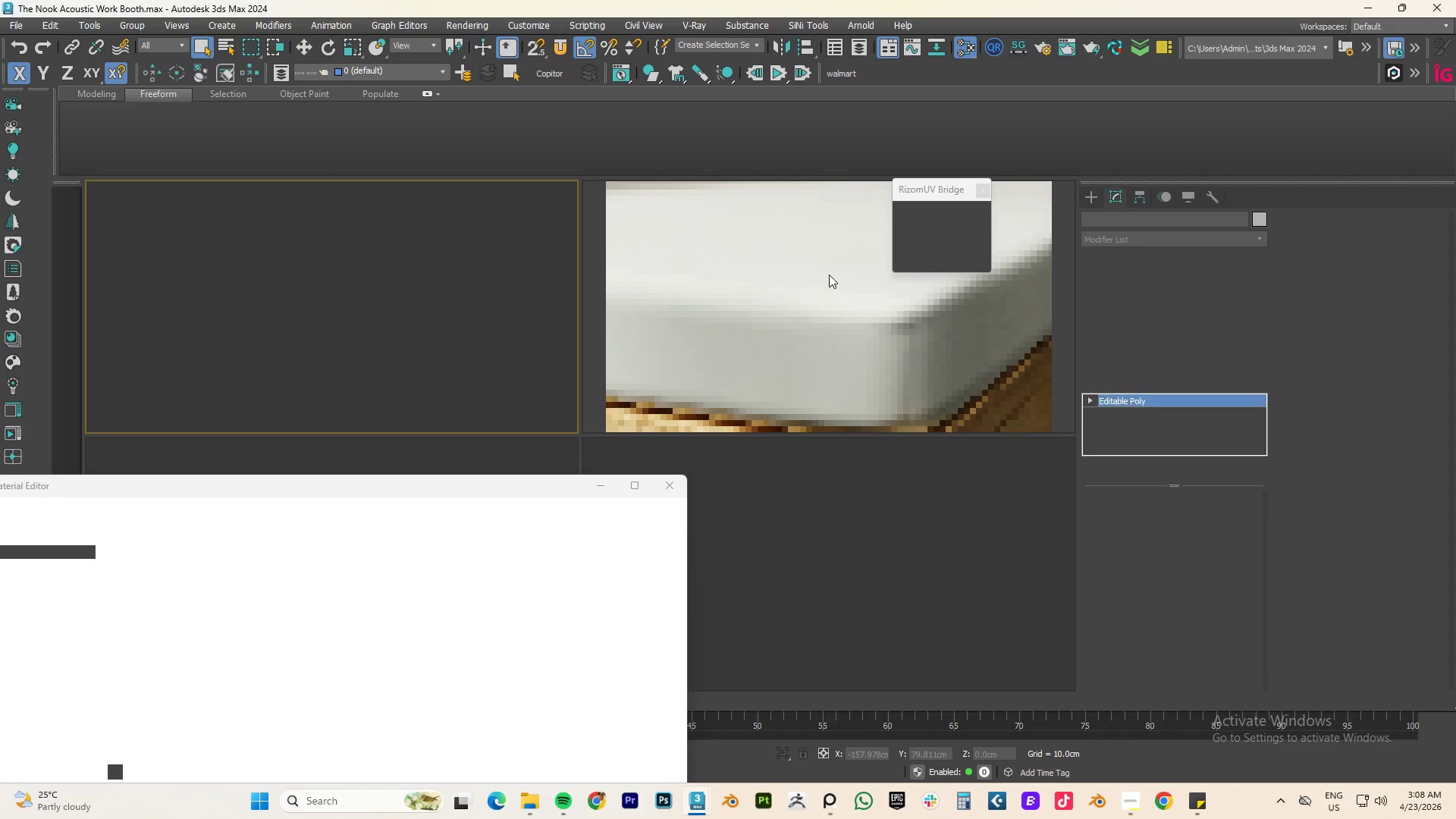 
left_click([977, 193])
 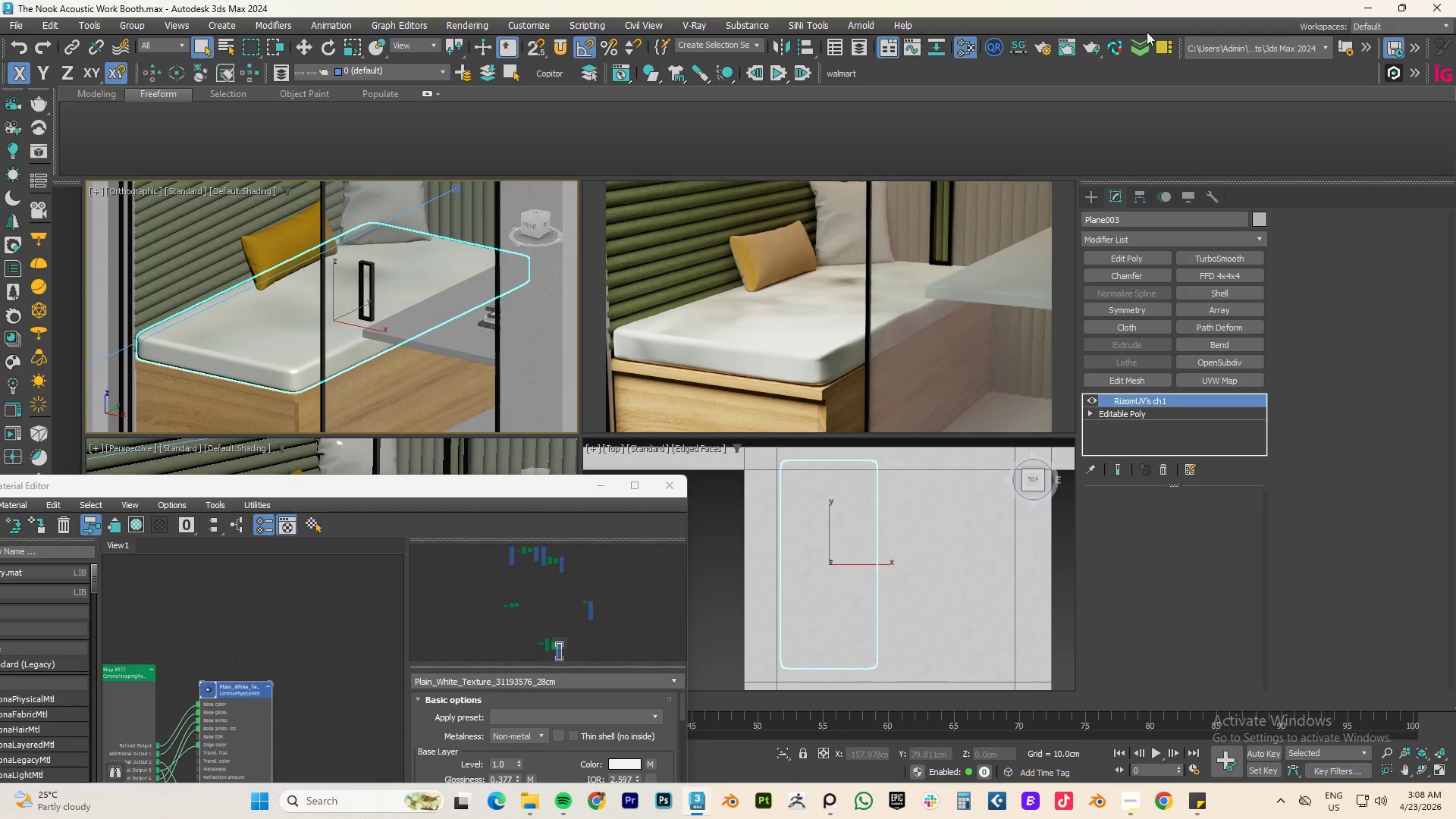 
left_click([1115, 52])
 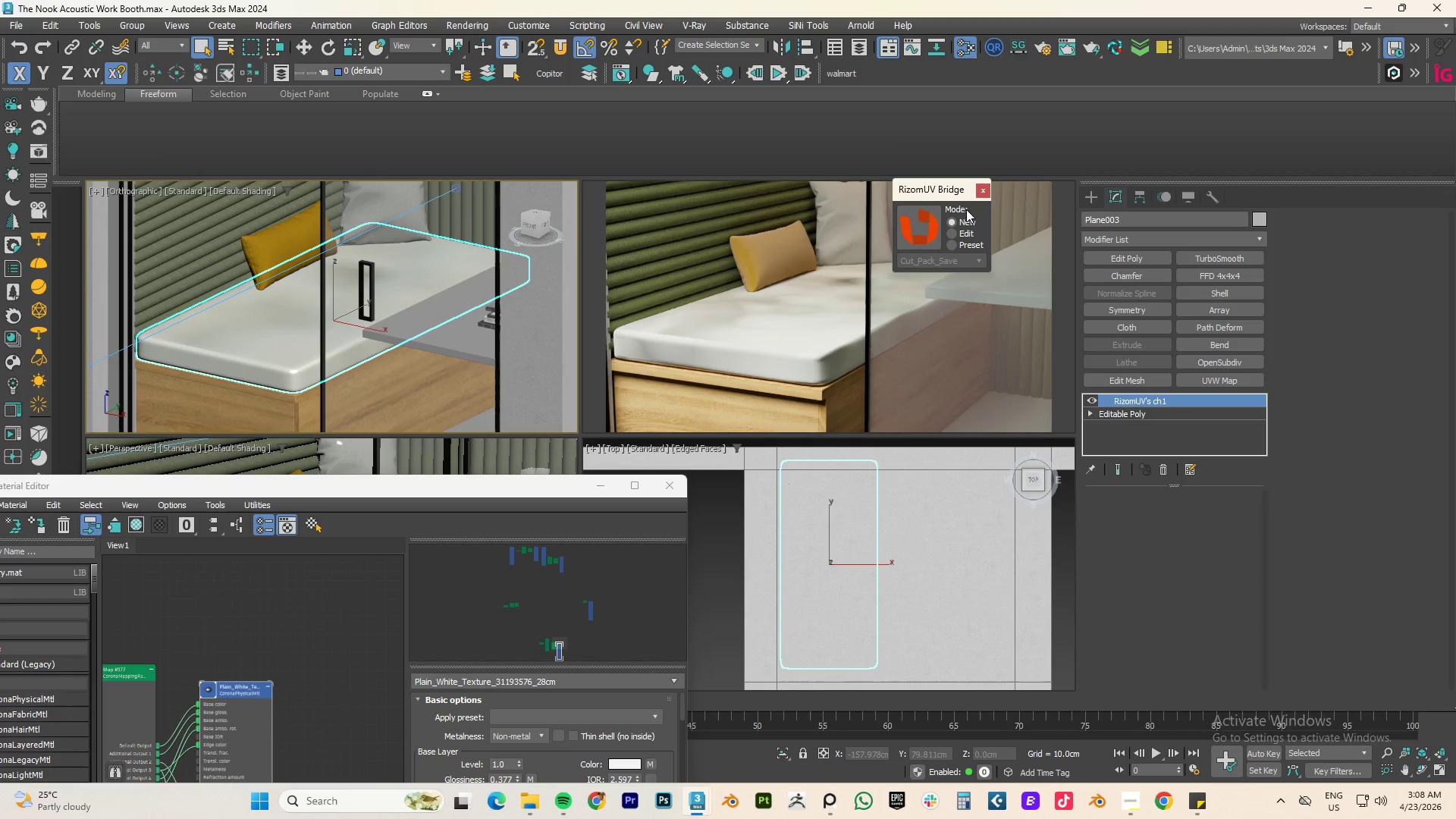 
left_click([977, 196])
 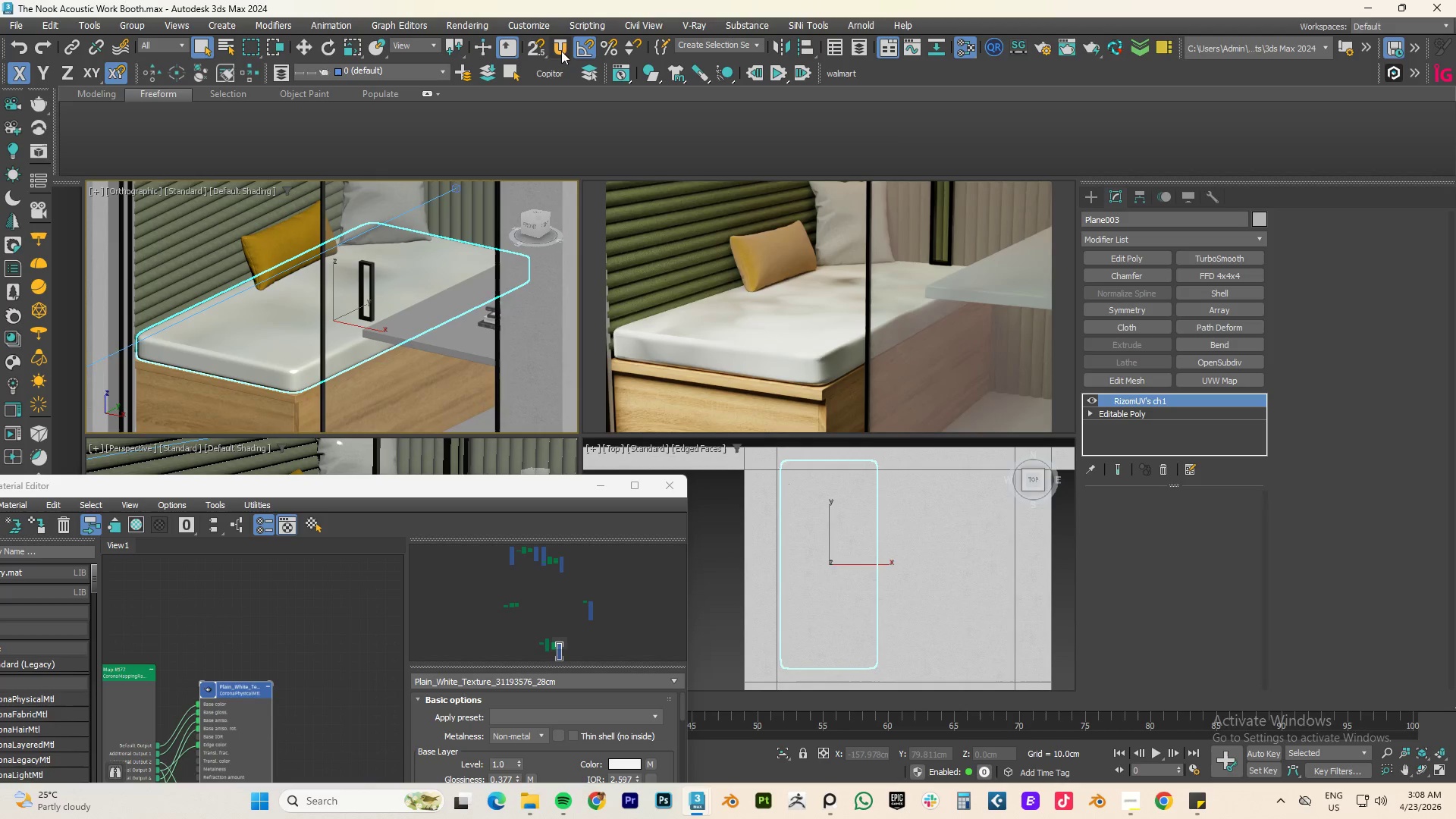 
left_click([559, 51])
 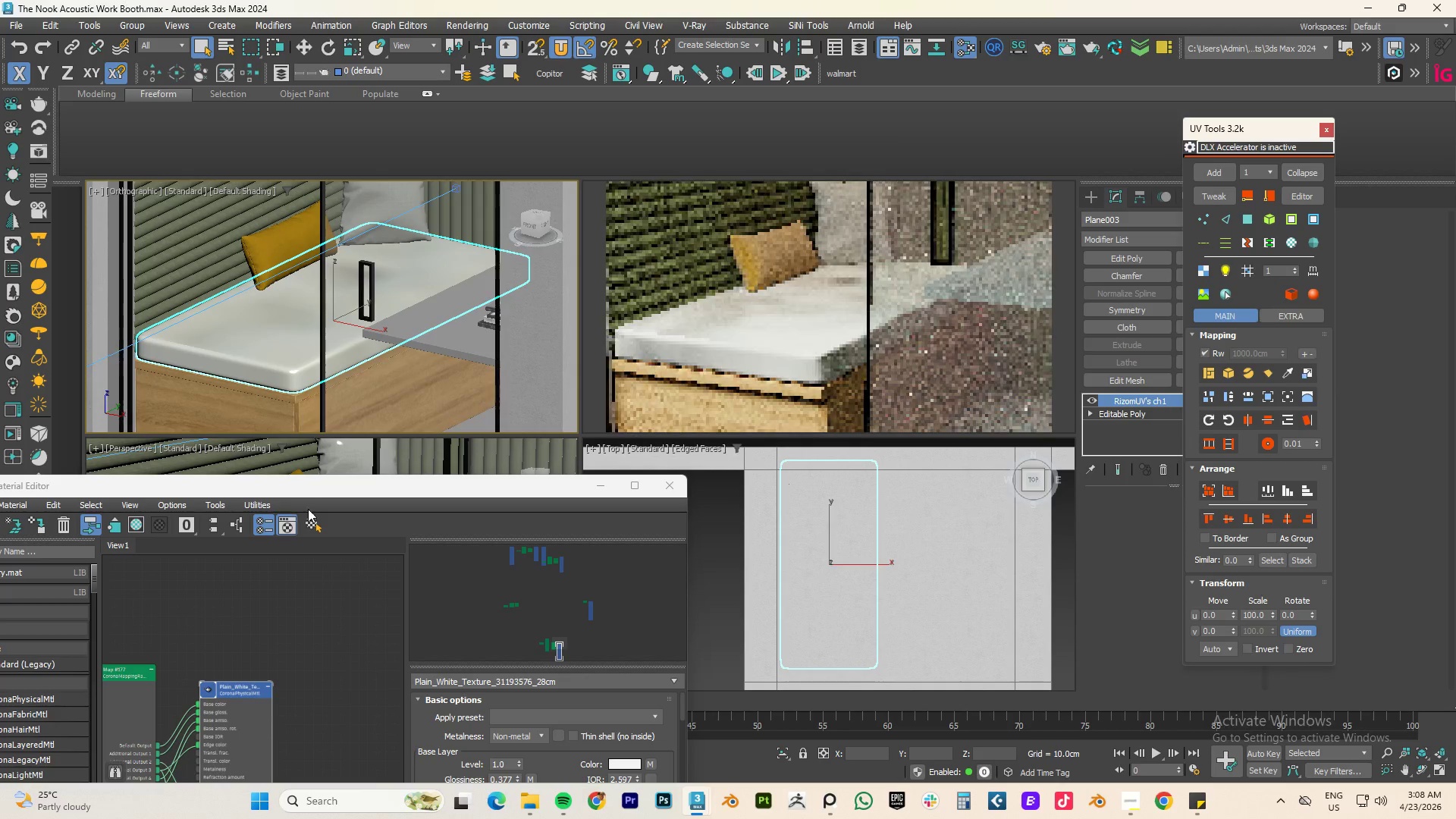 
left_click_drag(start_coordinate=[312, 488], to_coordinate=[275, 629])
 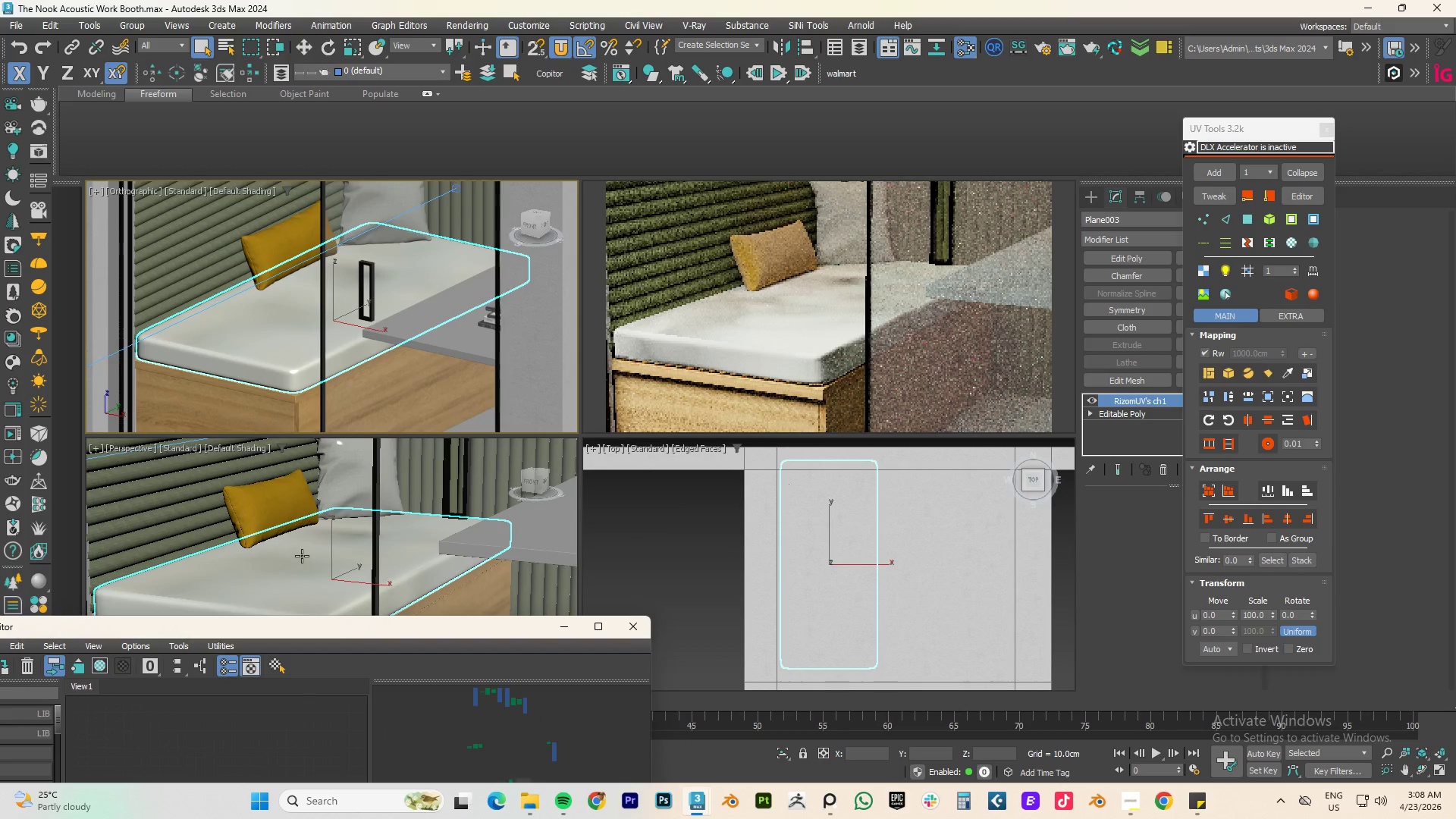 
scroll: coordinate [304, 551], scroll_direction: up, amount: 3.0
 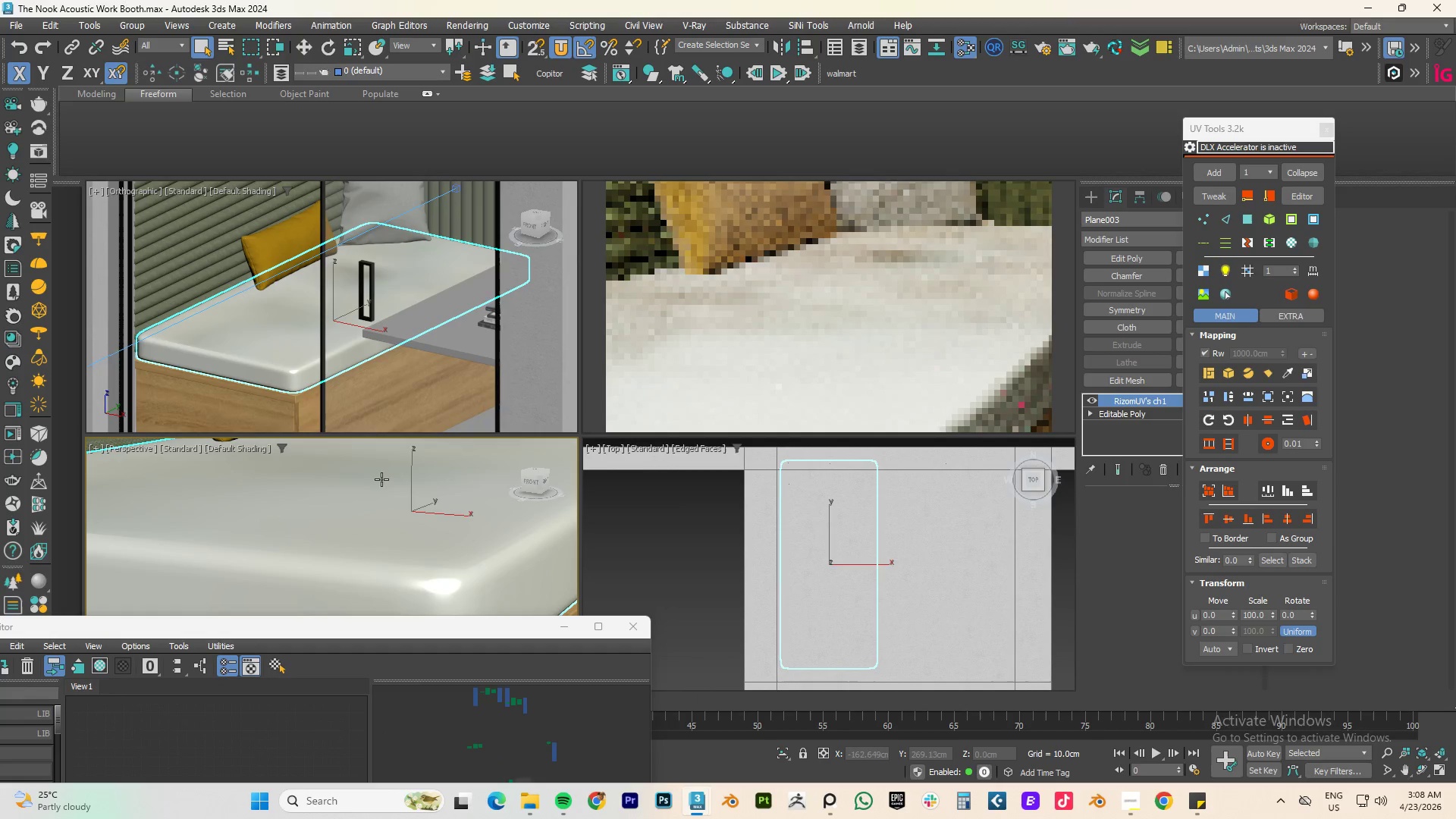 
scroll: coordinate [375, 470], scroll_direction: down, amount: 1.0
 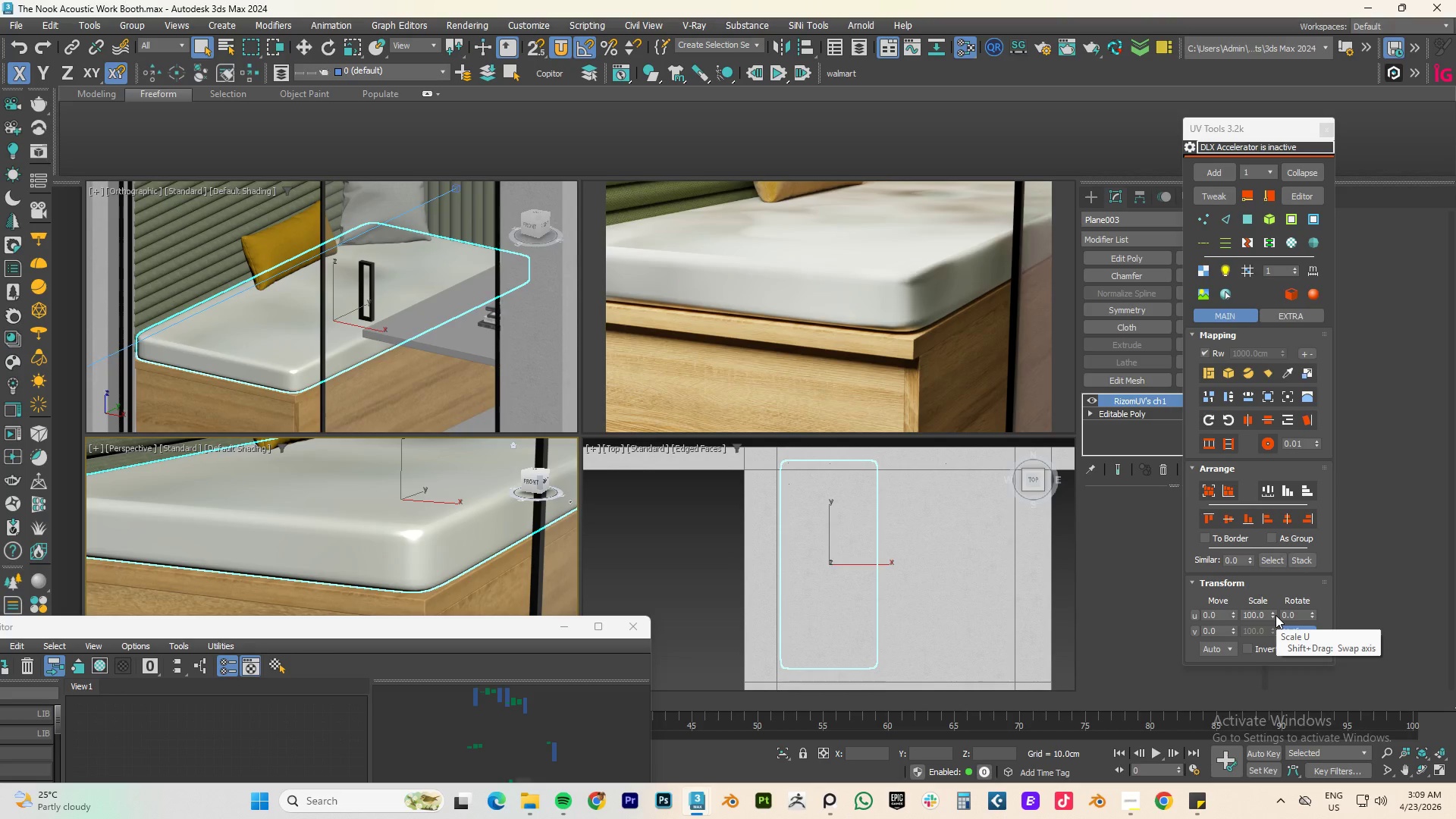 
wait(21.95)
 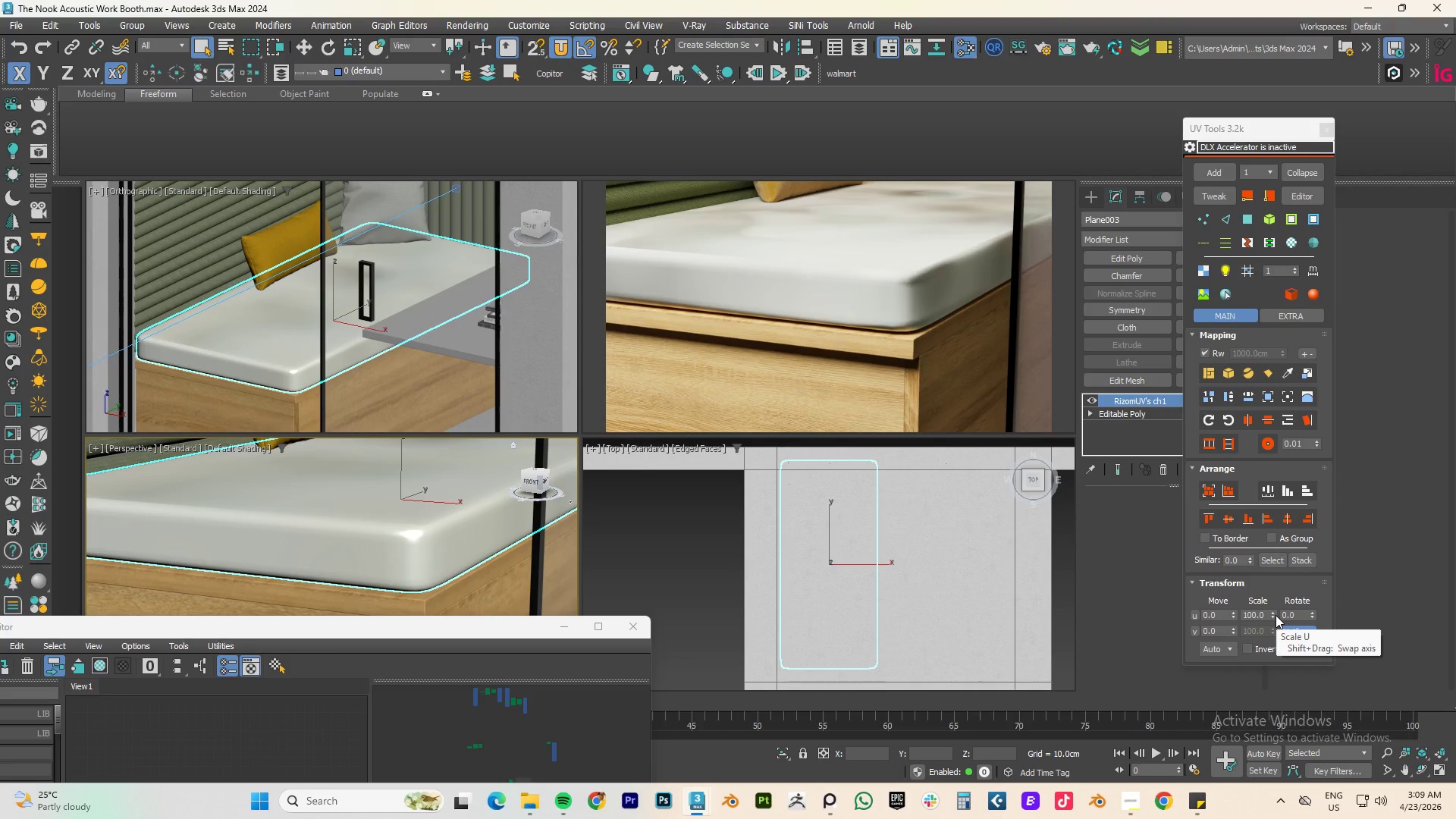 
left_click_drag(start_coordinate=[1274, 615], to_coordinate=[1222, 551])
 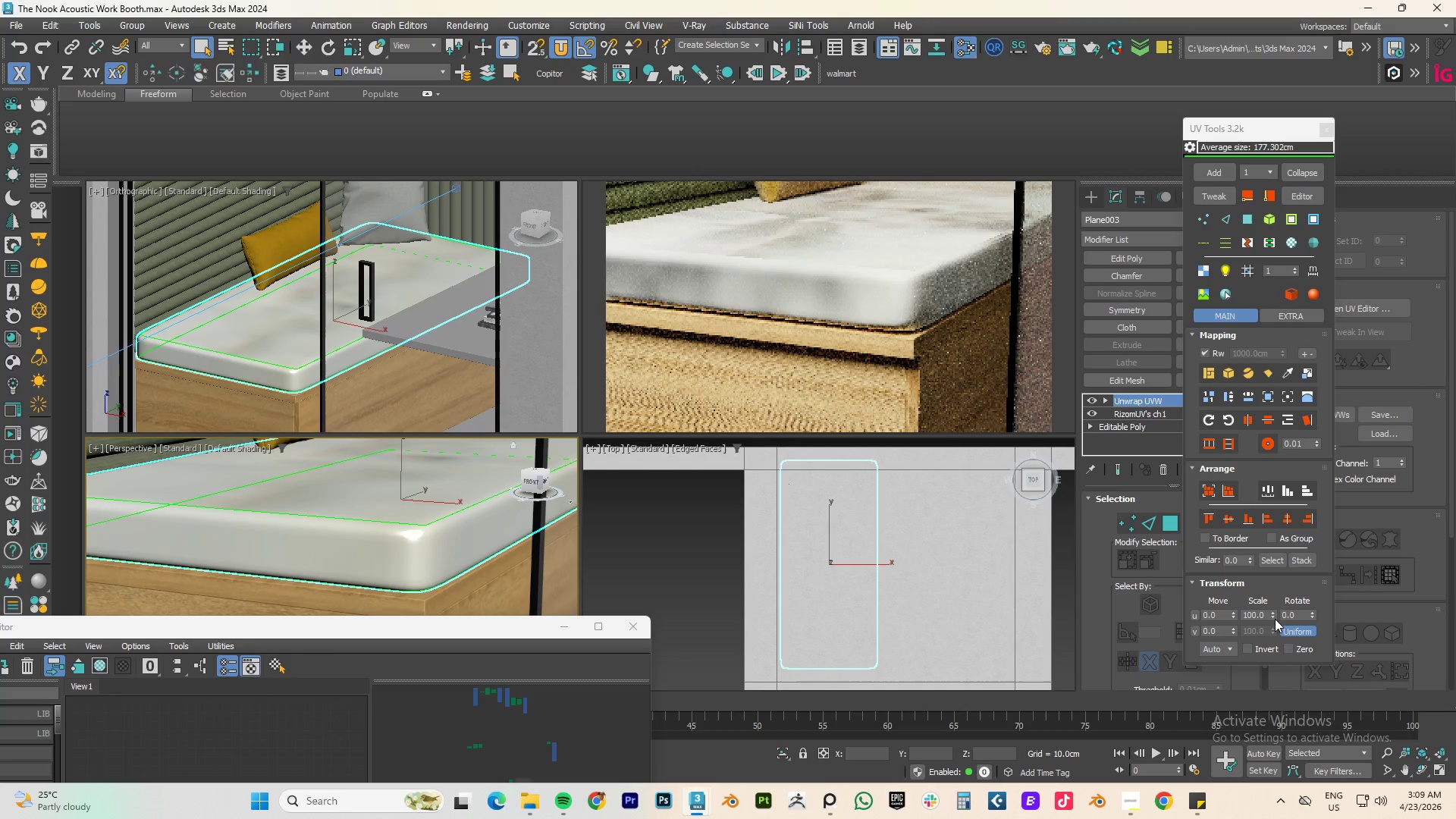 
left_click_drag(start_coordinate=[1272, 611], to_coordinate=[369, 441])
 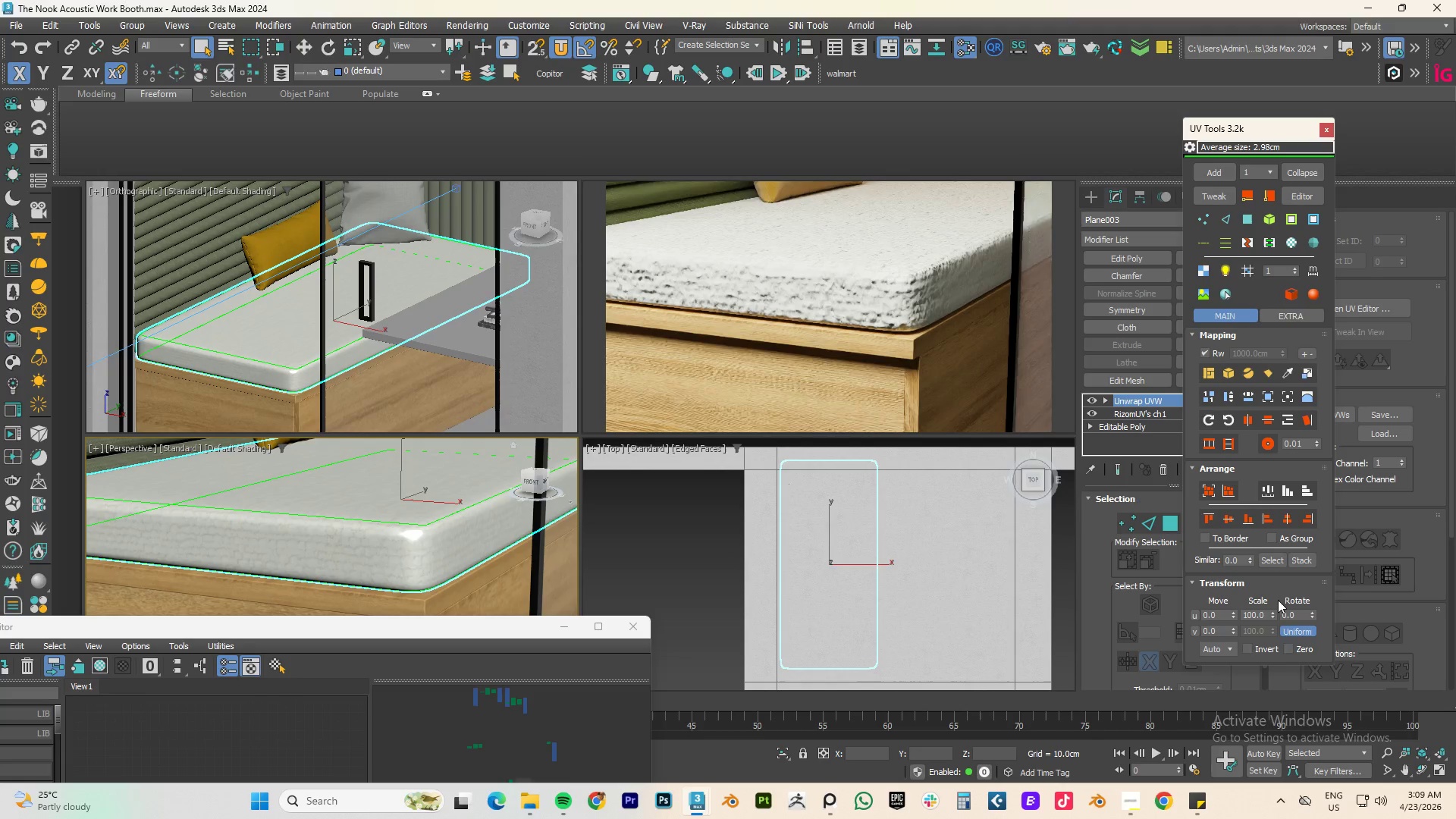 
left_click_drag(start_coordinate=[1273, 615], to_coordinate=[1122, 313])
 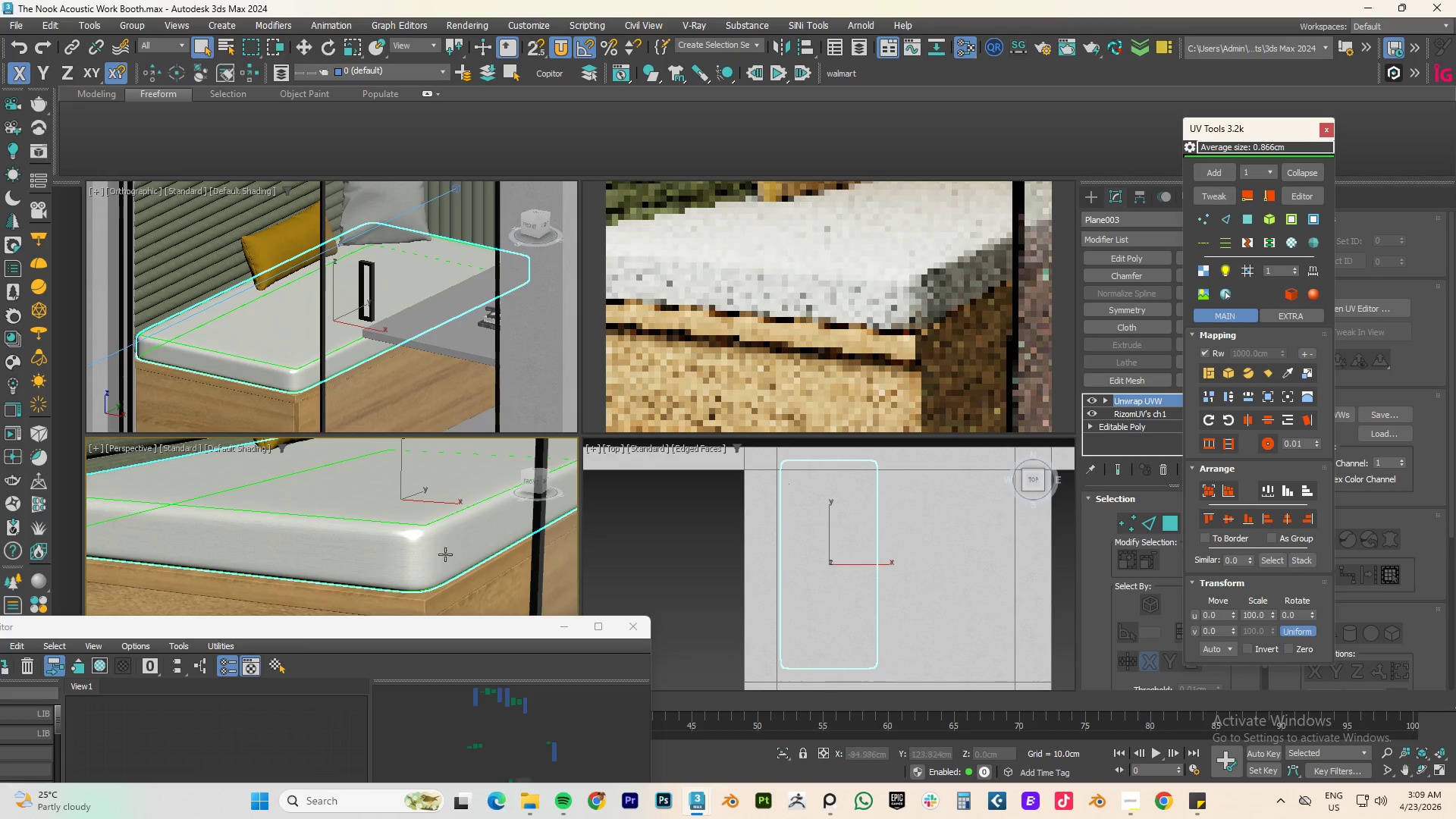 
scroll: coordinate [323, 529], scroll_direction: up, amount: 3.0
 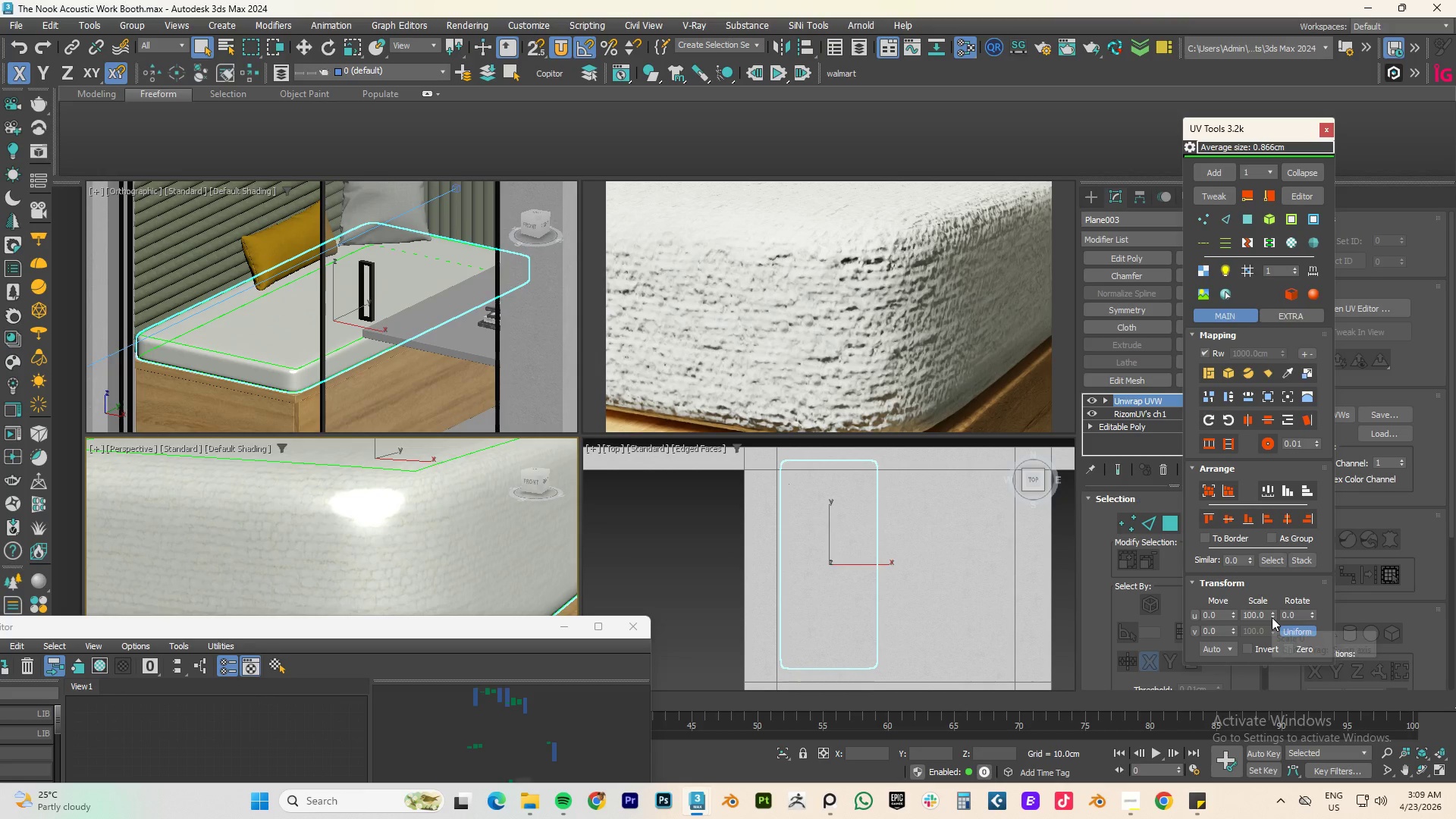 
left_click_drag(start_coordinate=[1272, 617], to_coordinate=[1212, 55])
 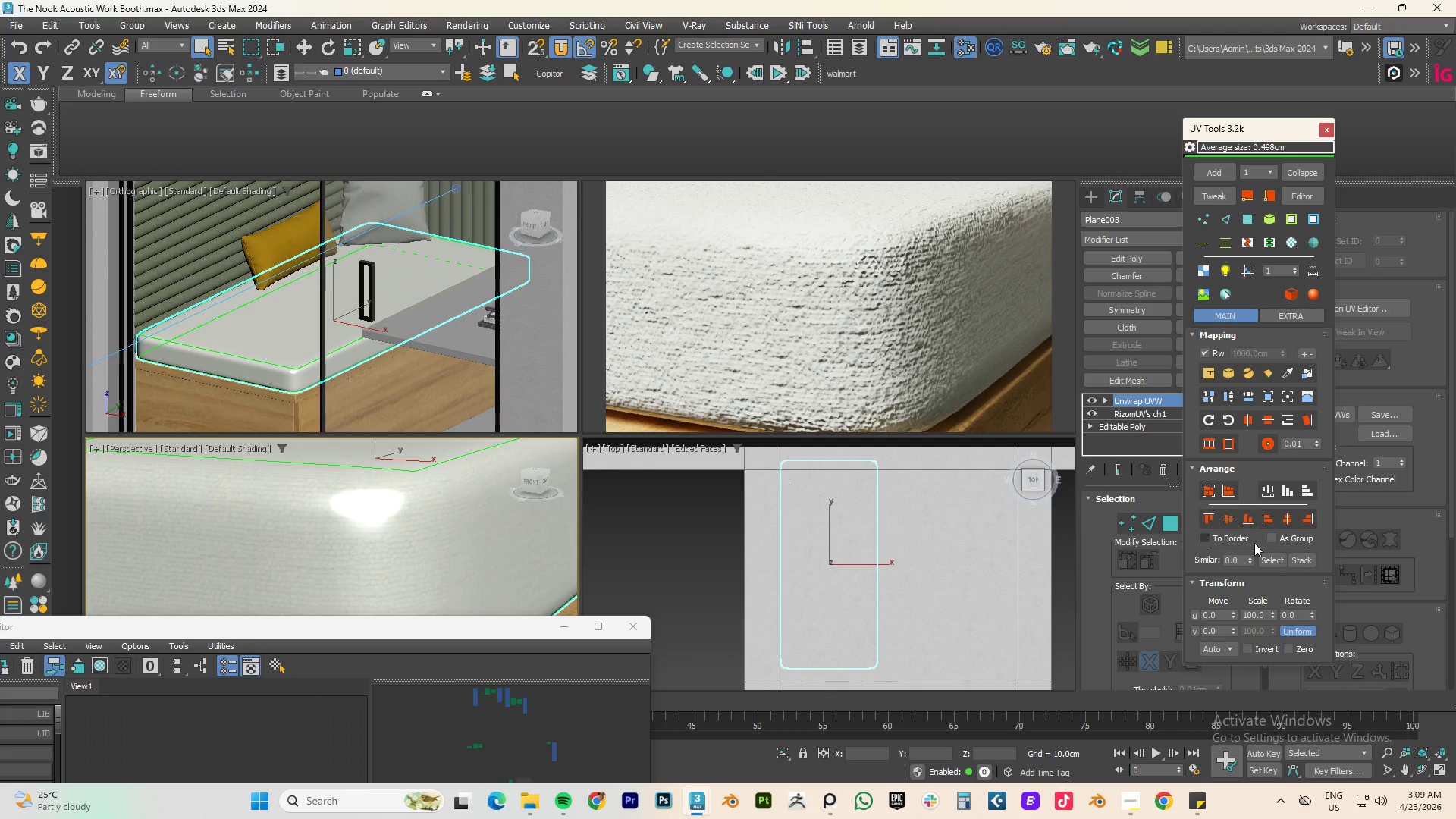 
left_click_drag(start_coordinate=[1272, 613], to_coordinate=[892, 171])
 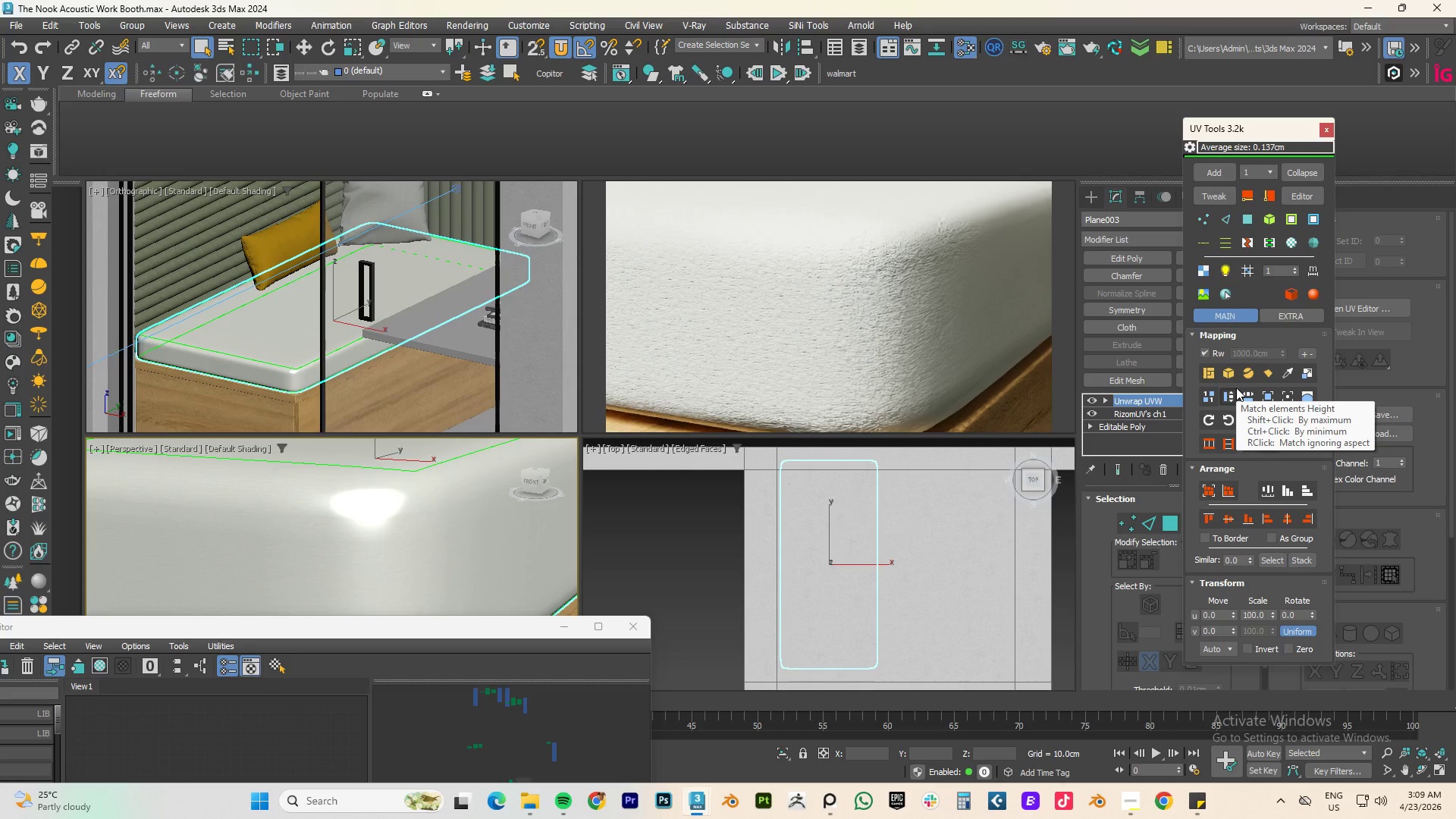 
mouse_move([1253, 385])
 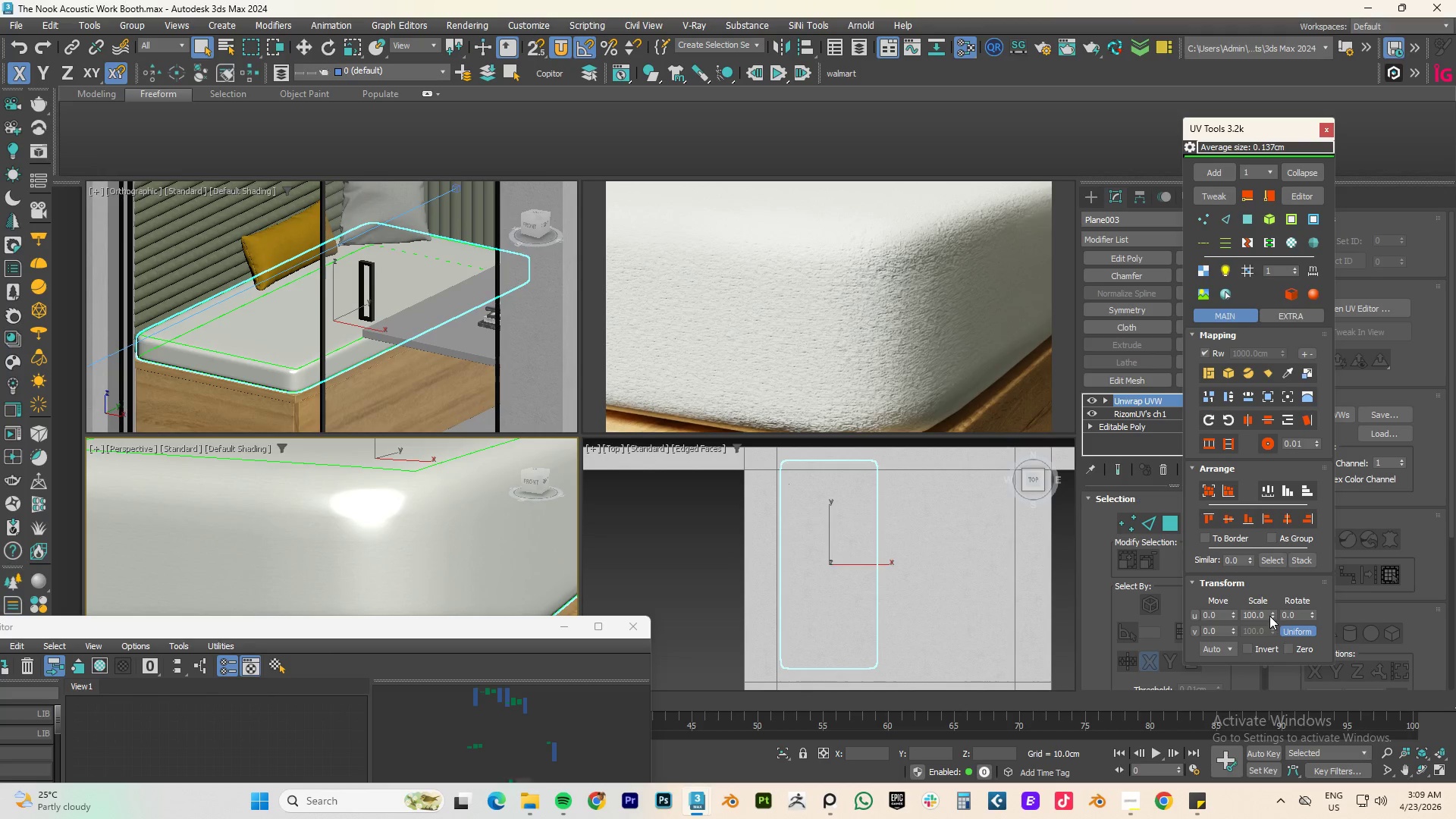 
left_click_drag(start_coordinate=[1270, 613], to_coordinate=[1183, 270])
 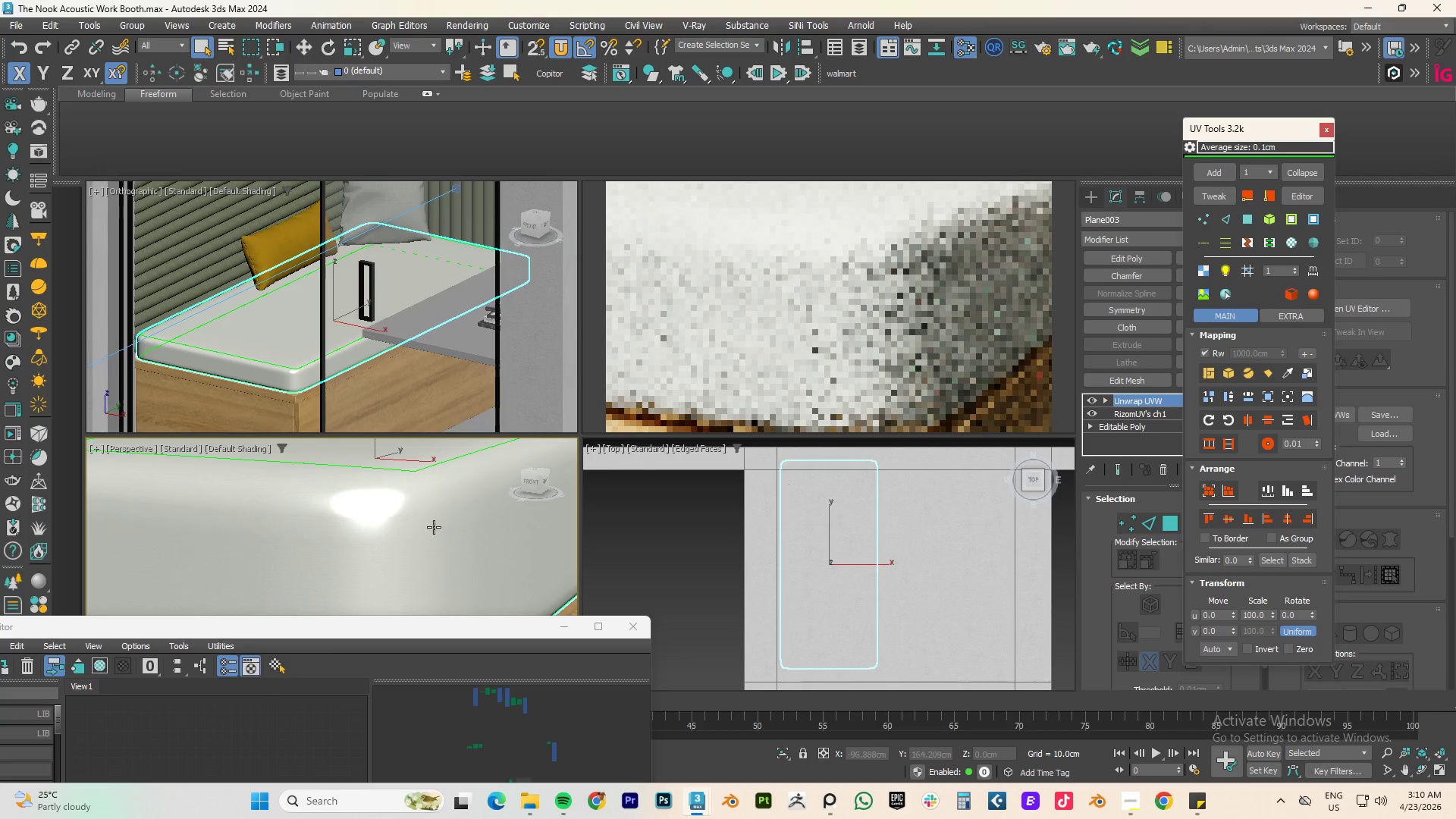 
scroll: coordinate [372, 536], scroll_direction: up, amount: 5.0
 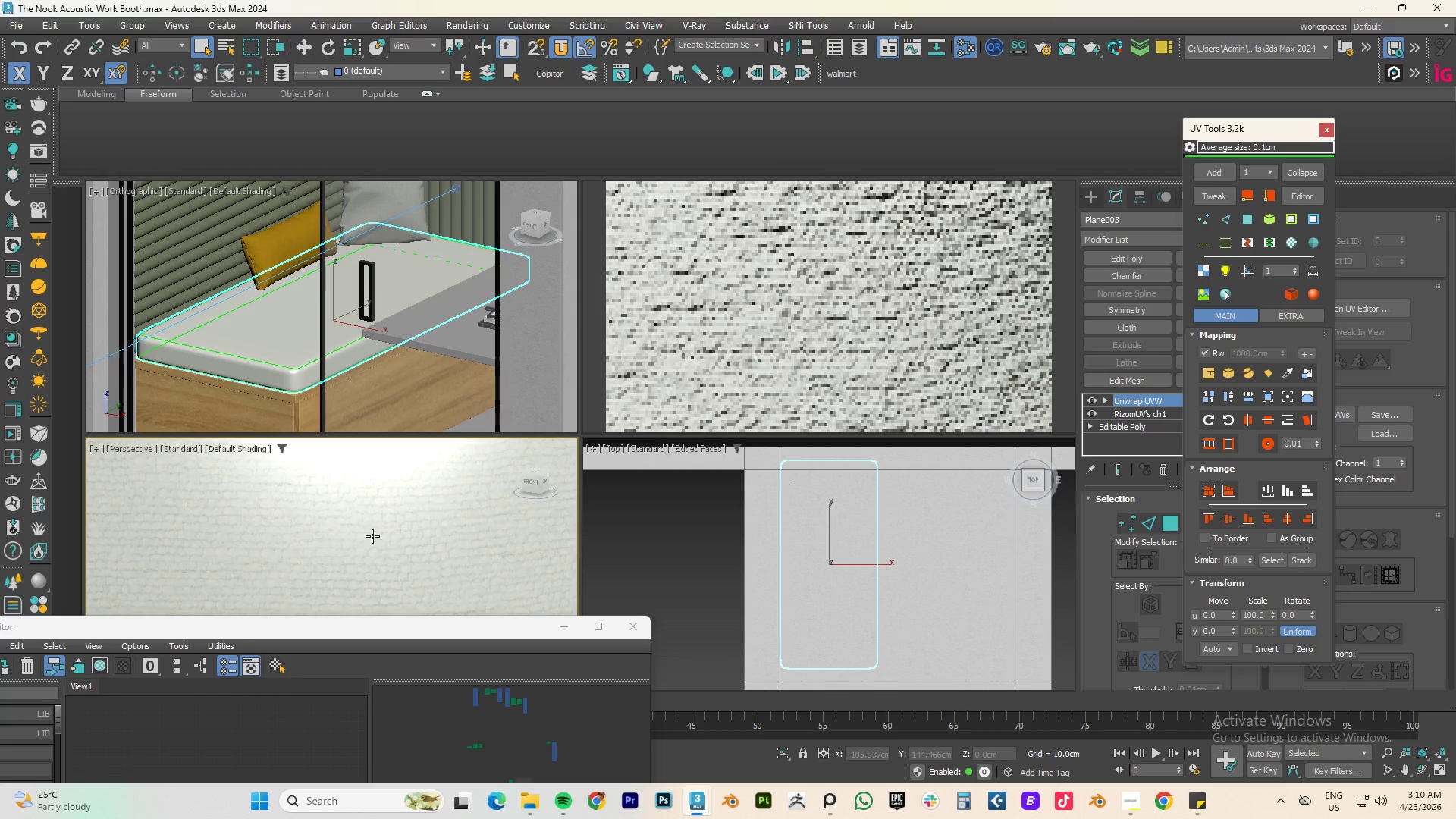 
scroll: coordinate [446, 521], scroll_direction: down, amount: 8.0
 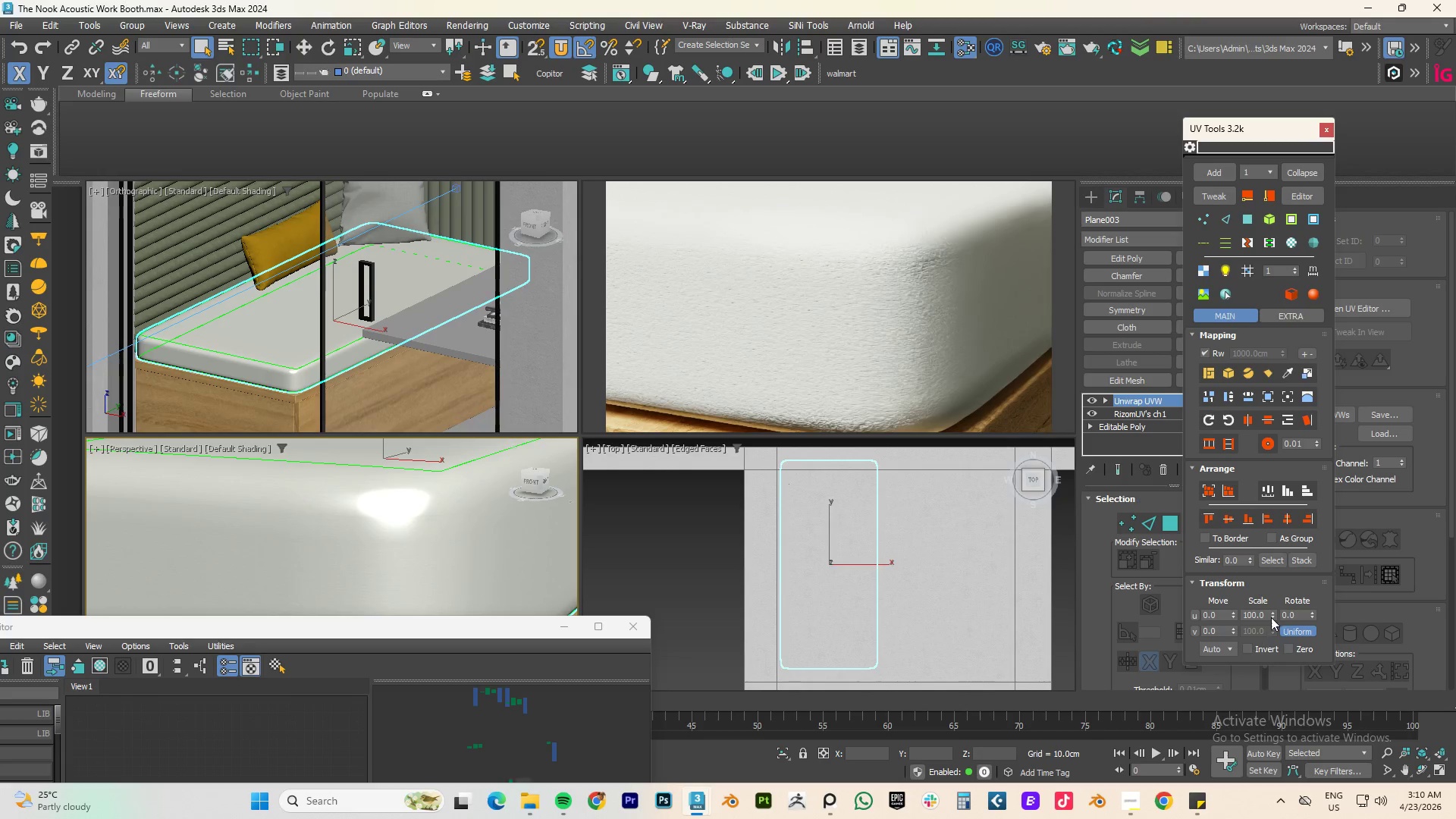 
left_click_drag(start_coordinate=[1271, 617], to_coordinate=[1210, 649])
 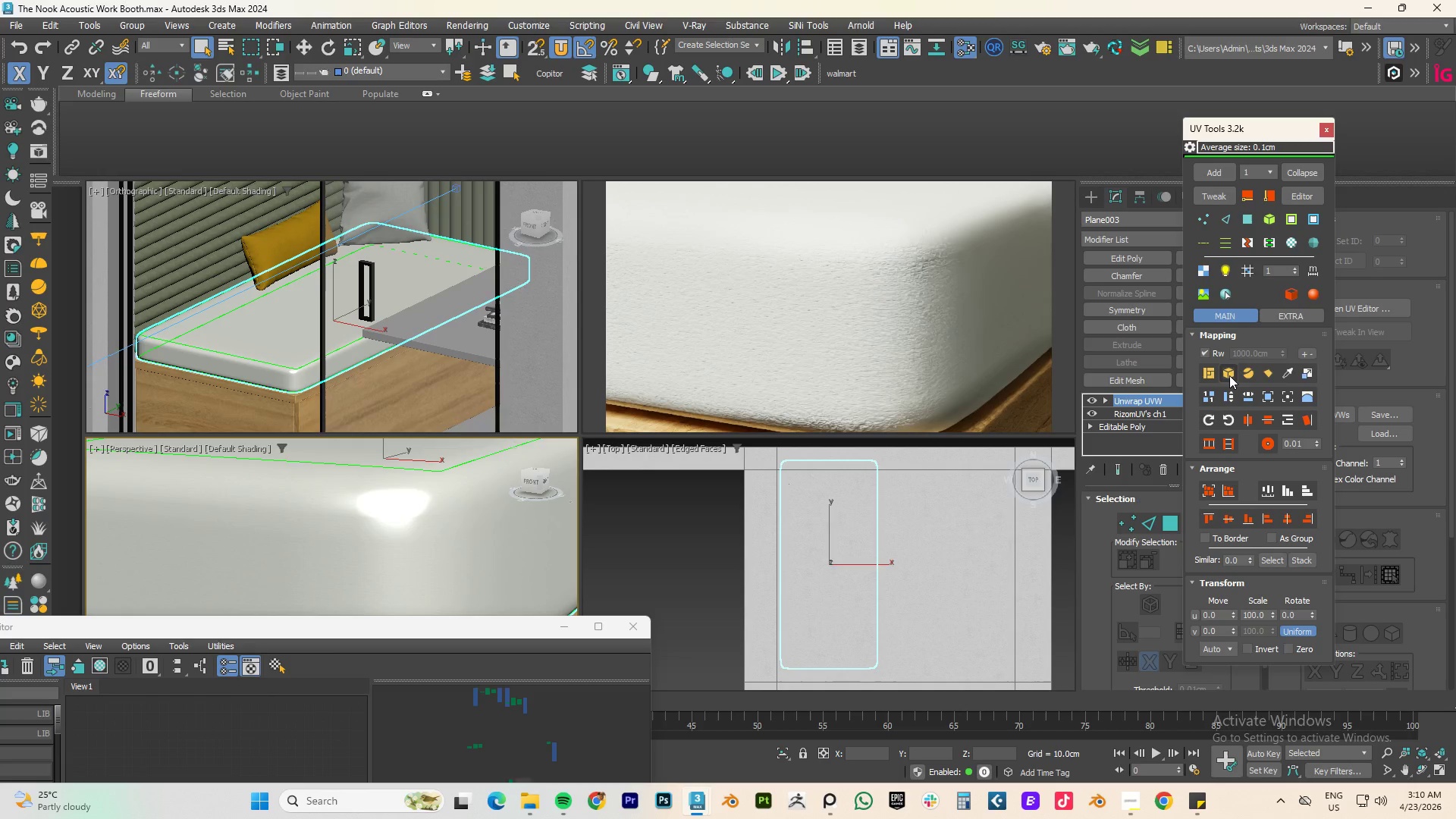 
left_click([1213, 375])
 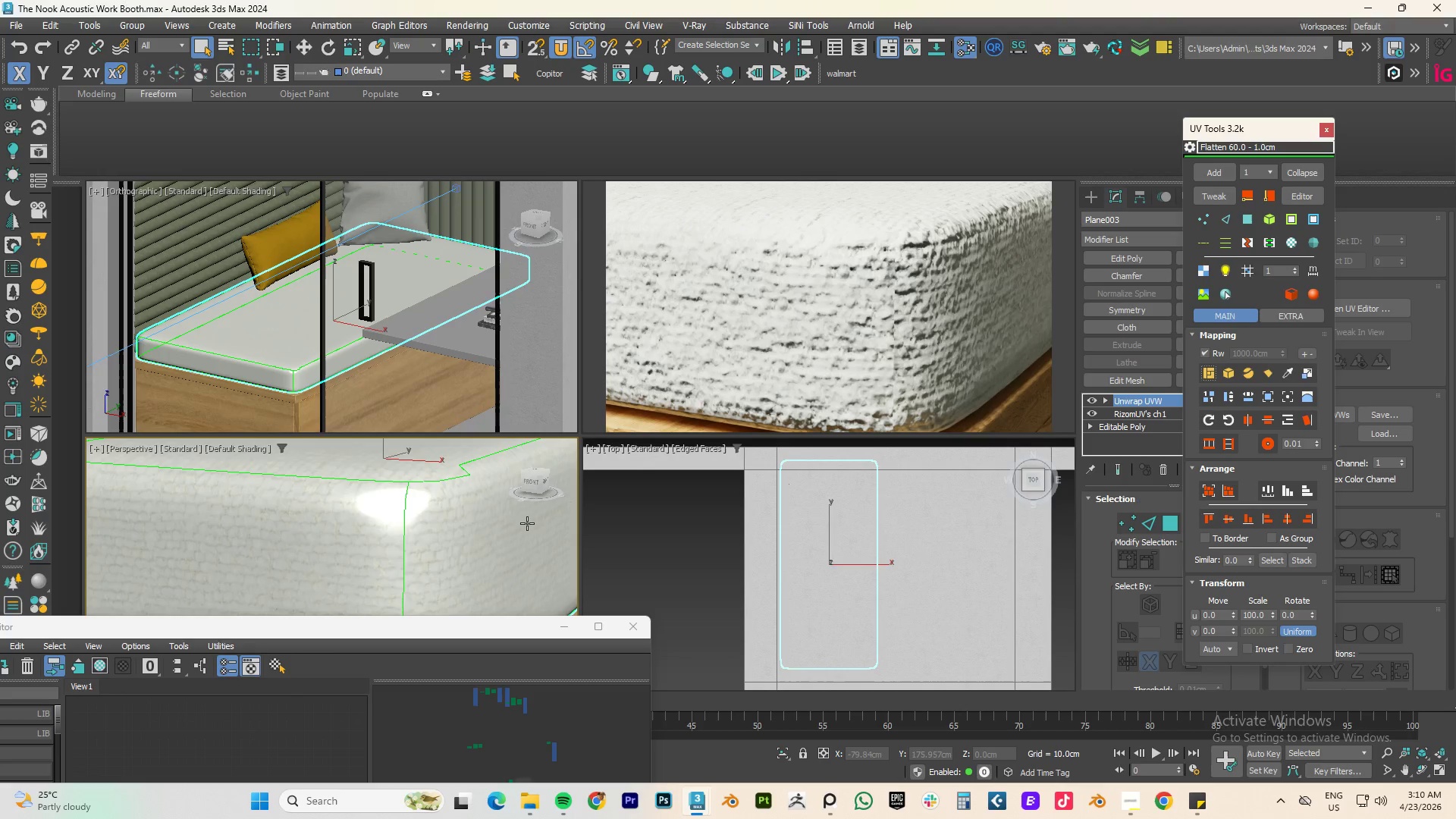 
wait(12.06)
 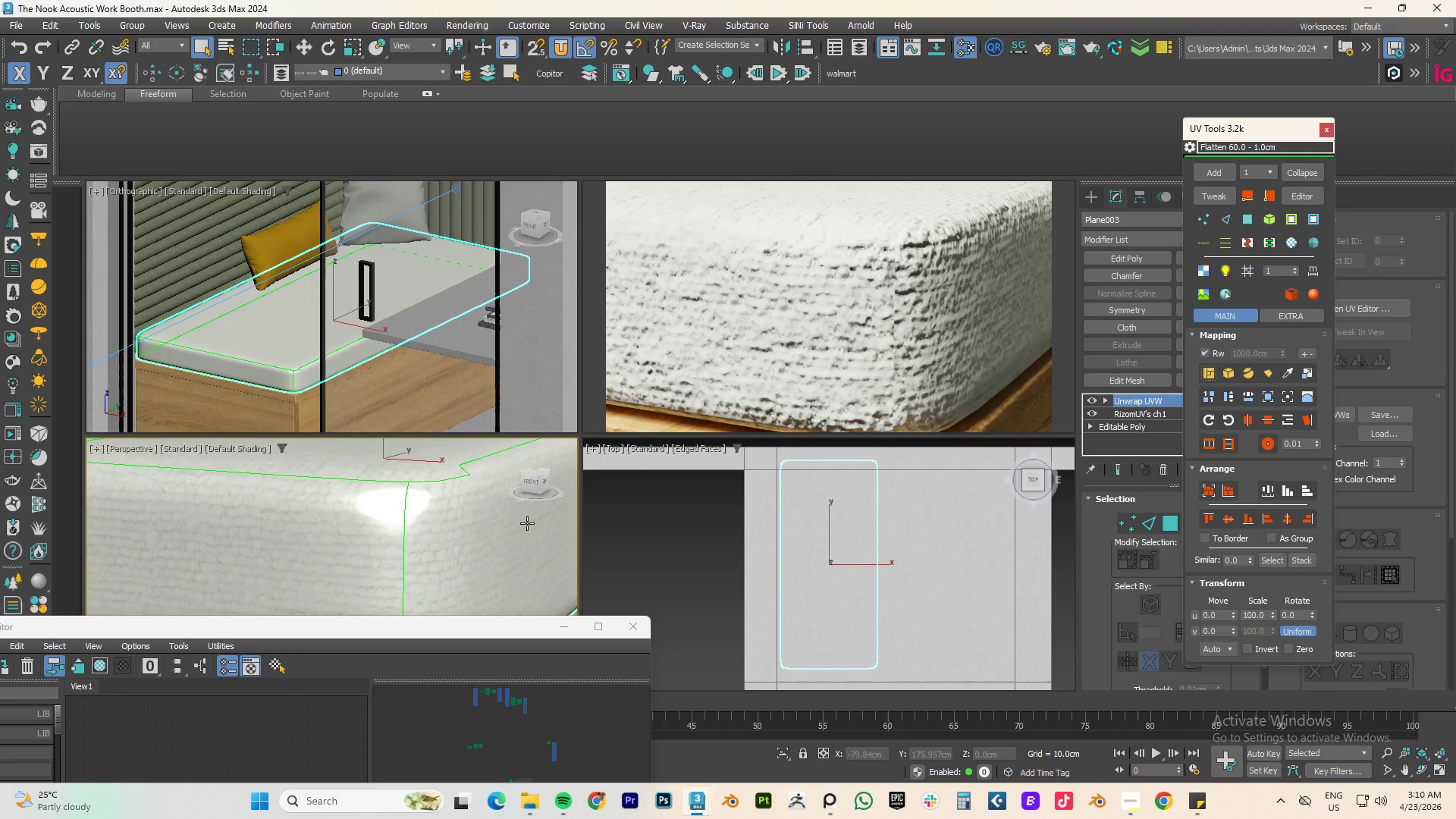 
scroll: coordinate [437, 519], scroll_direction: down, amount: 9.0
 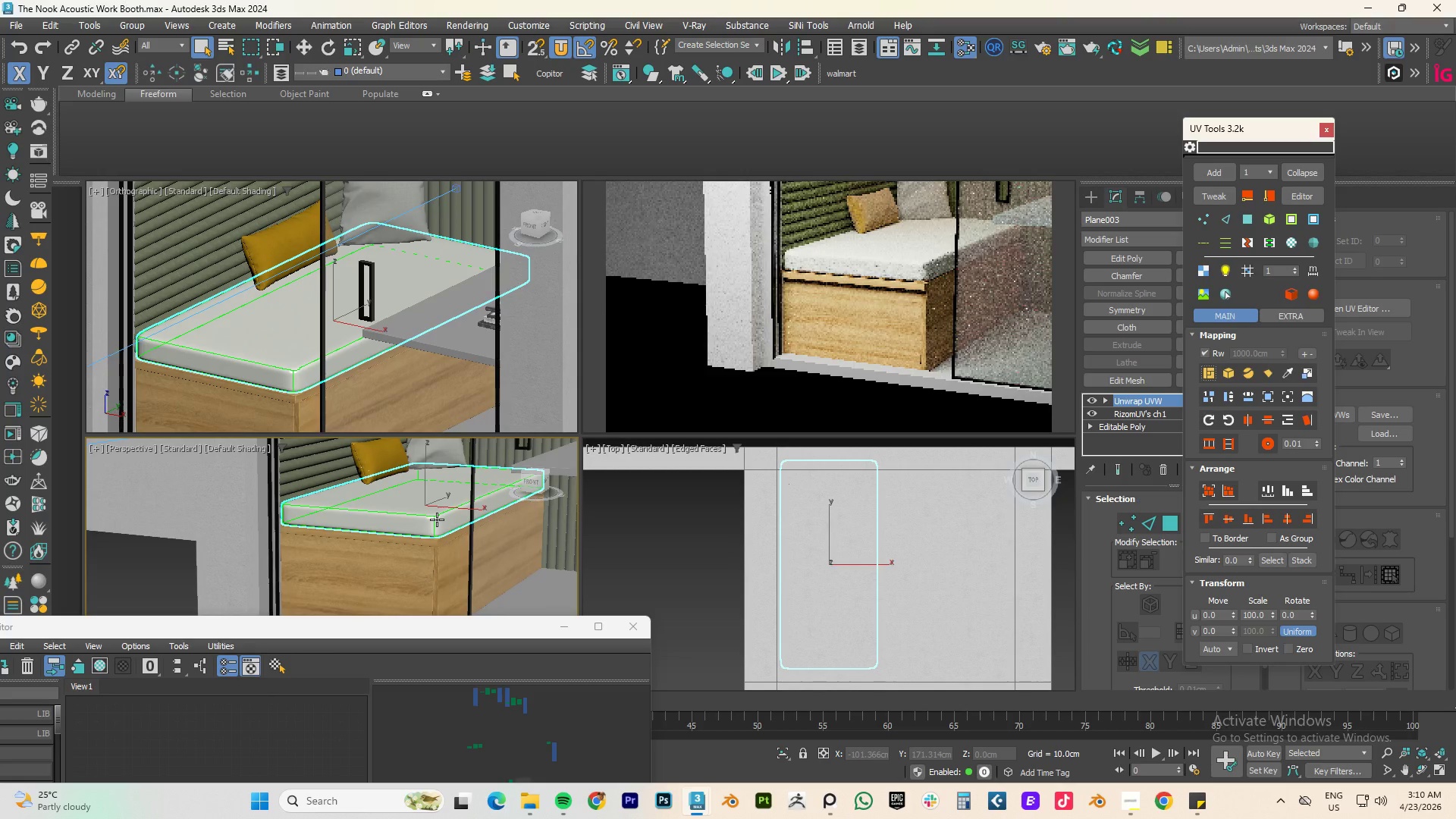 
scroll: coordinate [437, 519], scroll_direction: up, amount: 1.0
 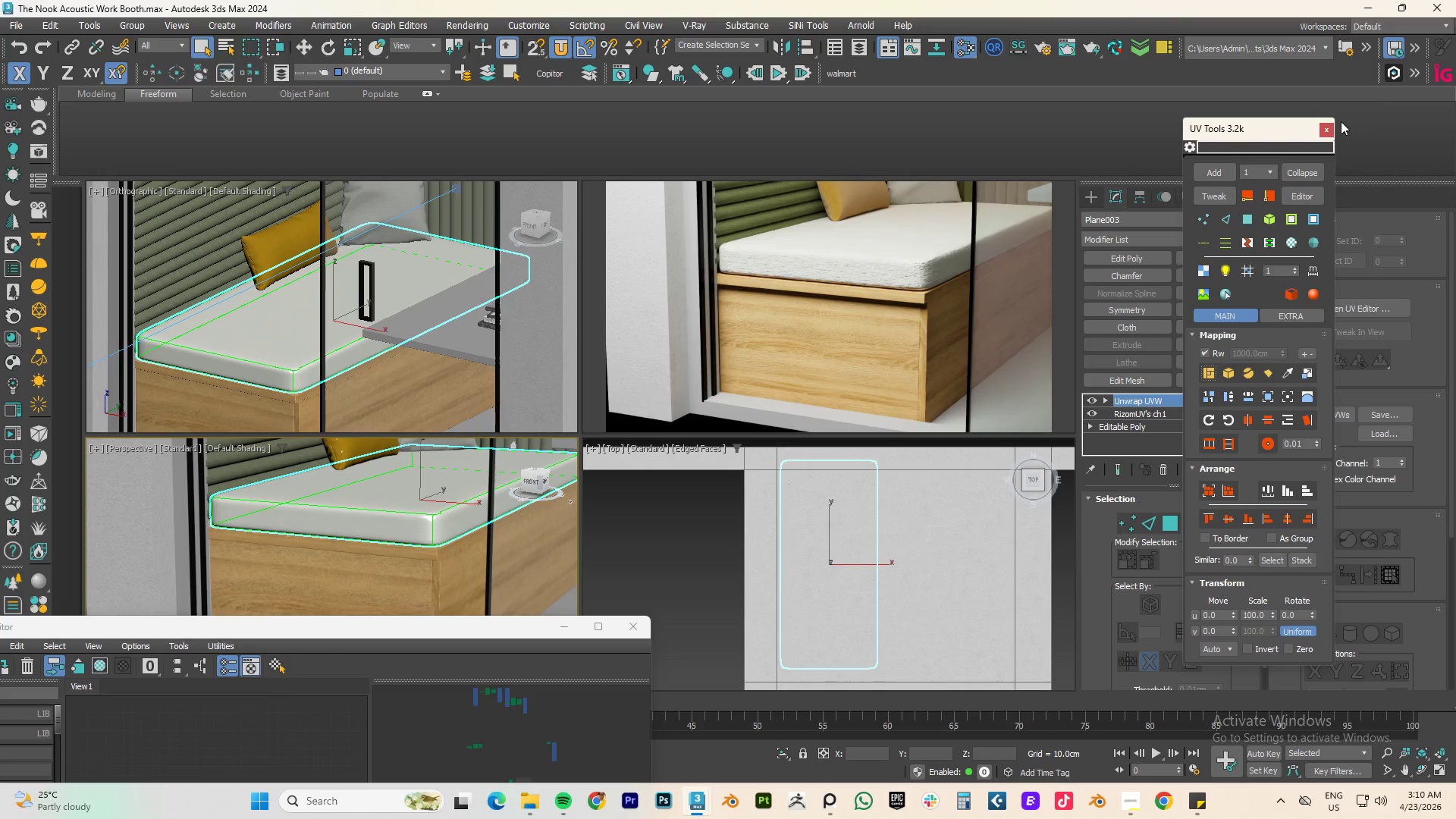 
wait(6.45)
 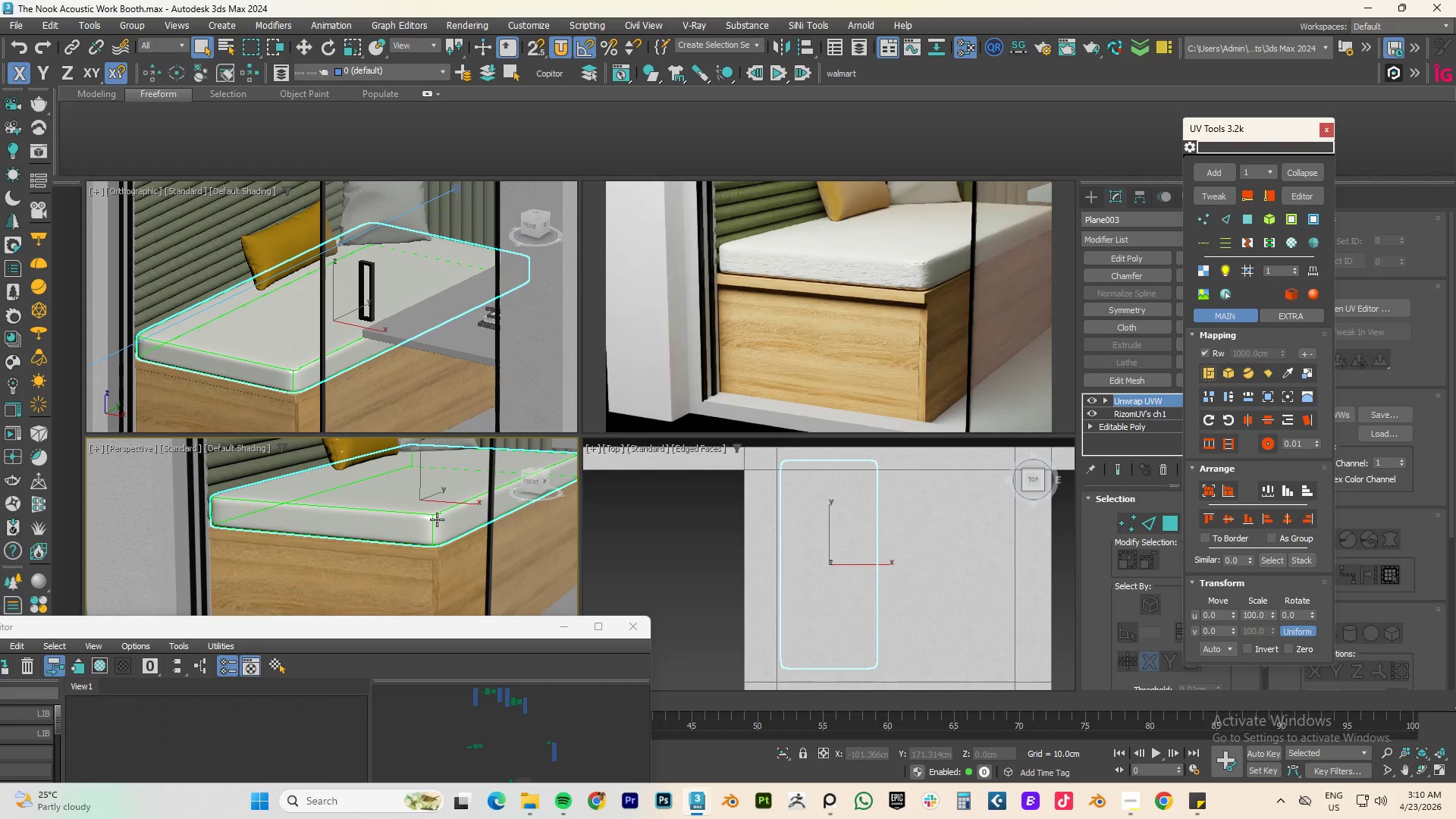 
left_click_drag(start_coordinate=[303, 627], to_coordinate=[520, 235])
 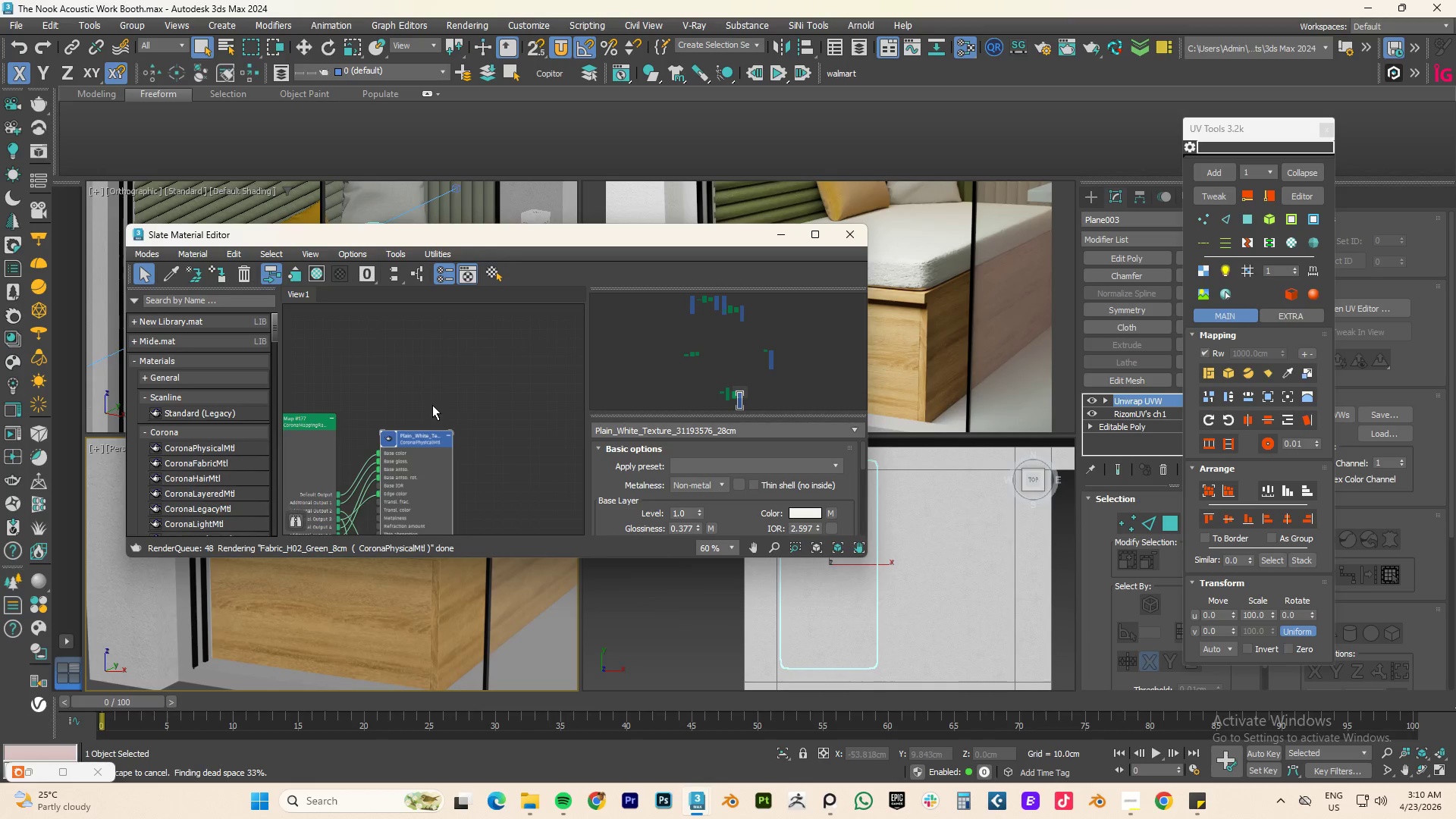 
scroll: coordinate [425, 428], scroll_direction: down, amount: 3.0
 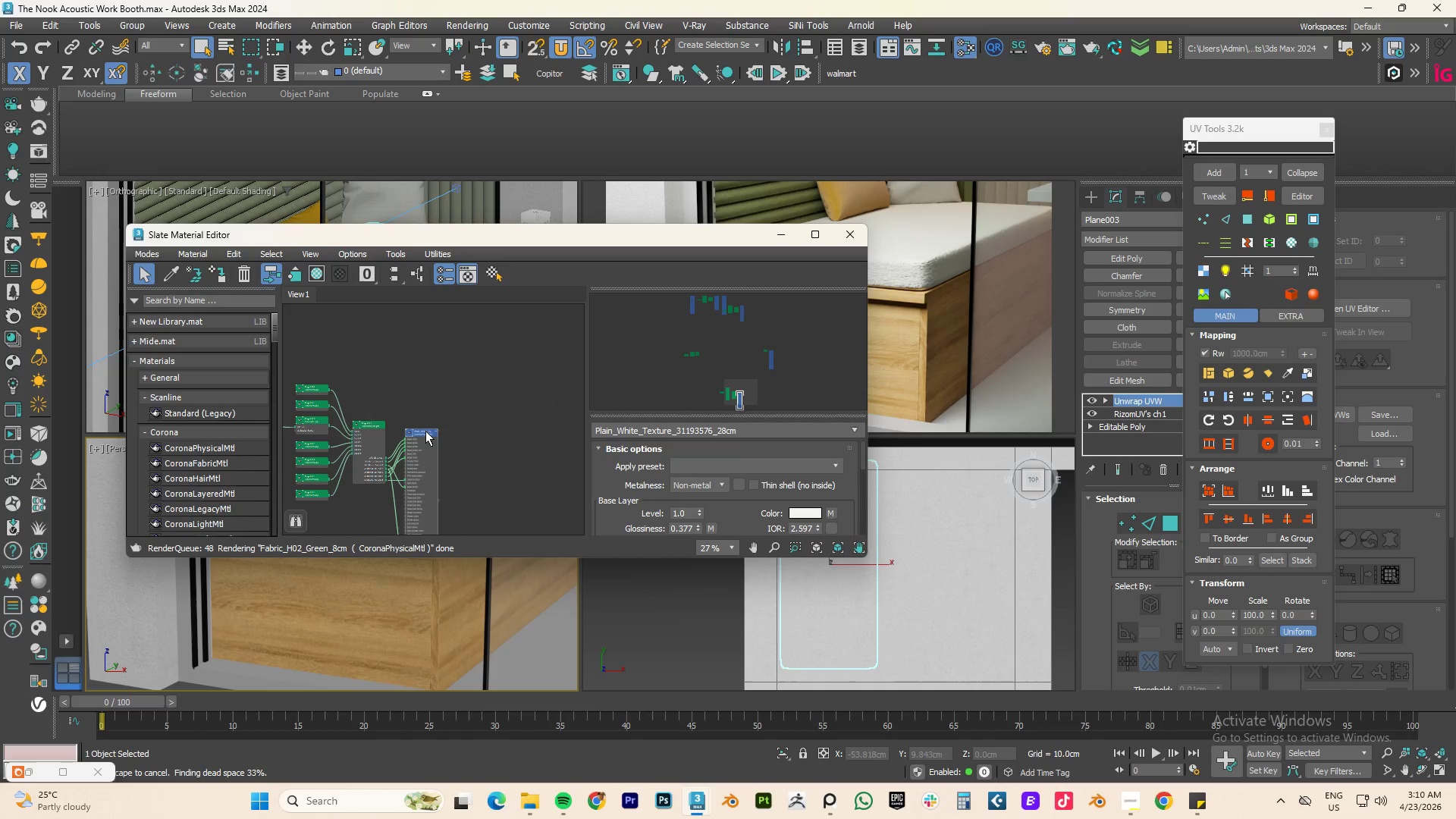 
left_click_drag(start_coordinate=[425, 429], to_coordinate=[479, 409])
 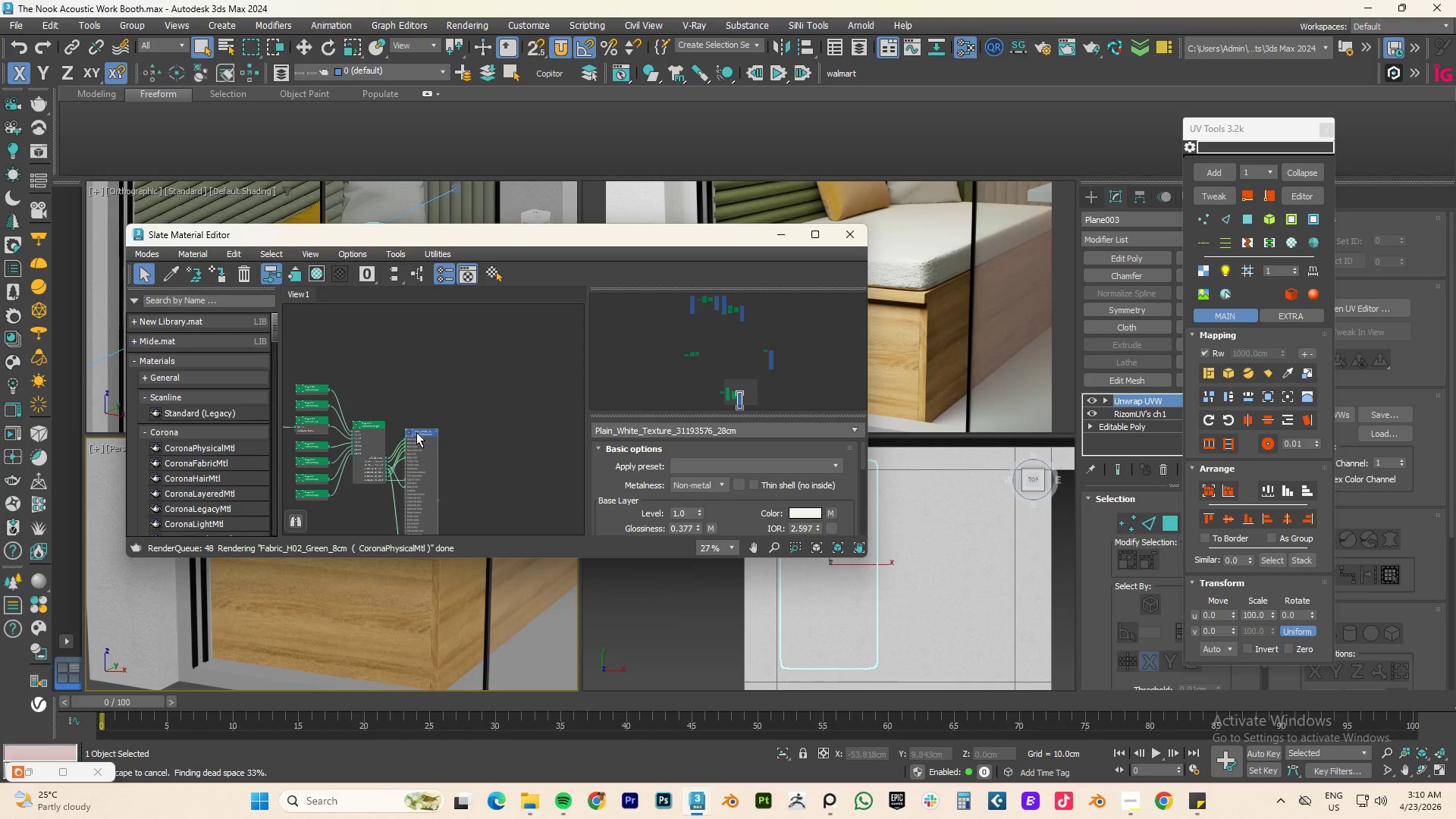 
left_click_drag(start_coordinate=[416, 433], to_coordinate=[480, 387])
 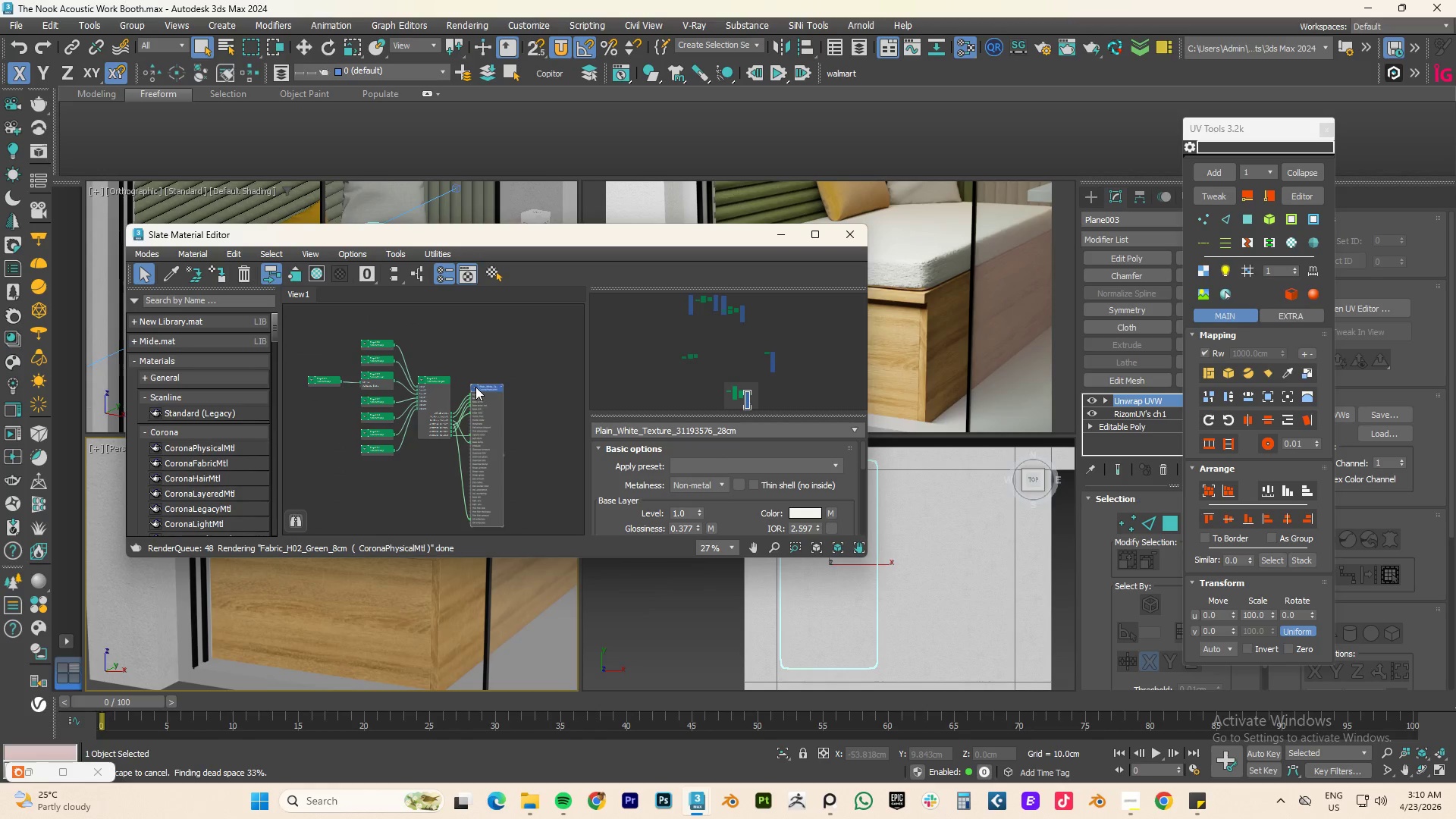 
double_click([475, 387])
 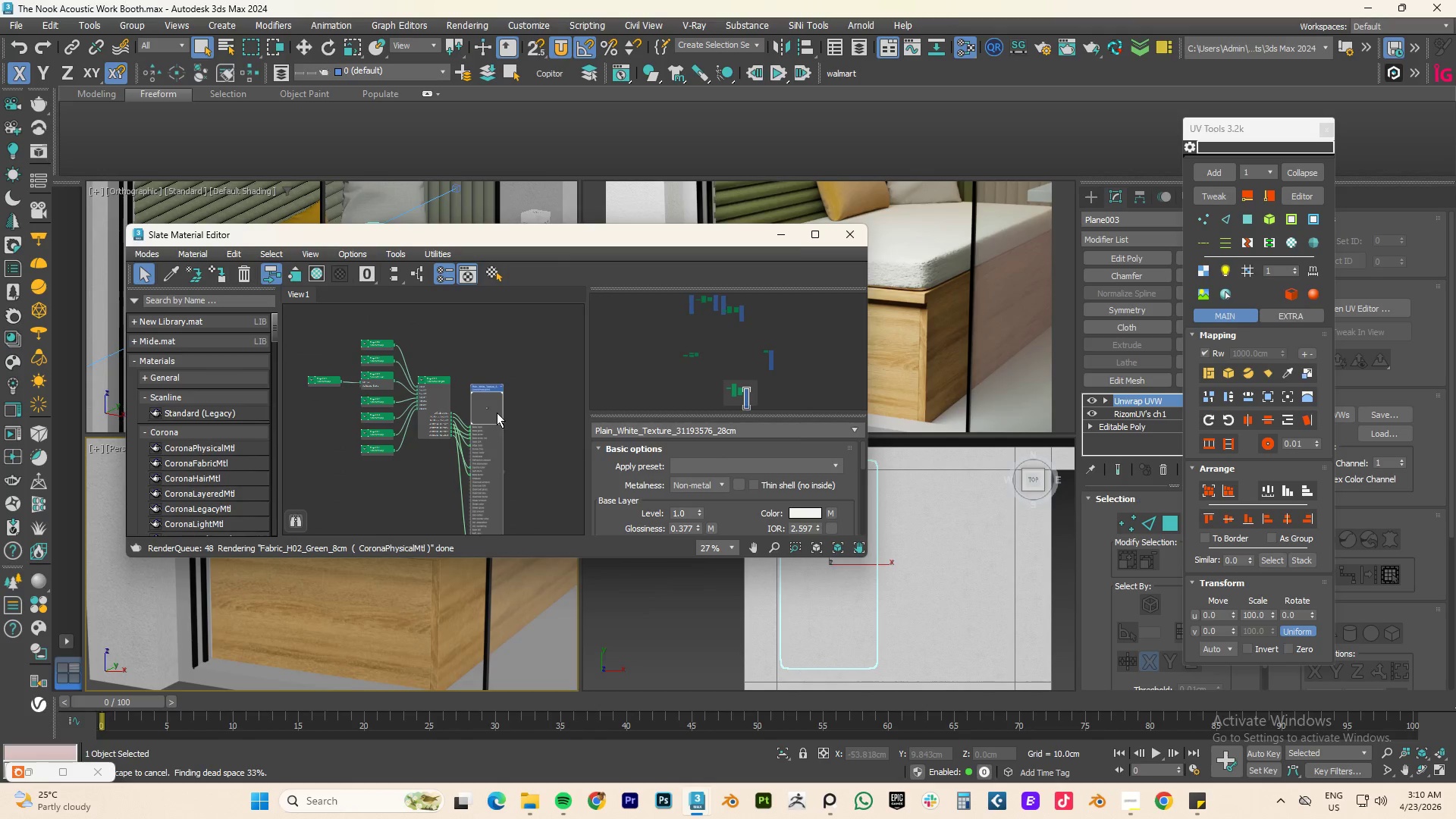 
right_click([497, 413])
 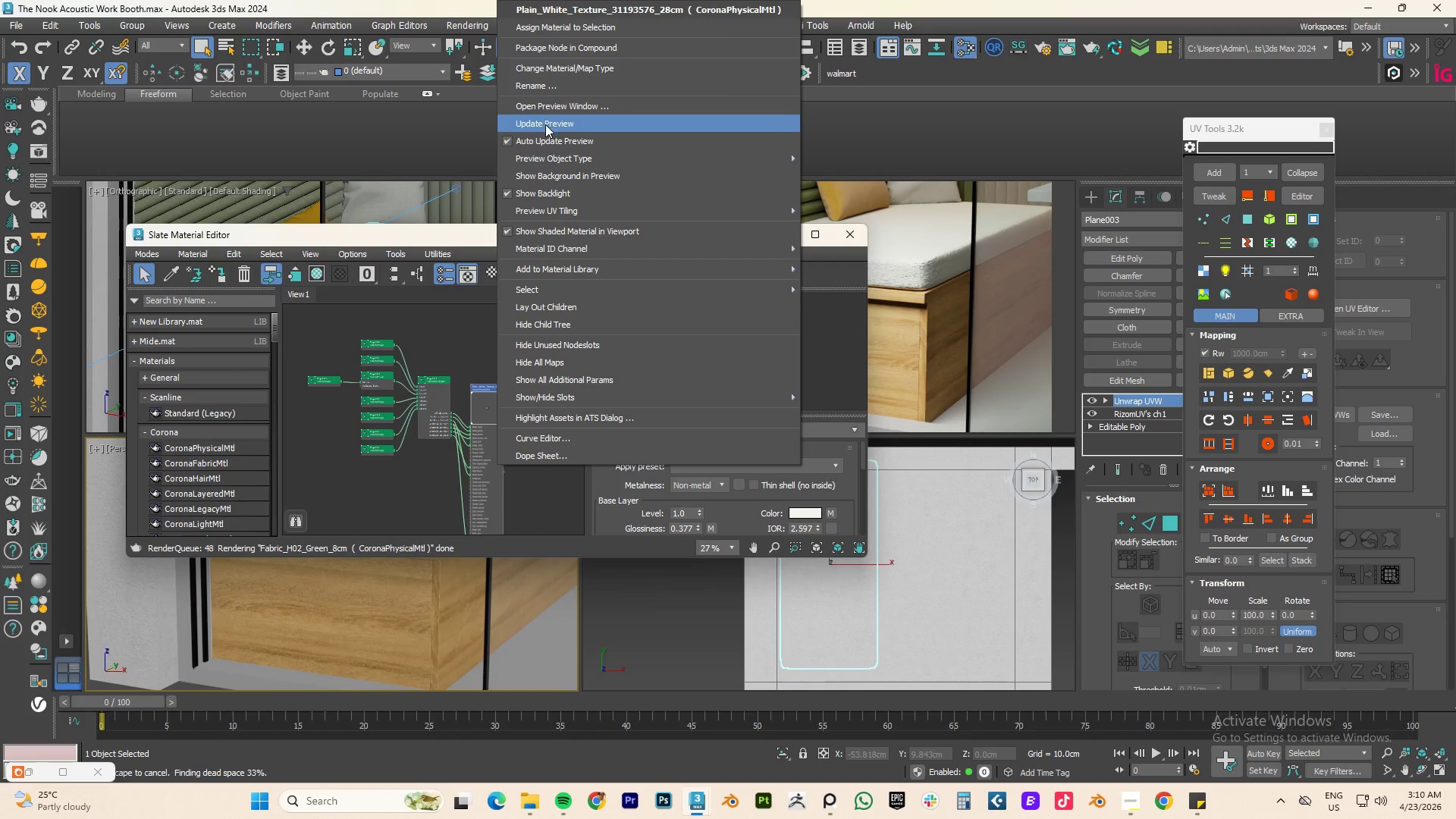 
left_click([546, 120])
 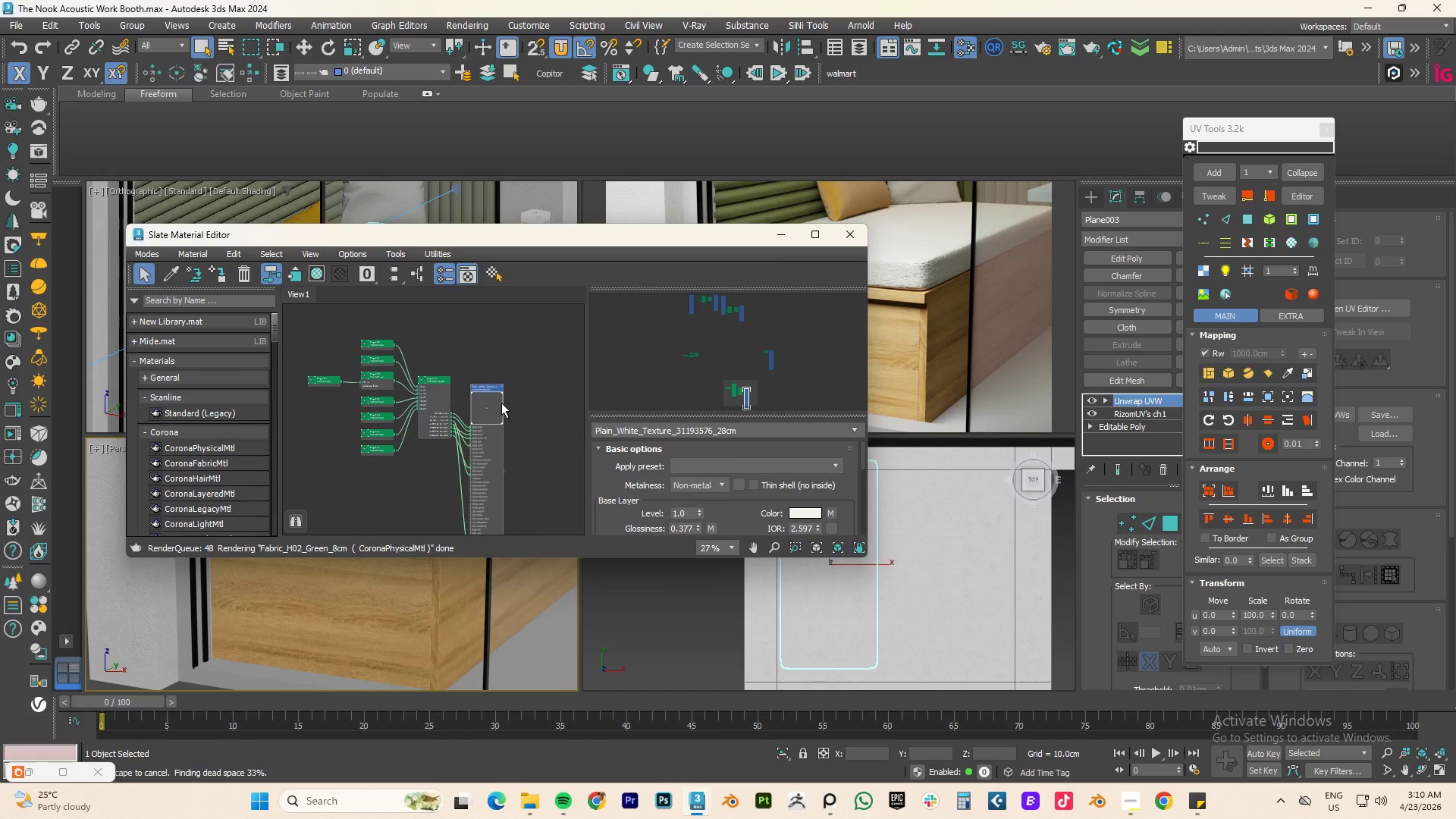 
scroll: coordinate [485, 419], scroll_direction: up, amount: 11.0
 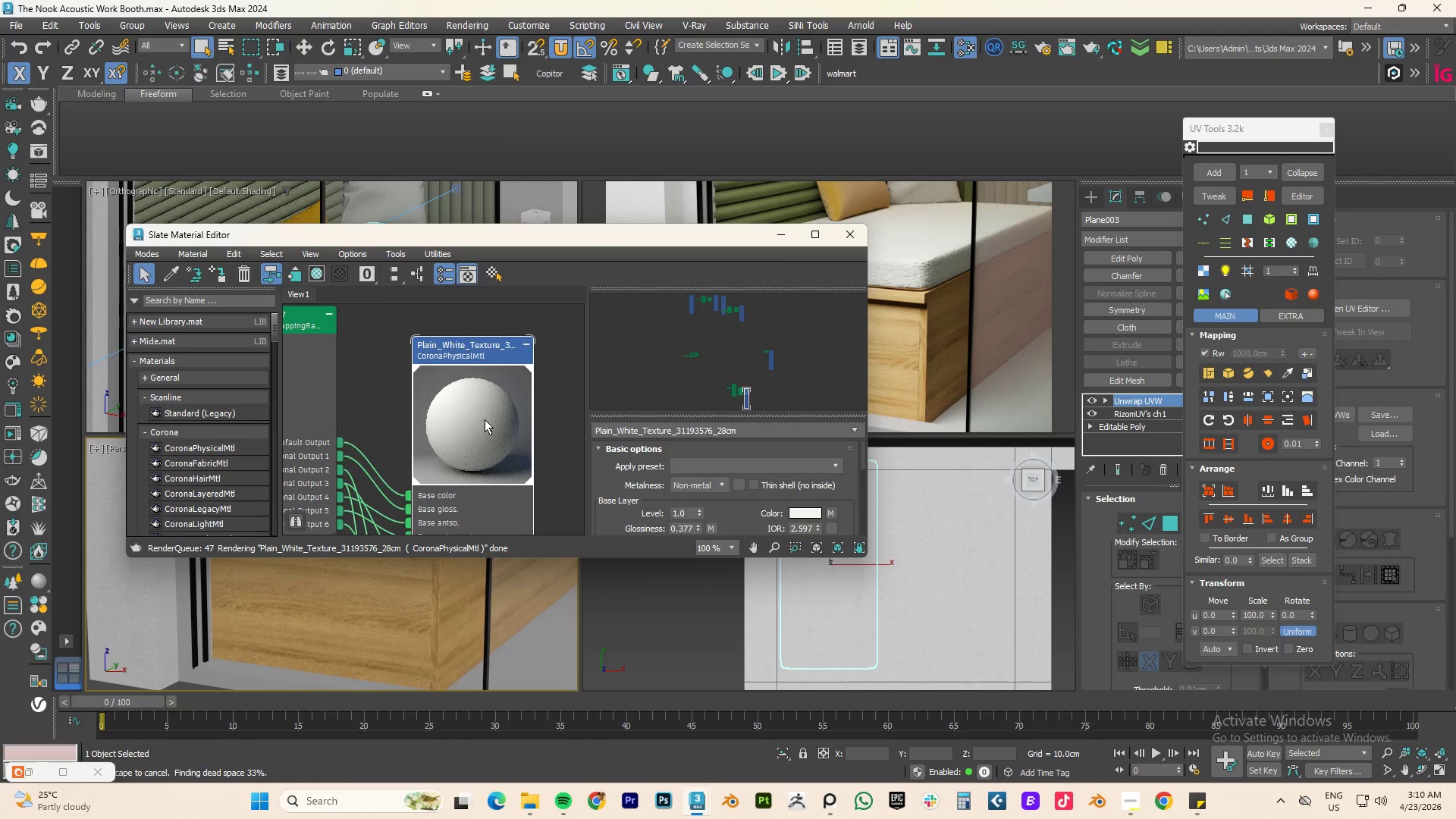 
scroll: coordinate [485, 419], scroll_direction: down, amount: 9.0
 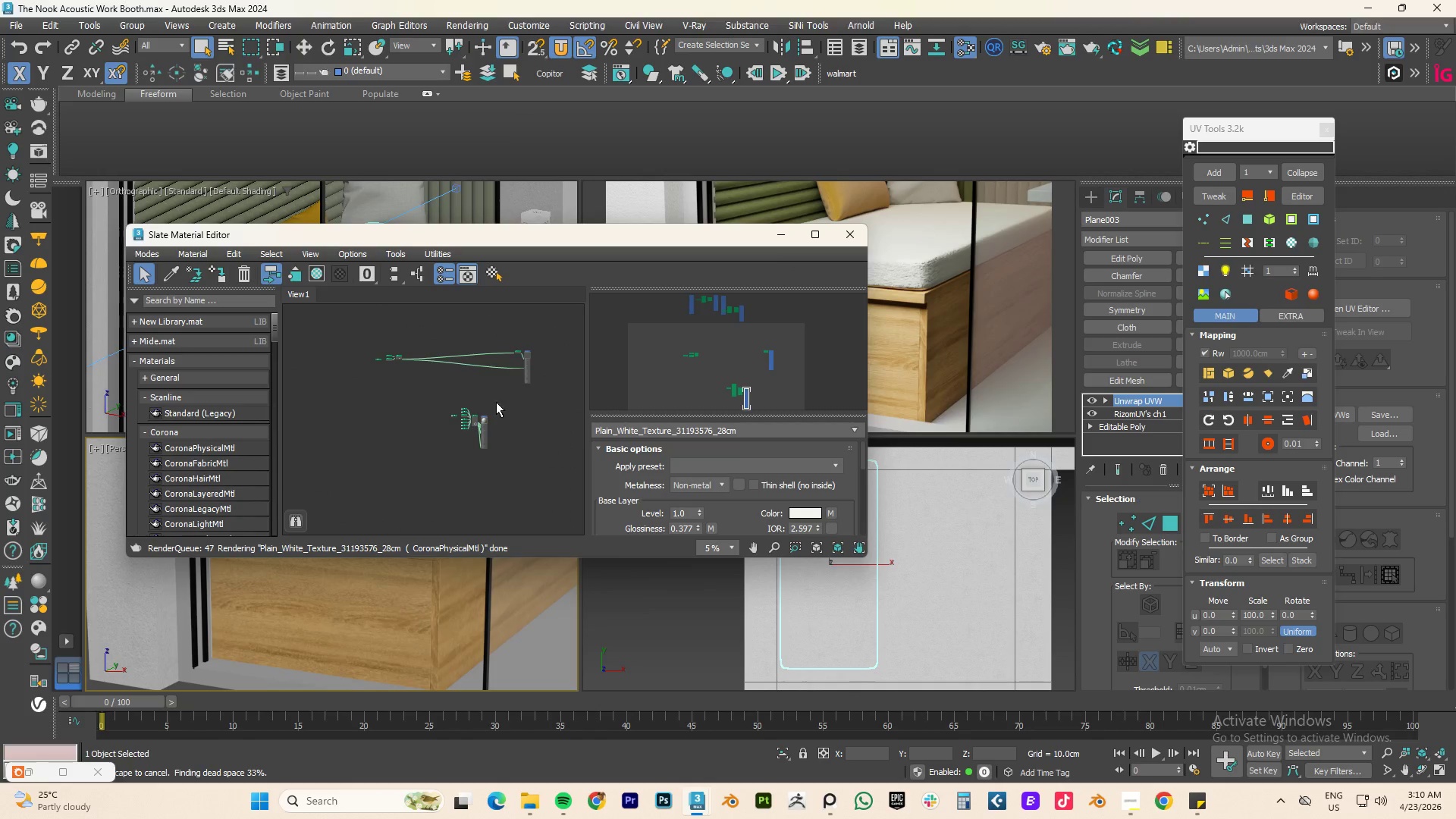 
left_click_drag(start_coordinate=[500, 391], to_coordinate=[446, 497])
 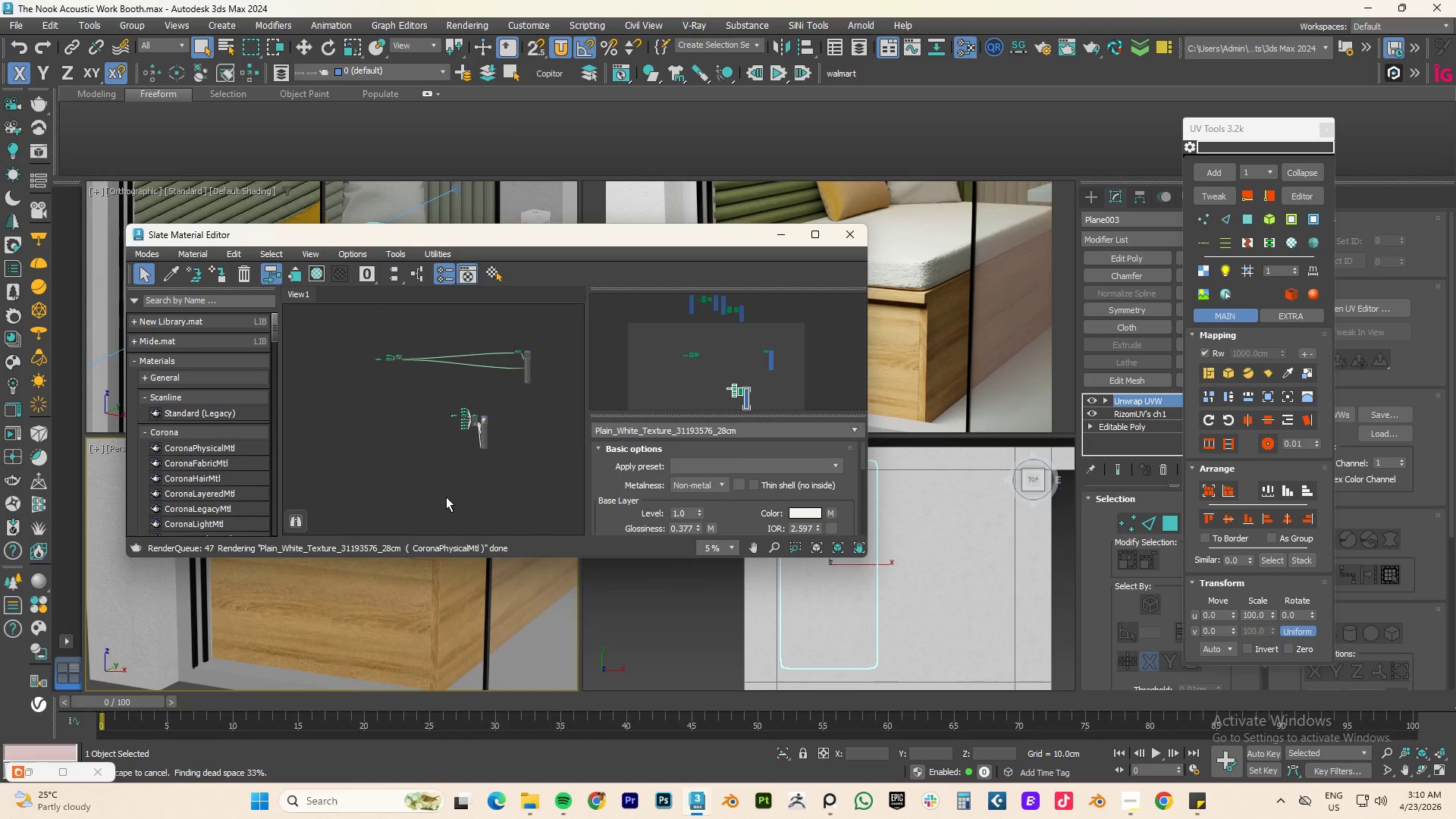 
key(Delete)
 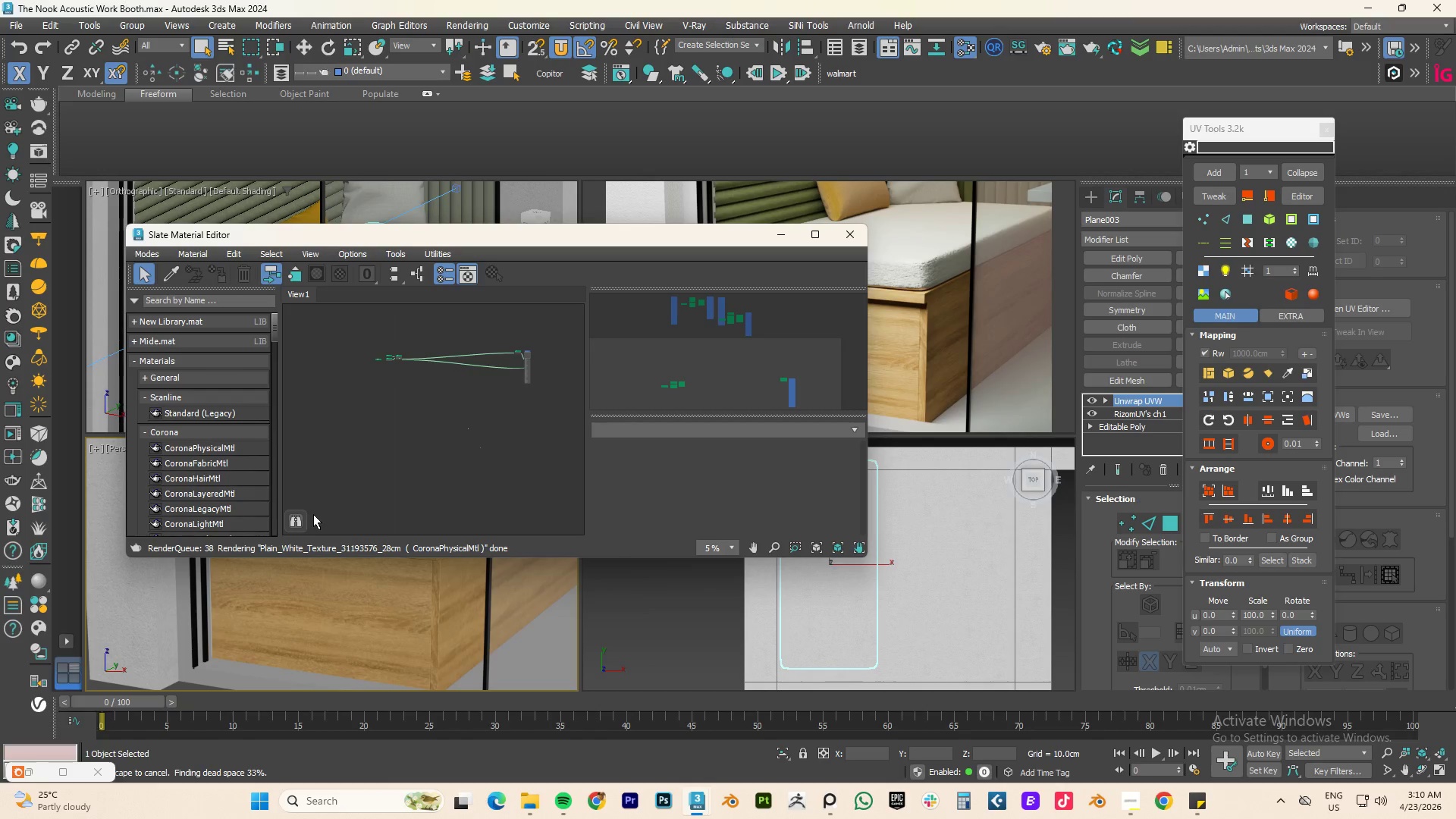 
scroll: coordinate [500, 441], scroll_direction: down, amount: 2.0
 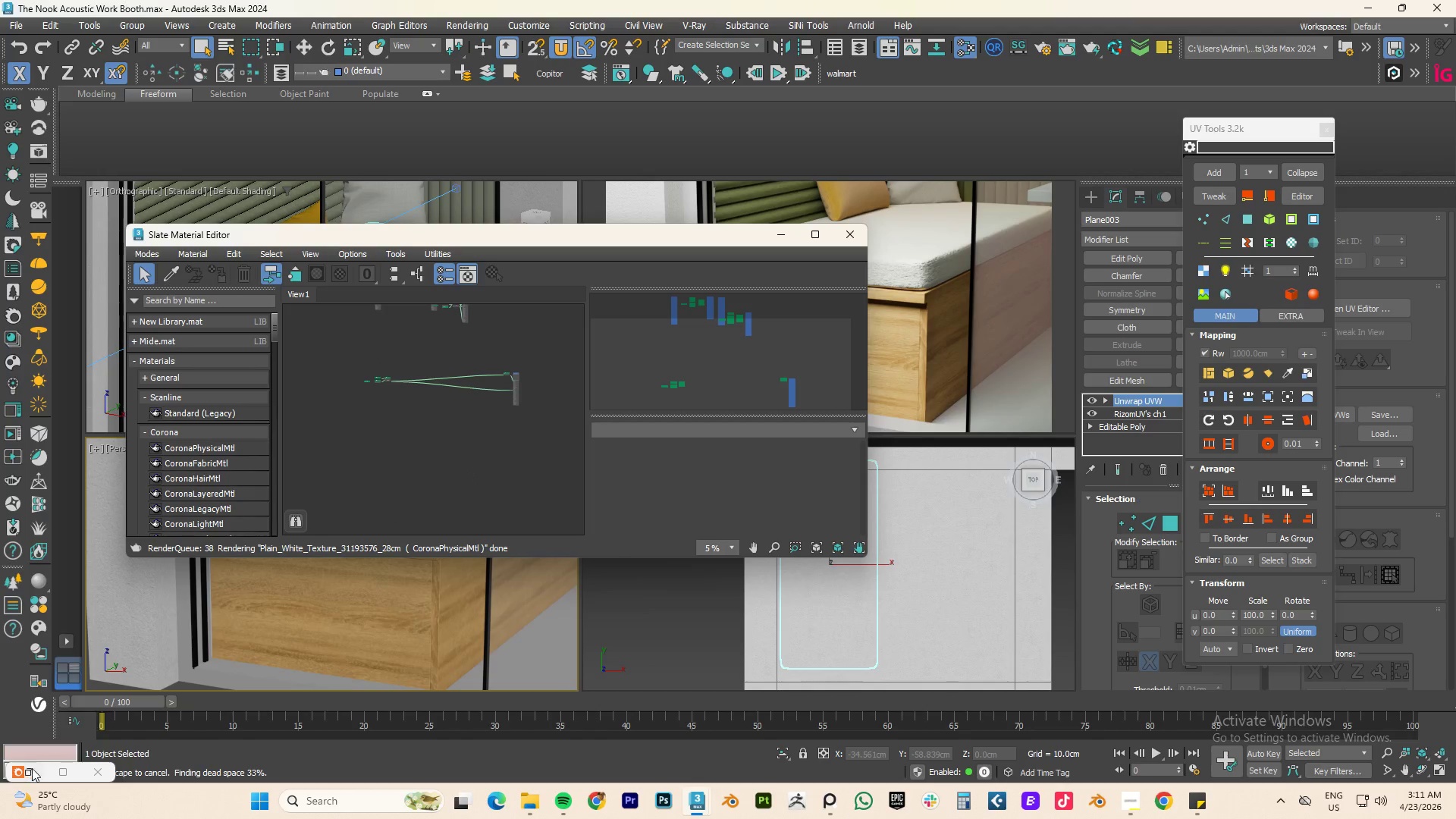 
left_click([35, 769])
 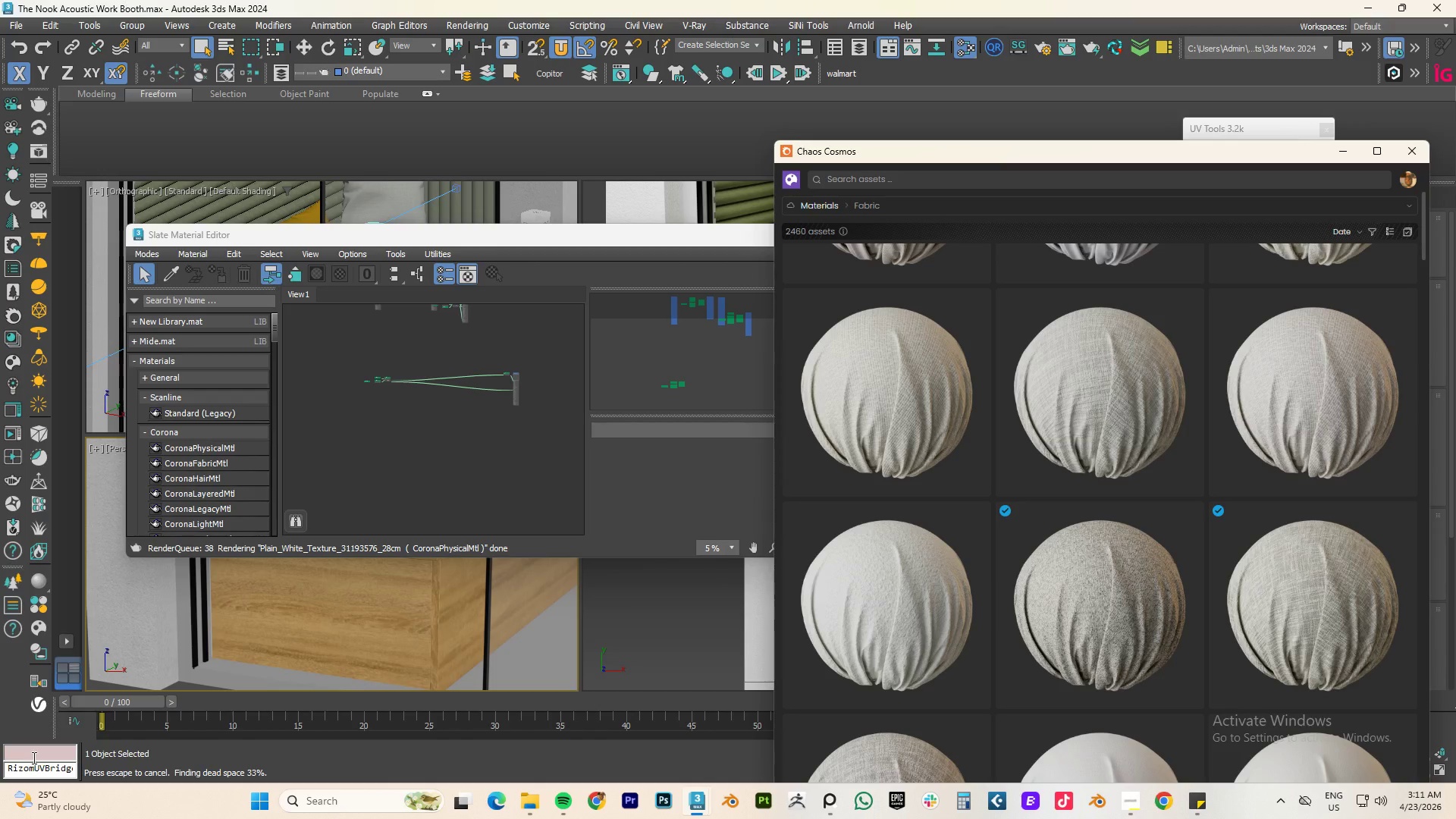 
wait(11.56)
 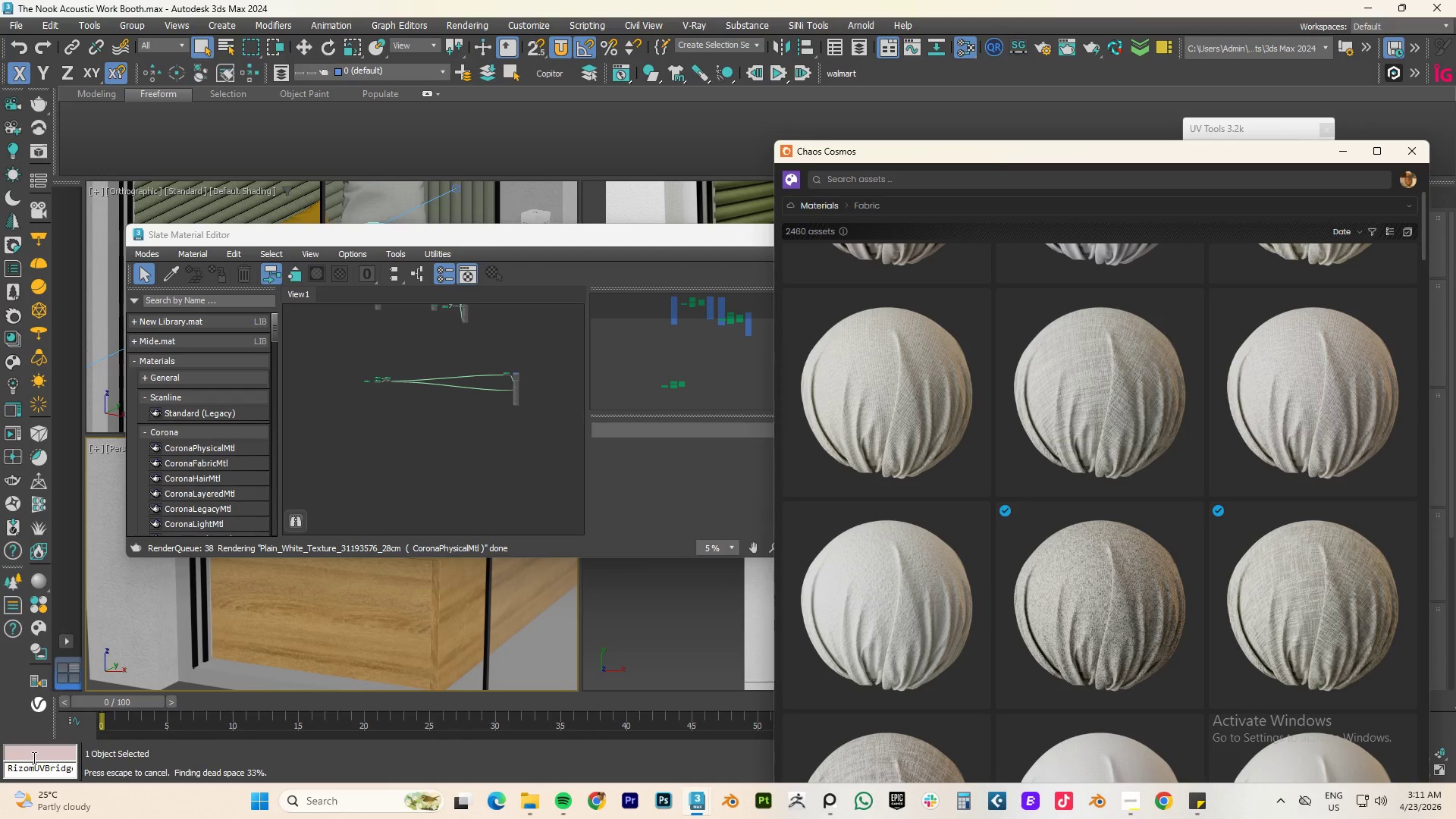 
scroll: coordinate [1351, 425], scroll_direction: up, amount: 3.0
 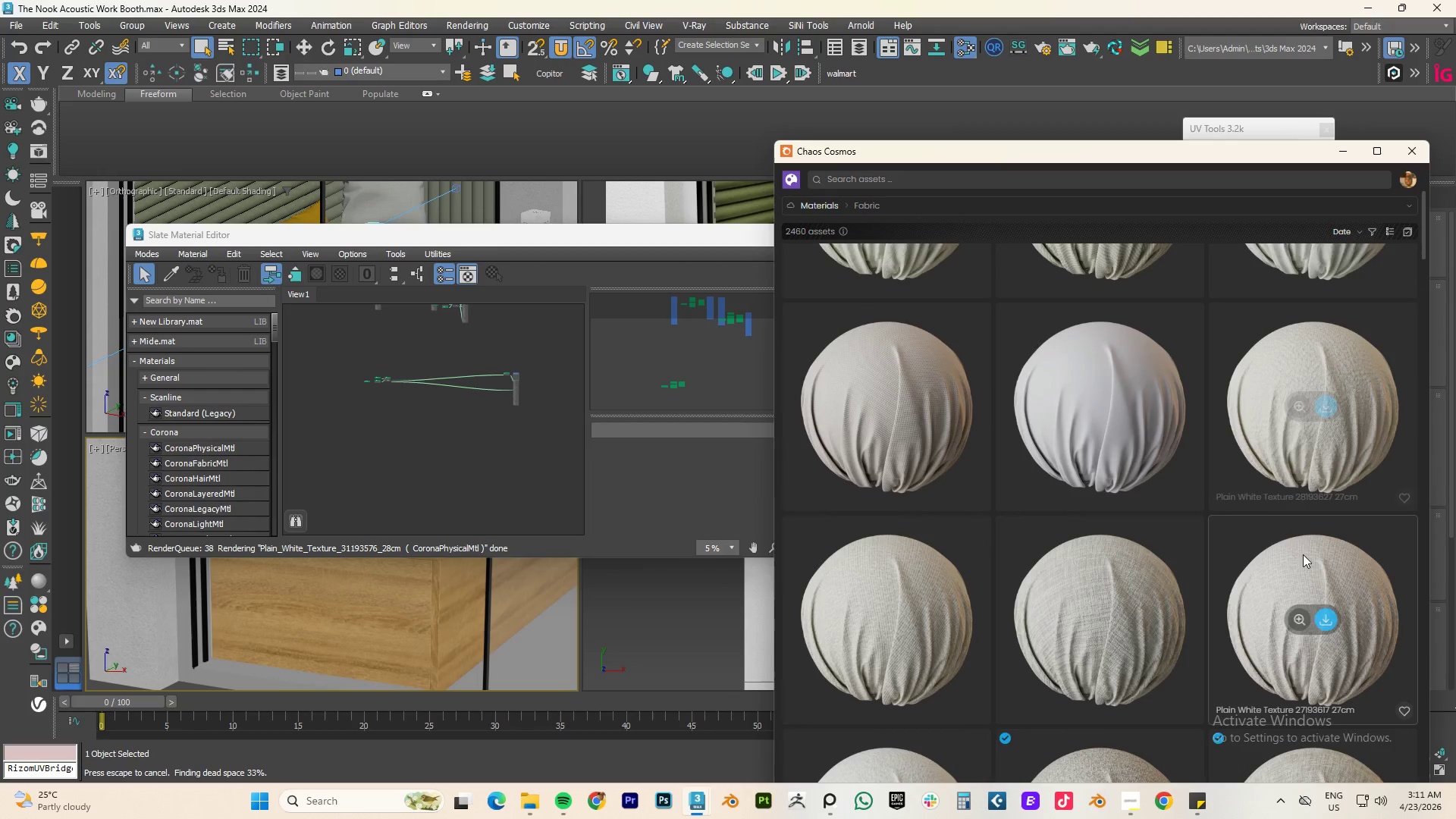 
scroll: coordinate [1119, 598], scroll_direction: down, amount: 8.0
 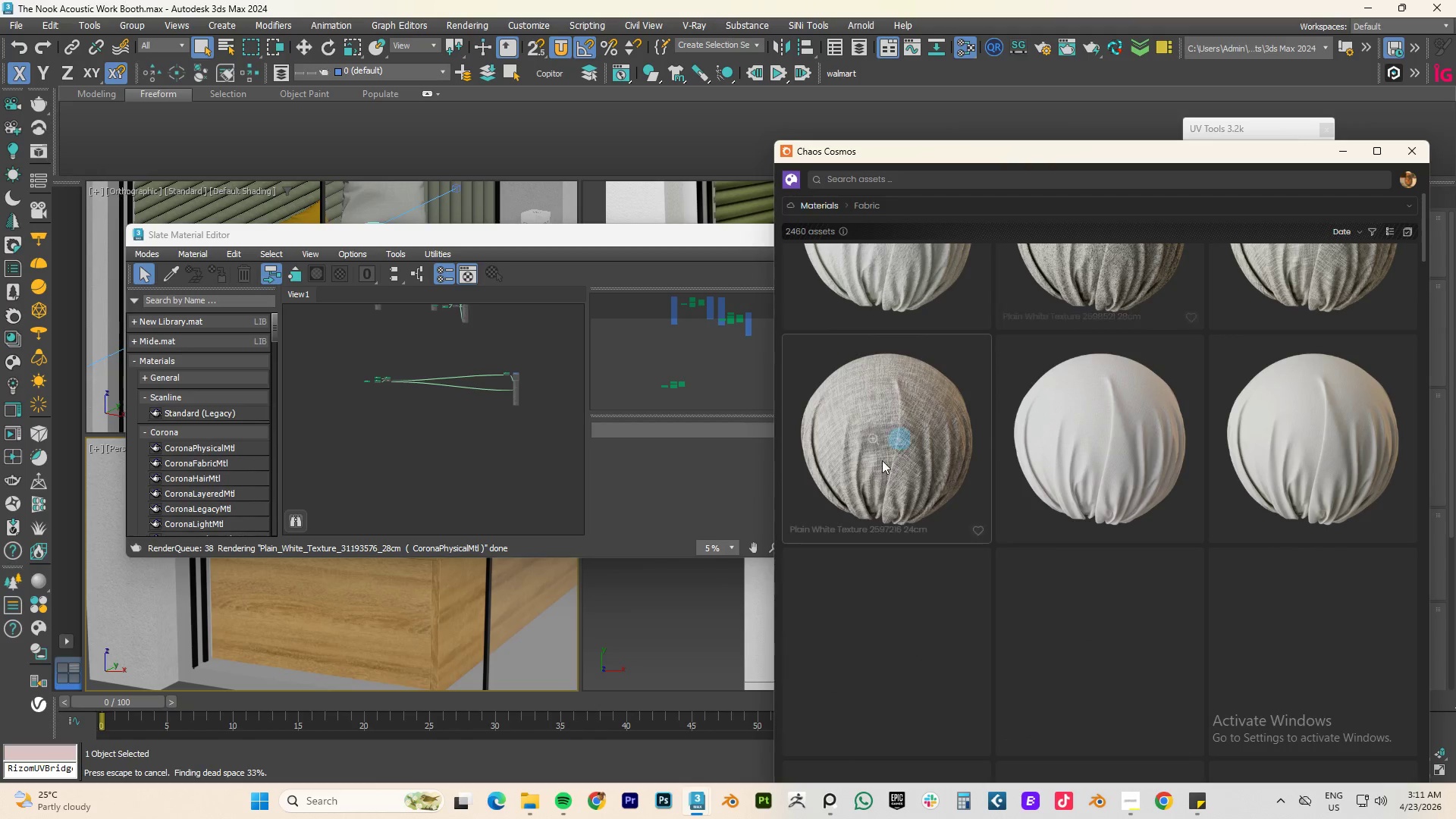 
scroll: coordinate [1336, 425], scroll_direction: up, amount: 8.0
 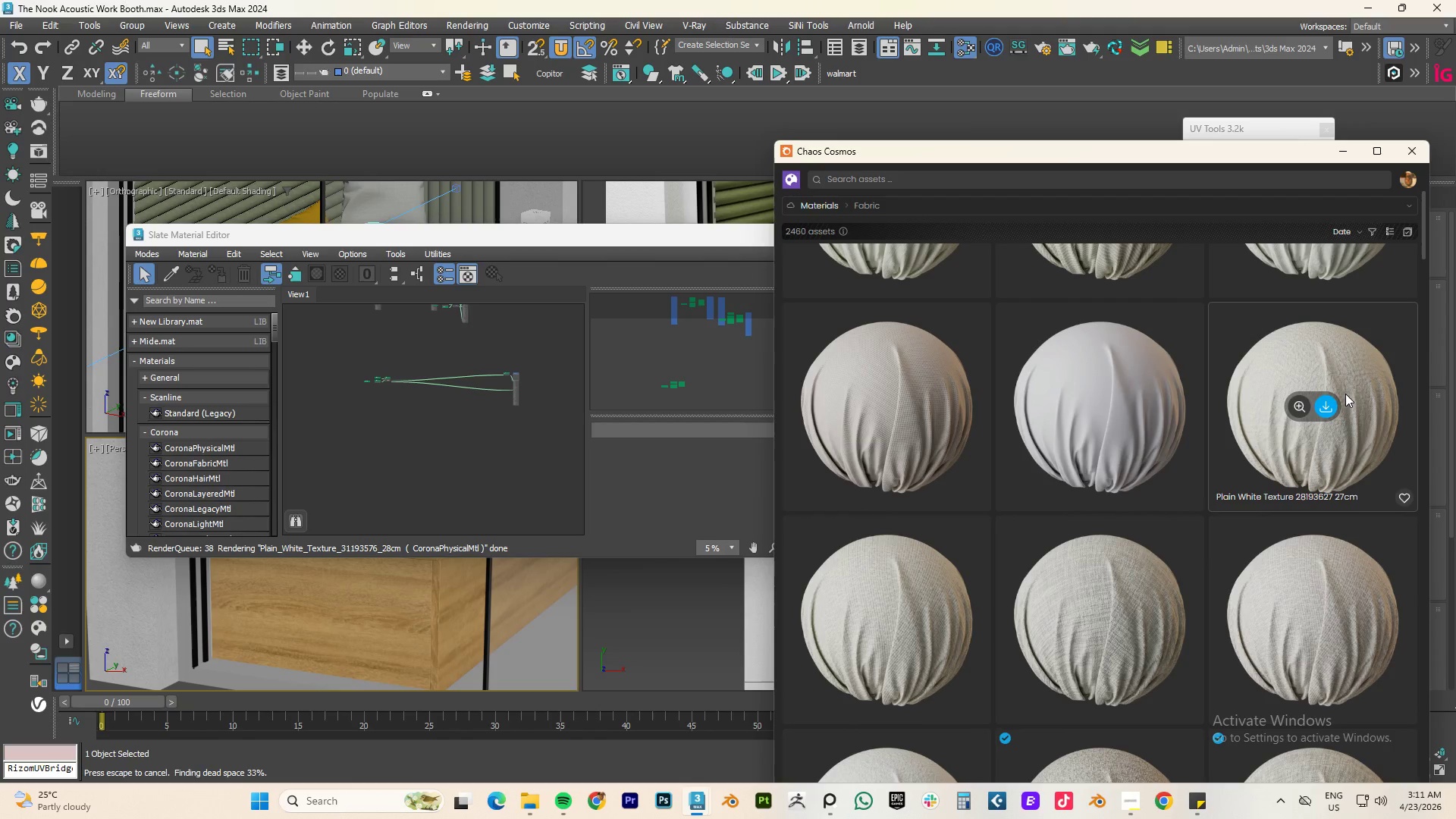 
scroll: coordinate [1348, 388], scroll_direction: none, amount: 0.0
 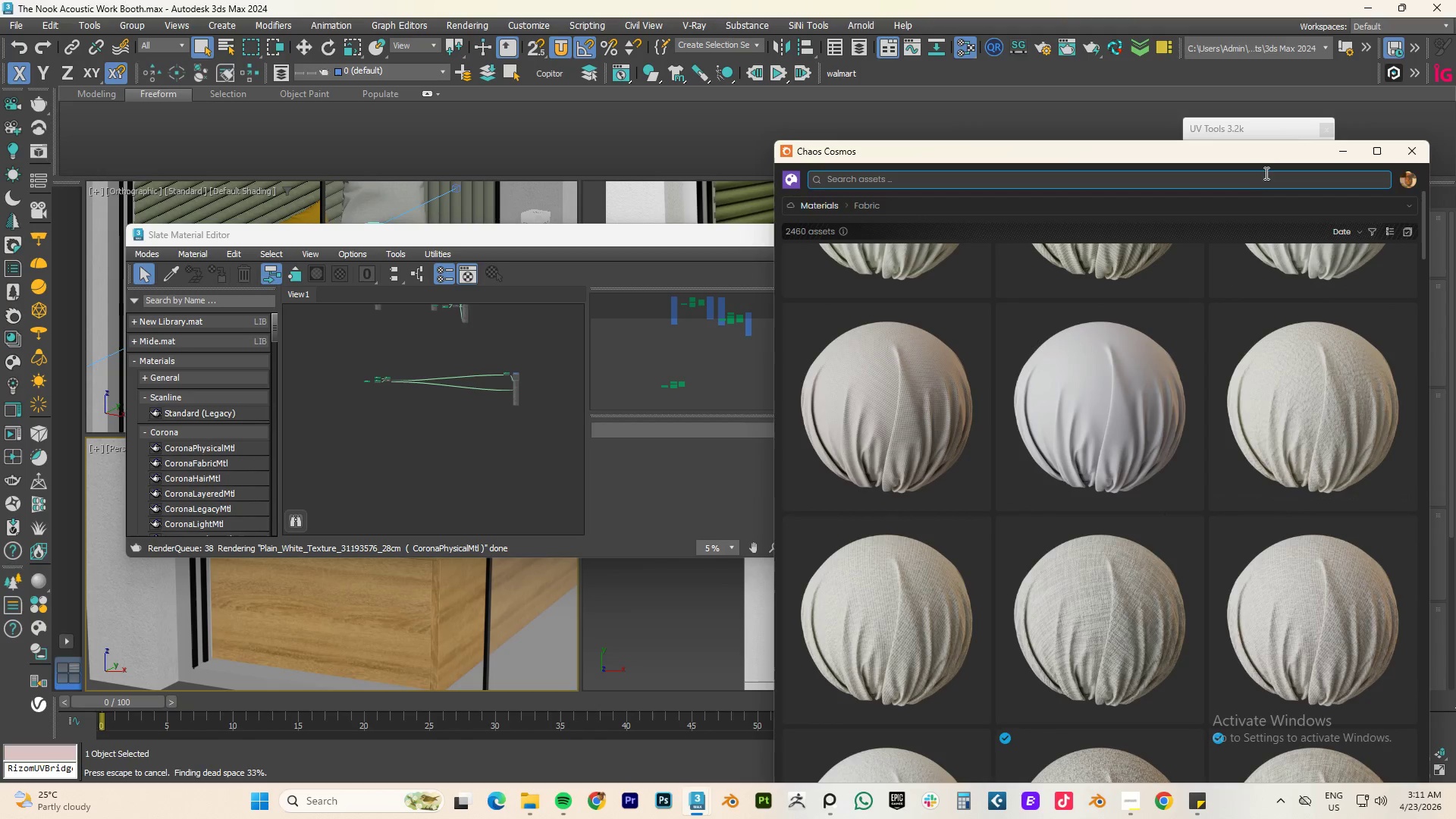 
left_click_drag(start_coordinate=[1265, 155], to_coordinate=[911, 149])
 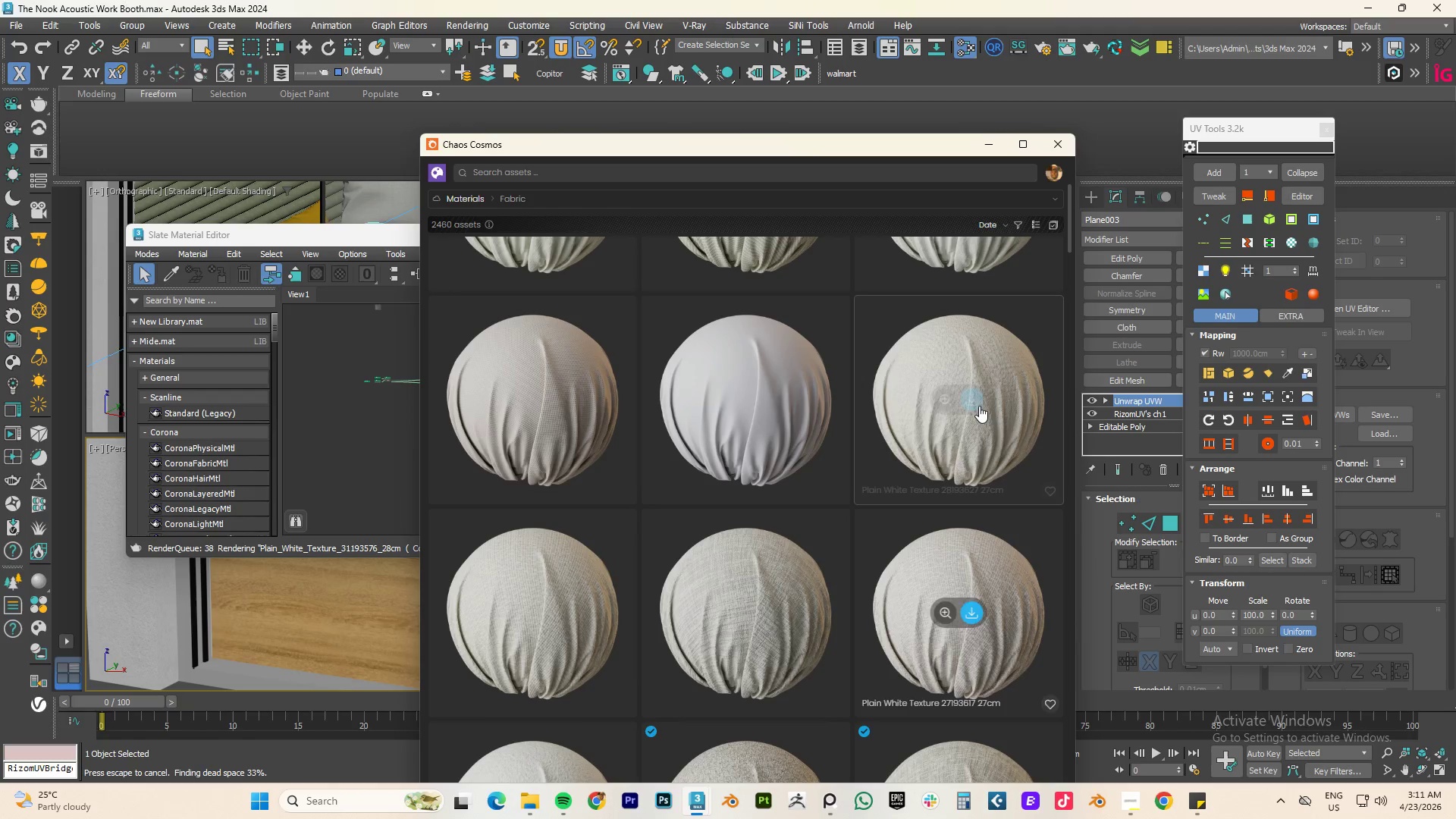 
scroll: coordinate [537, 700], scroll_direction: down, amount: 12.0
 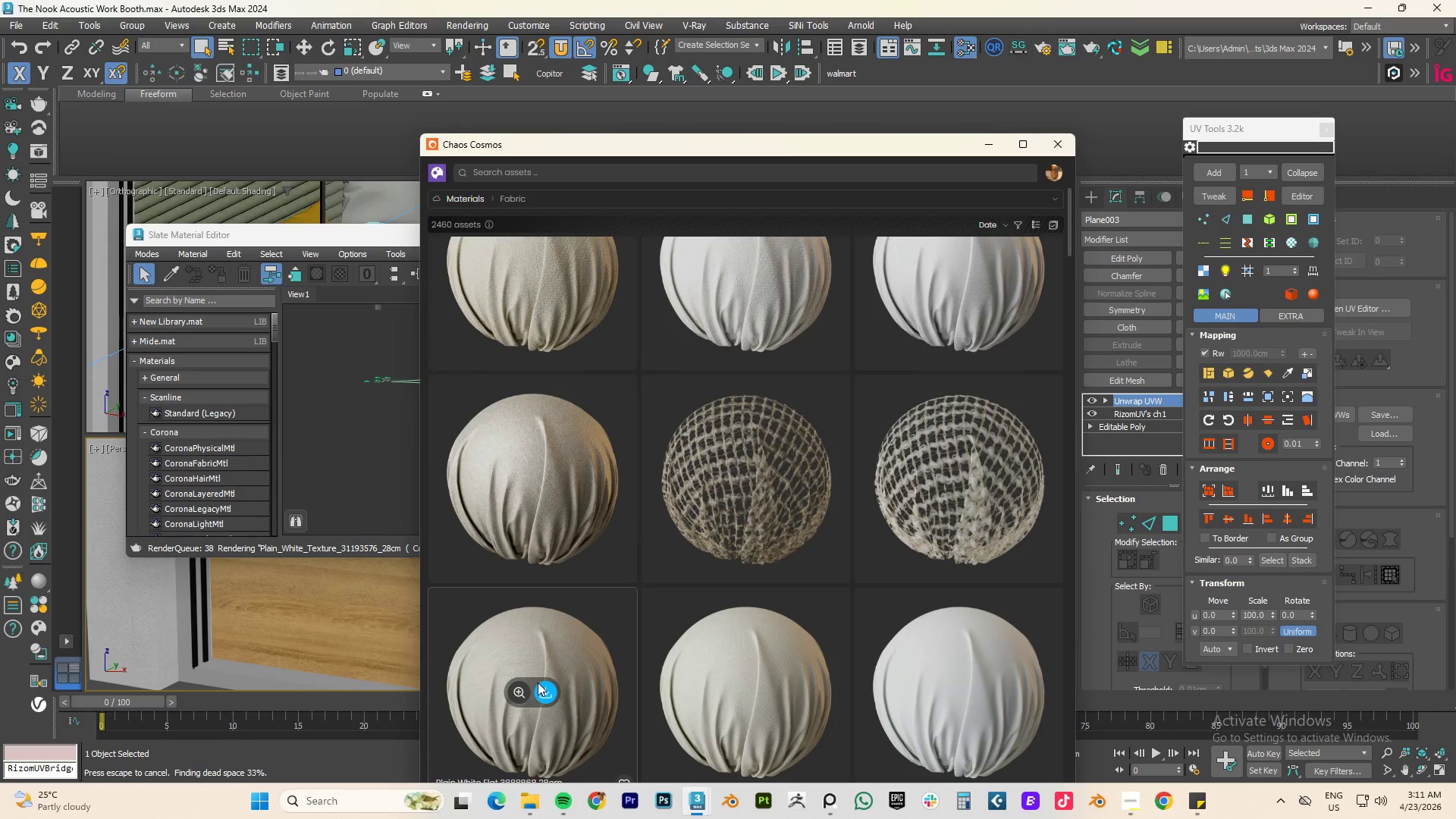 
scroll: coordinate [554, 528], scroll_direction: up, amount: 3.0
 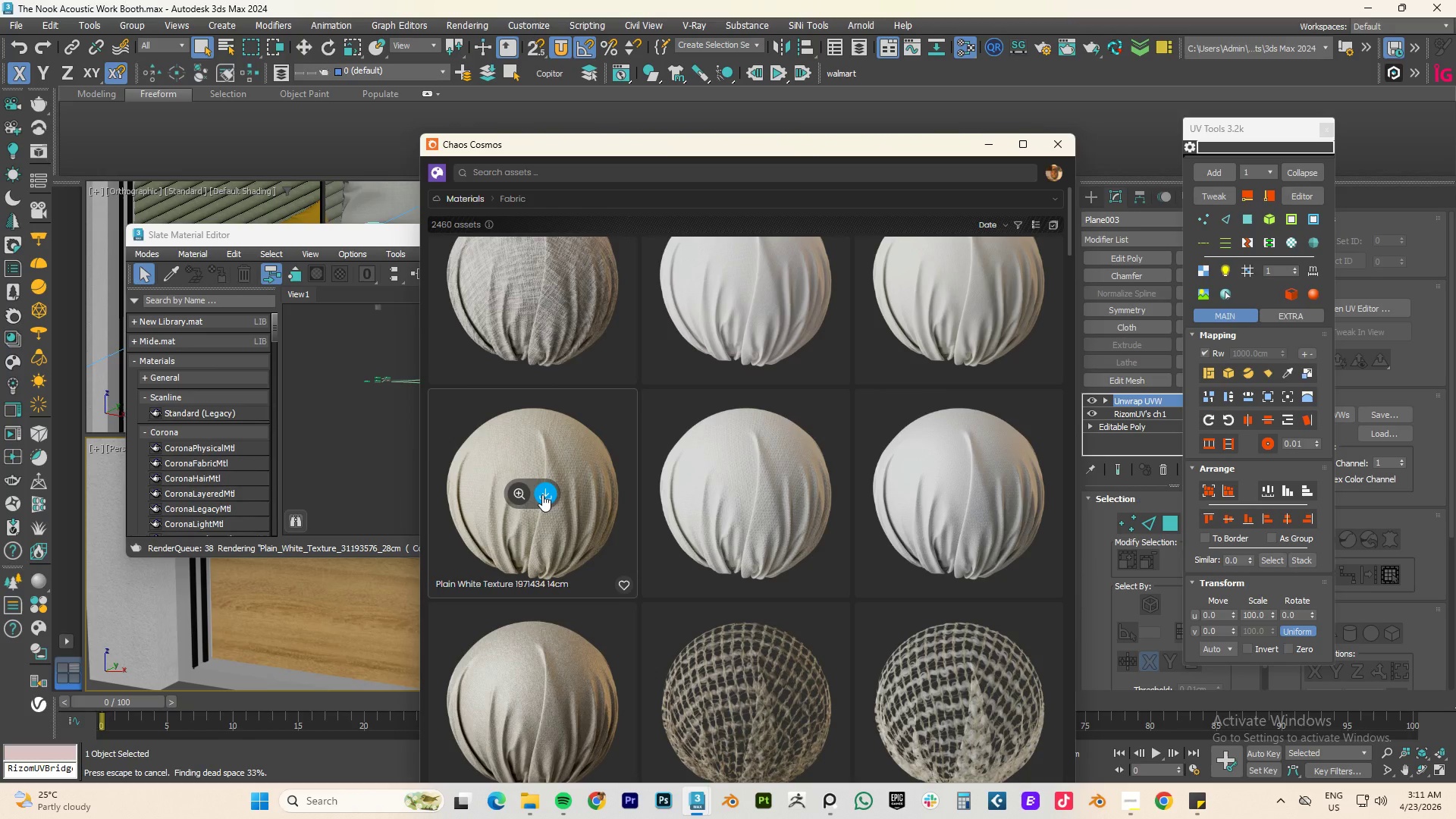 
left_click([542, 494])
 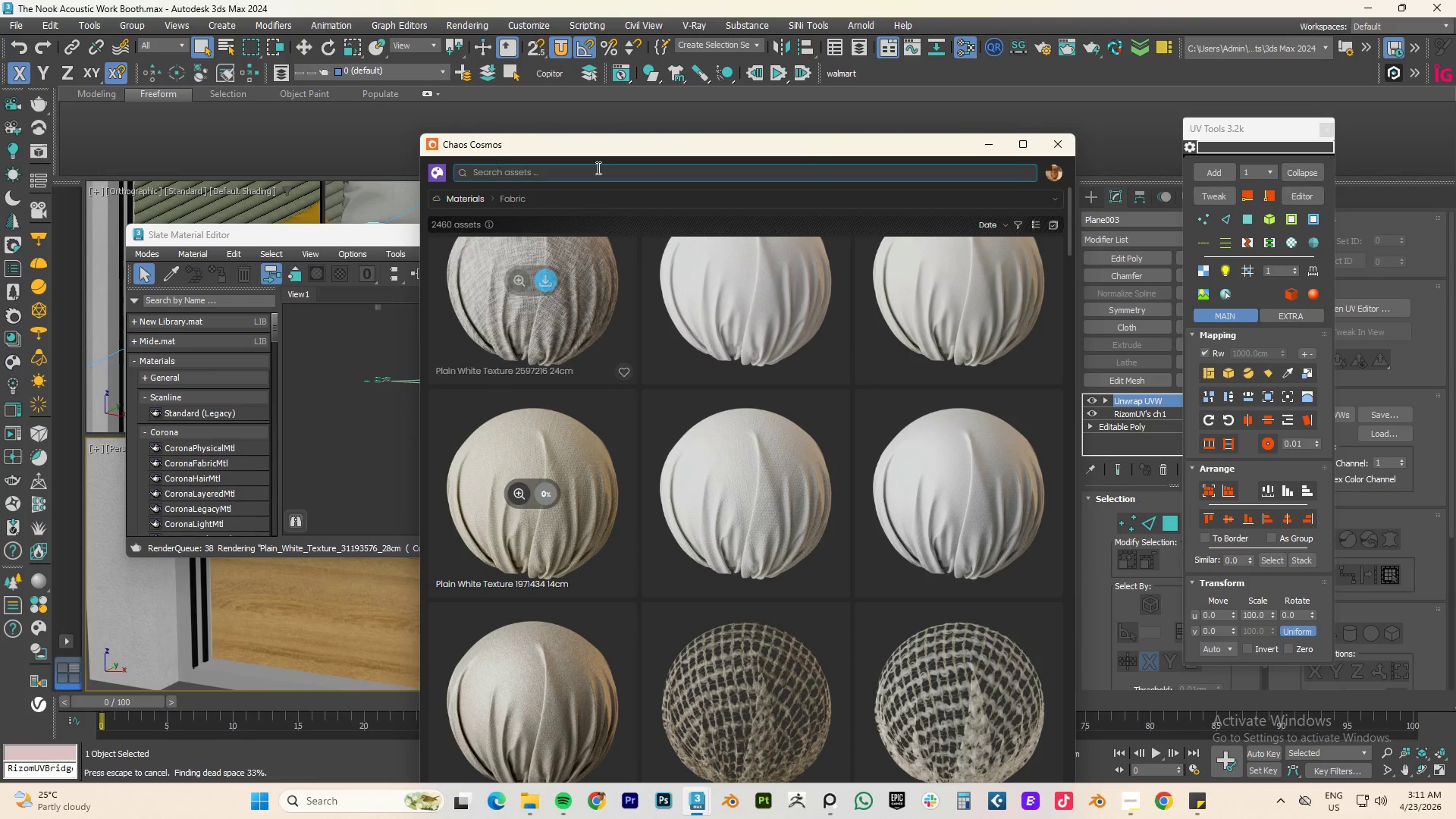 
left_click_drag(start_coordinate=[560, 151], to_coordinate=[918, 146])
 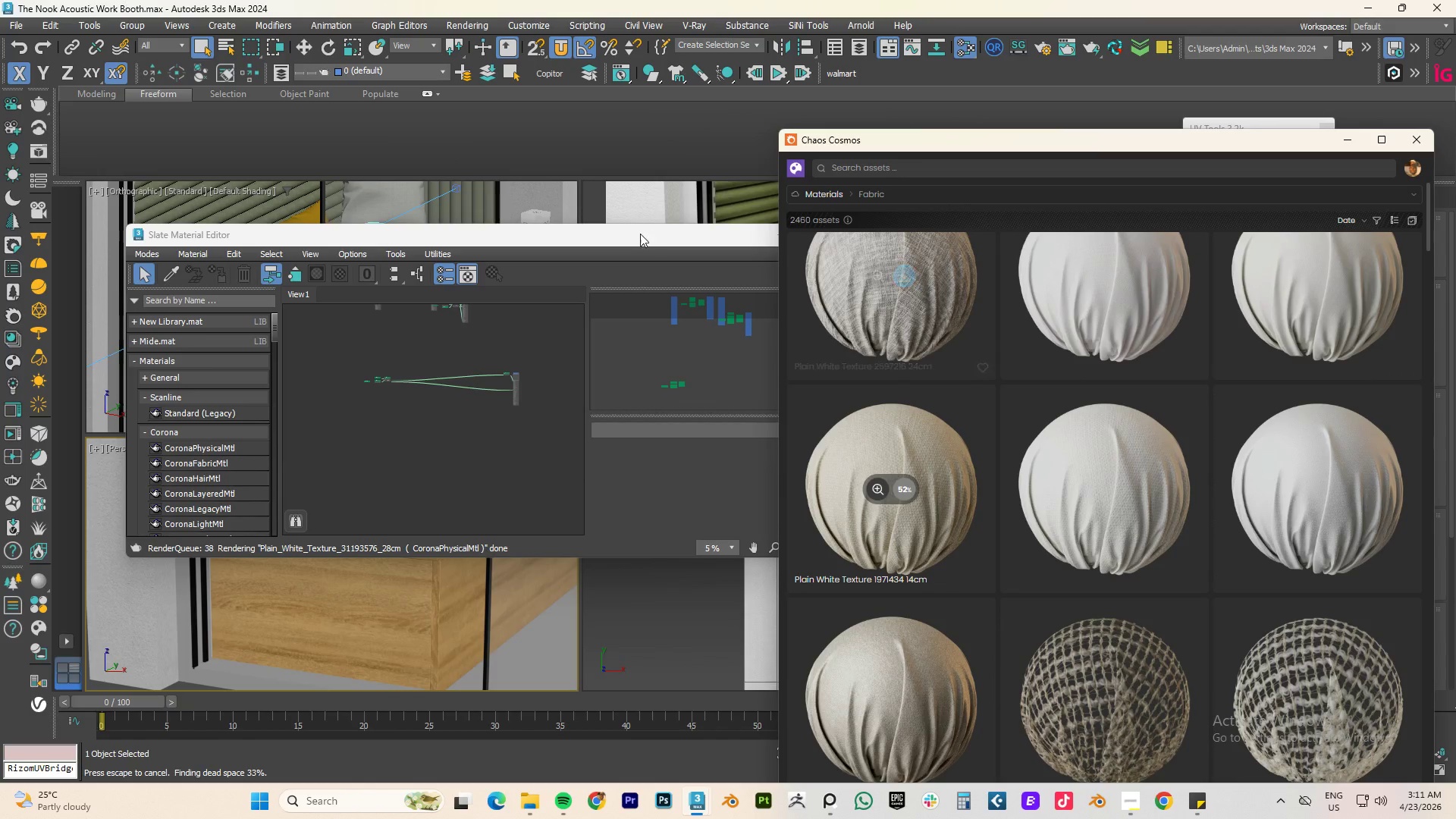 
left_click_drag(start_coordinate=[628, 243], to_coordinate=[510, 242])
 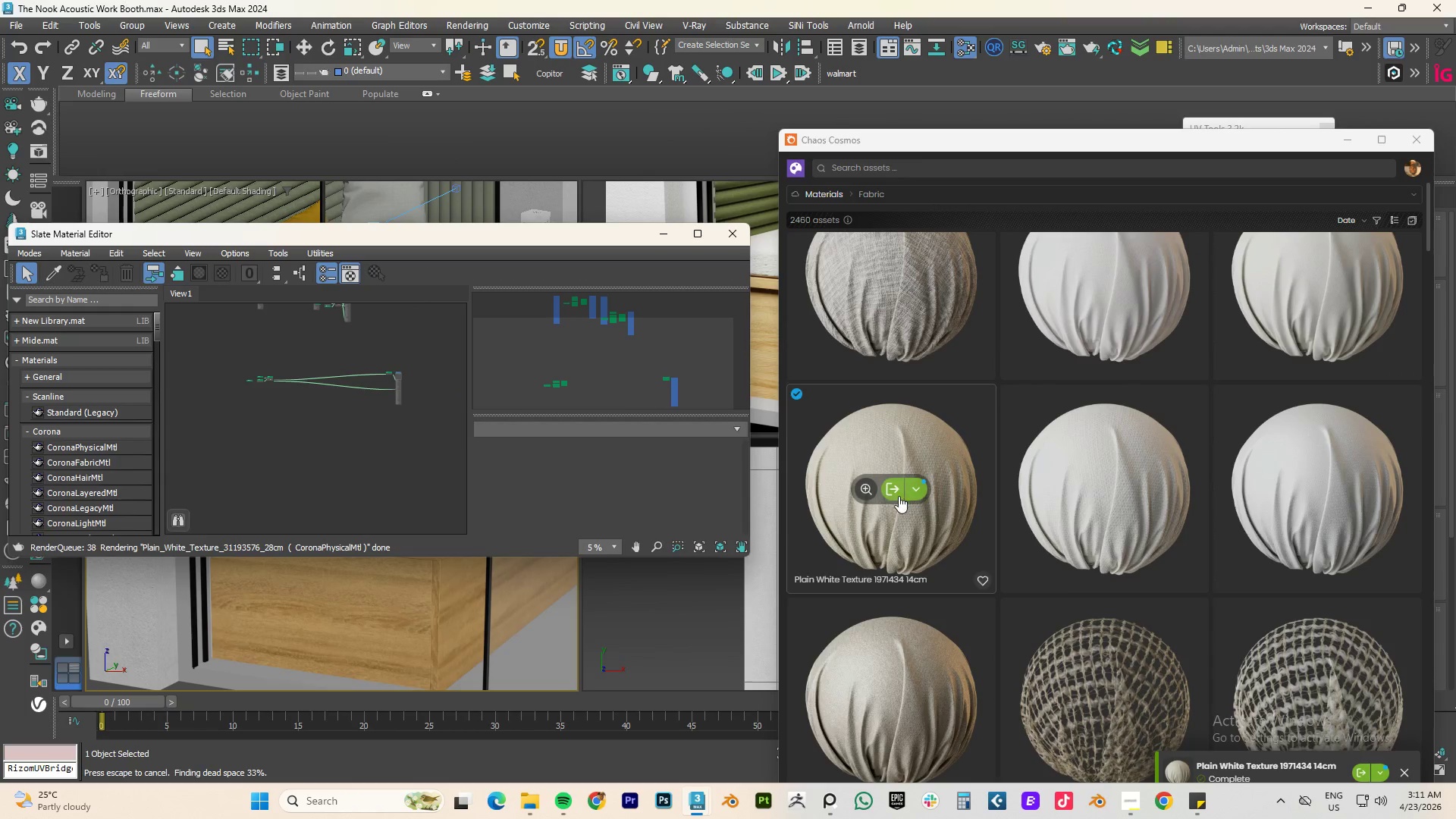 
left_click_drag(start_coordinate=[898, 491], to_coordinate=[301, 475])
 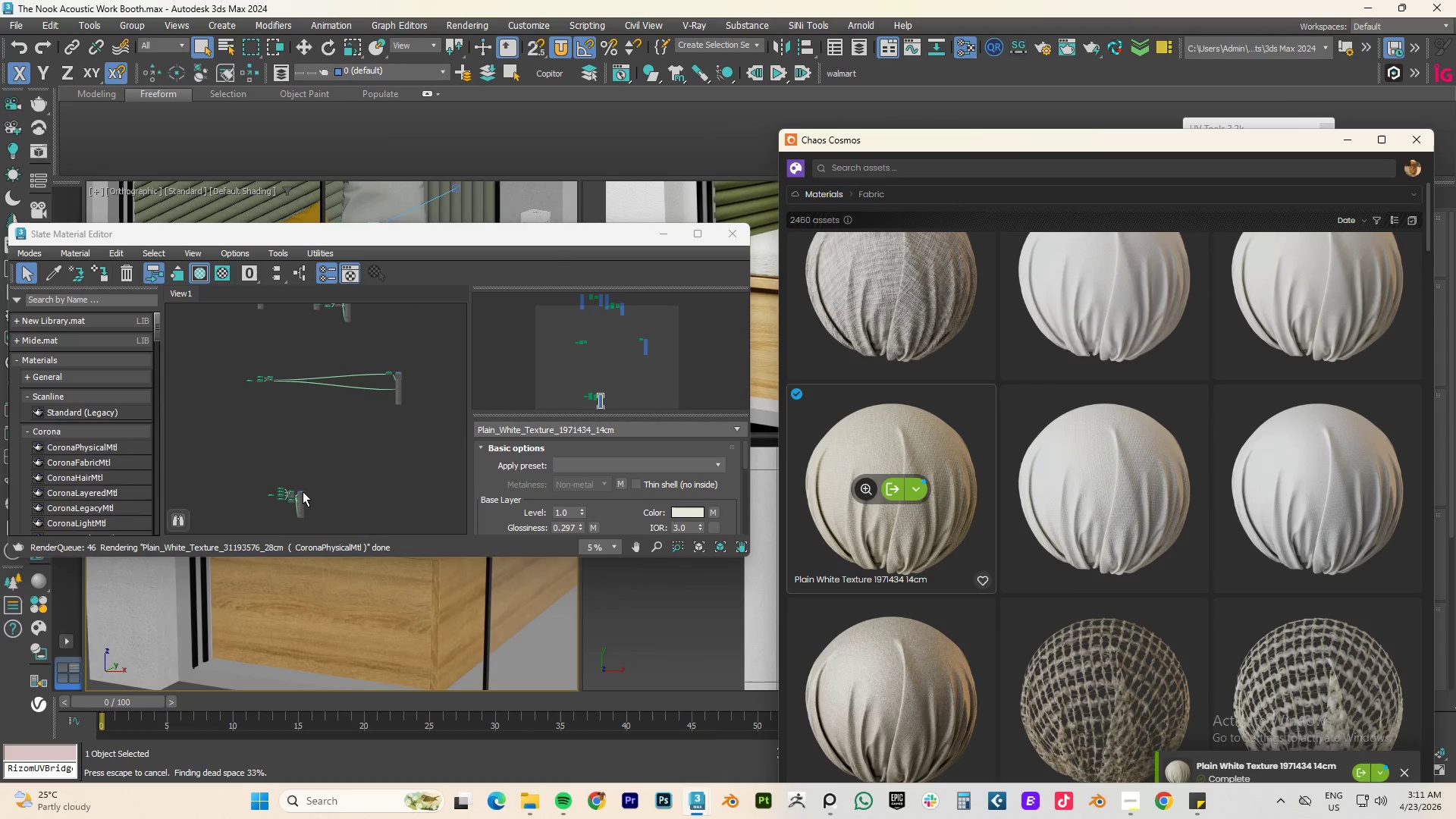 
left_click([229, 479])
 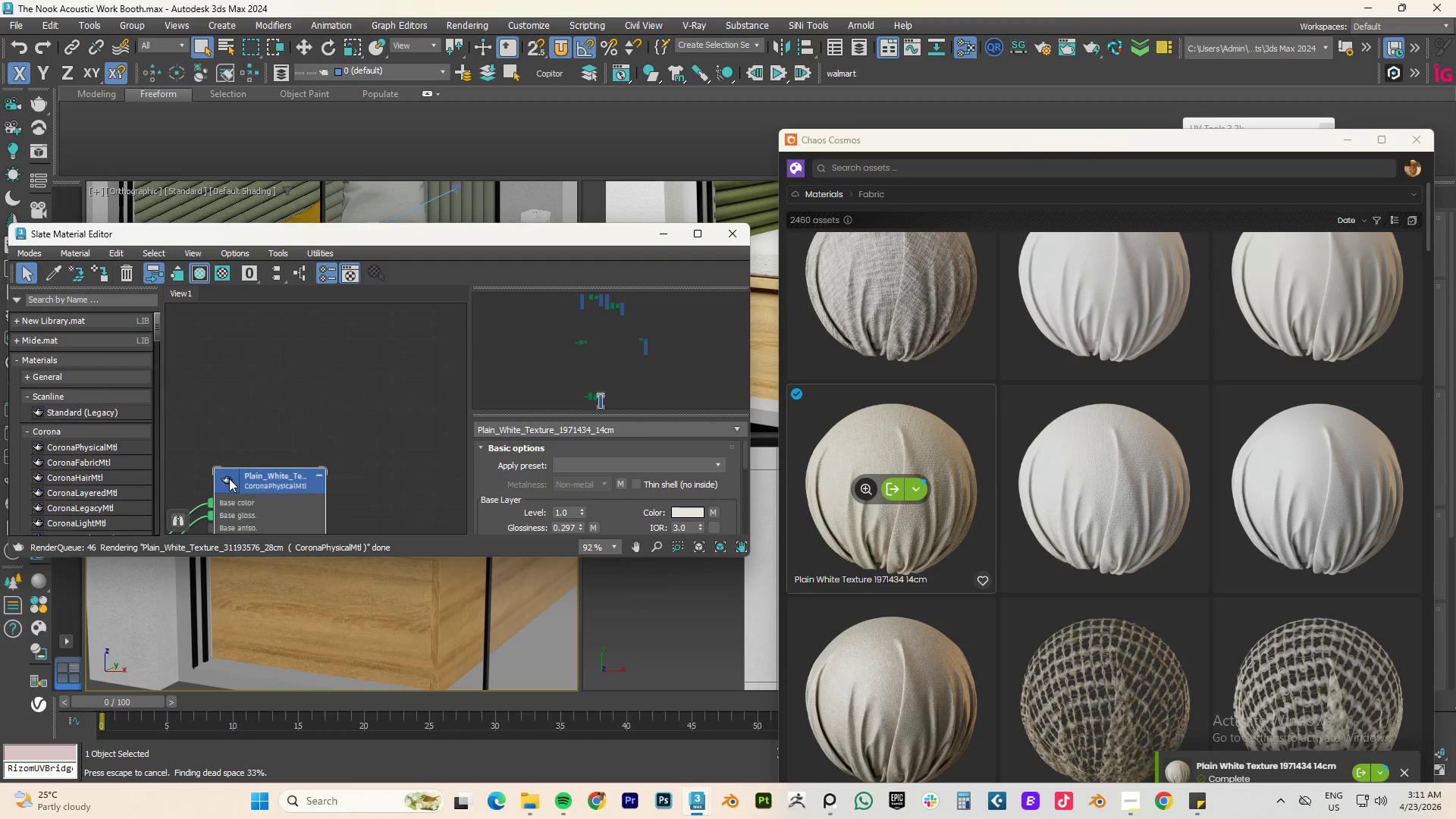 
scroll: coordinate [295, 492], scroll_direction: up, amount: 8.0
 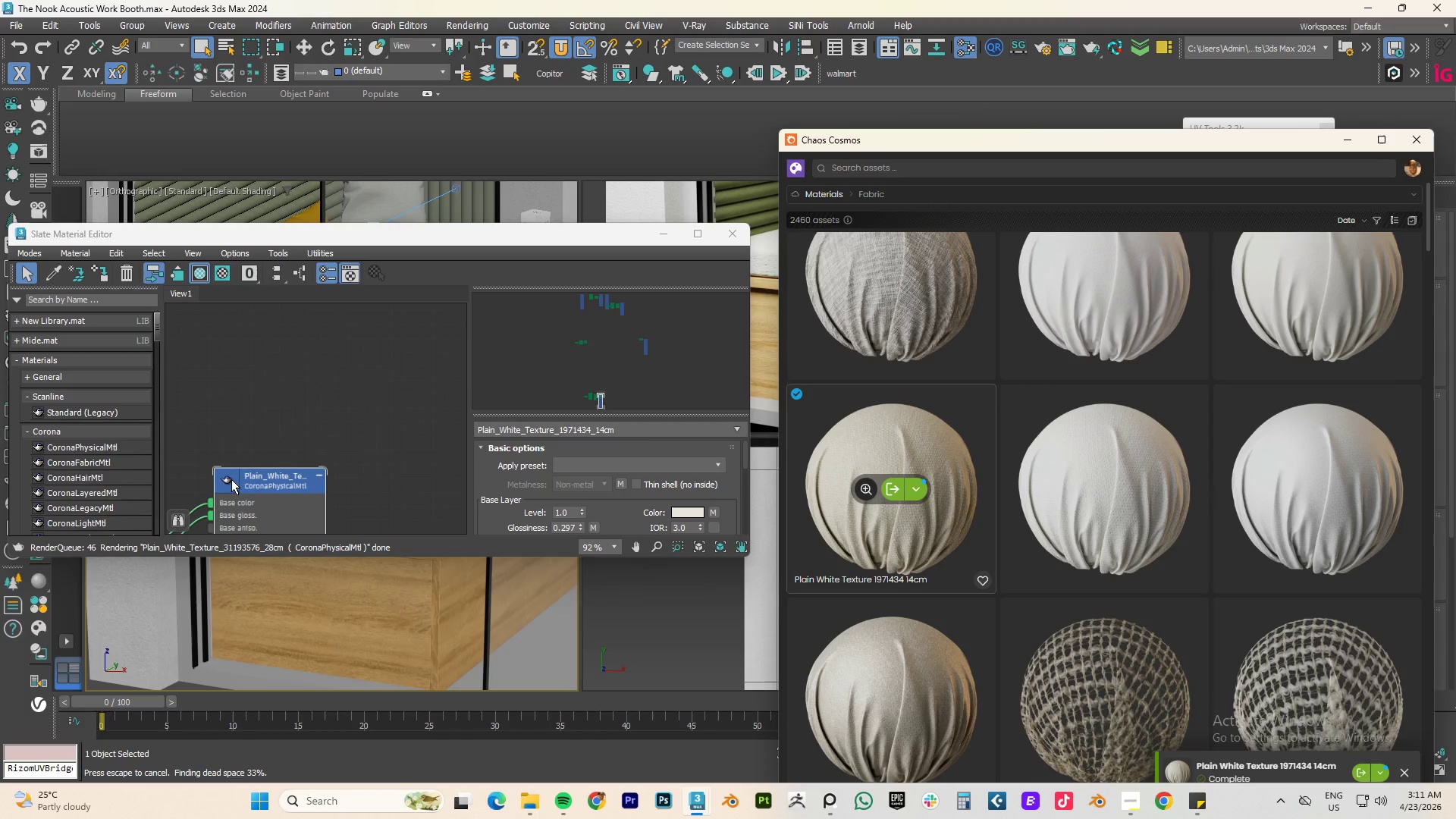 
double_click([229, 479])
 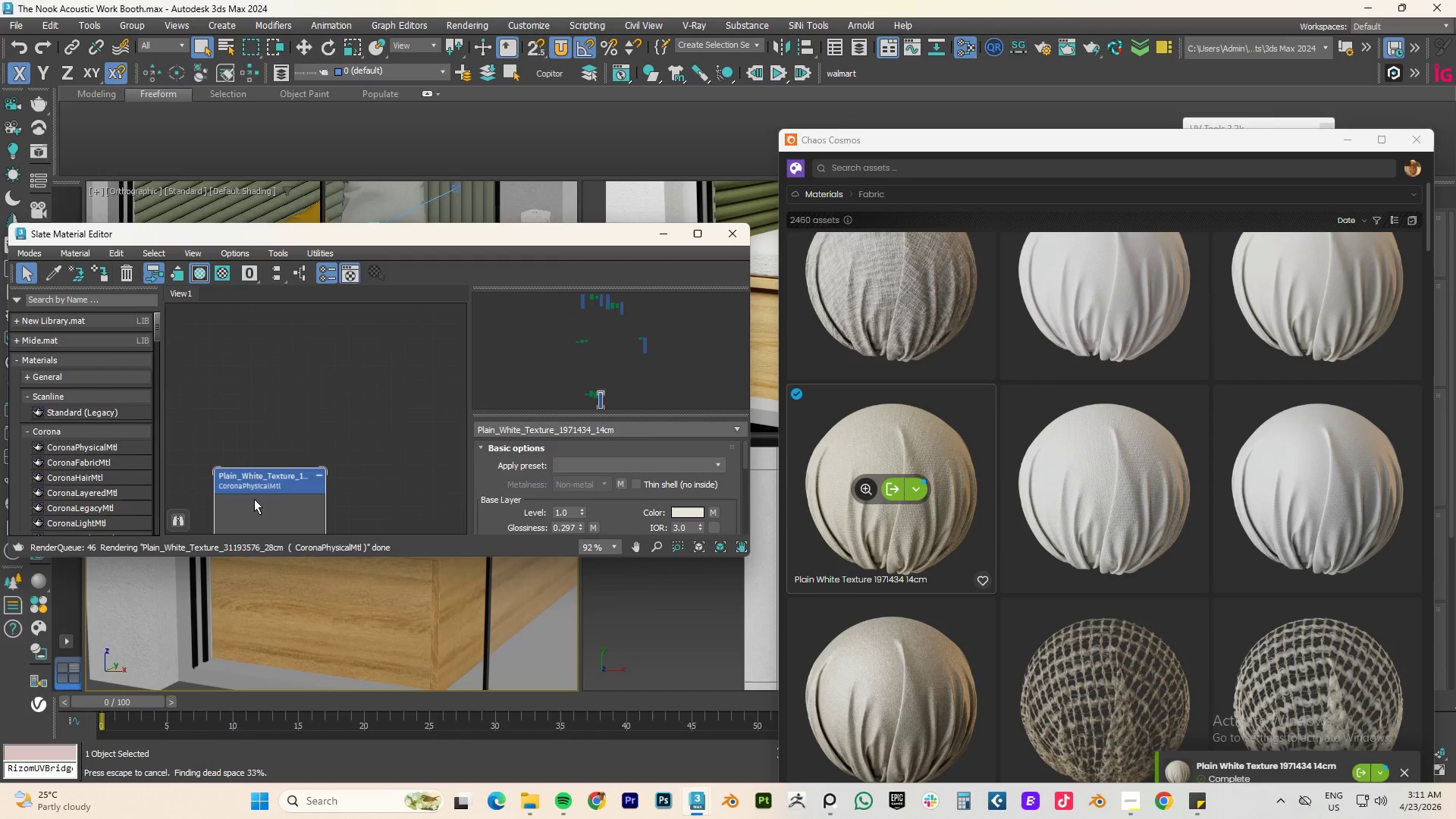 
right_click([254, 499])
 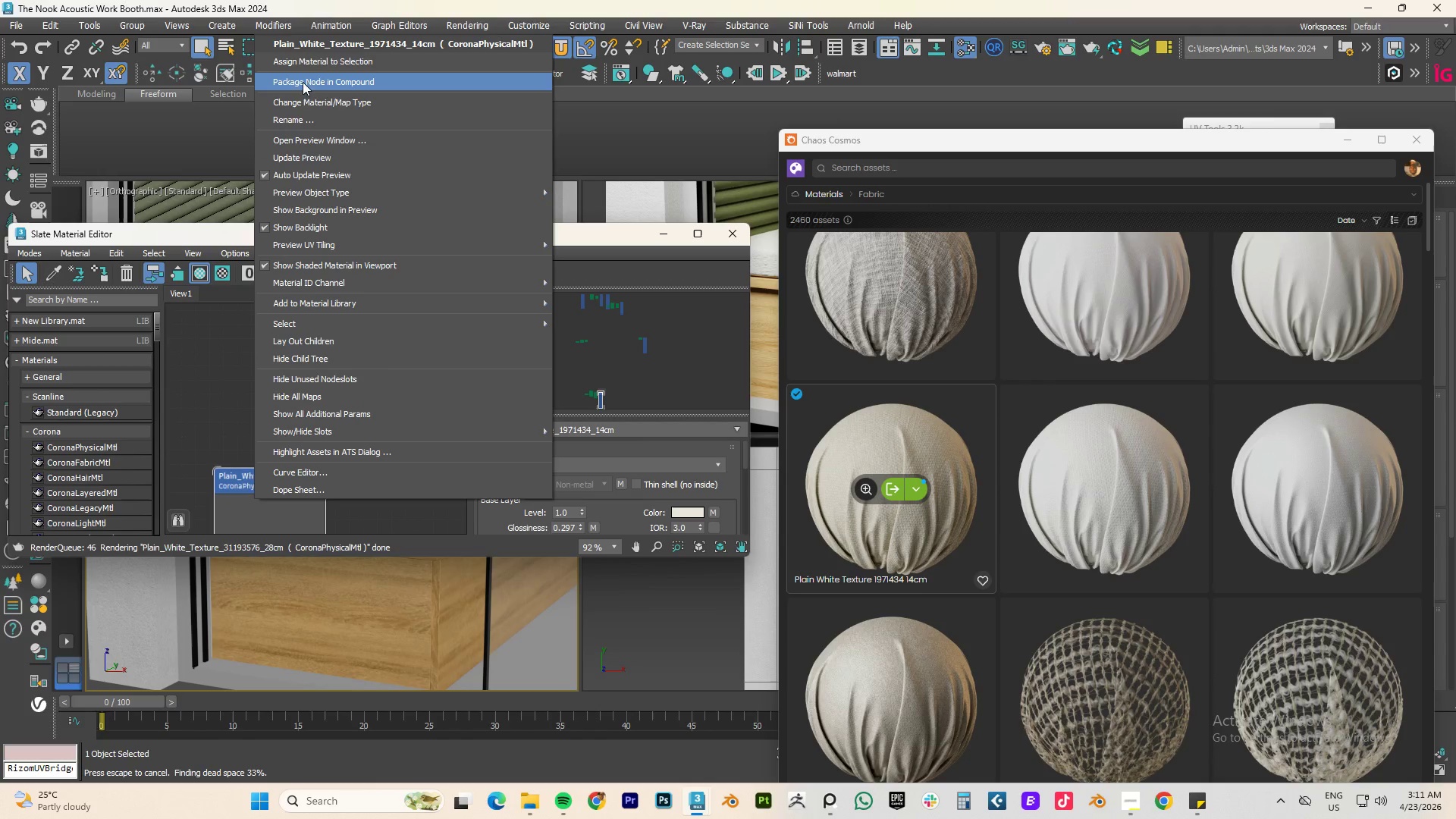 
left_click([312, 162])
 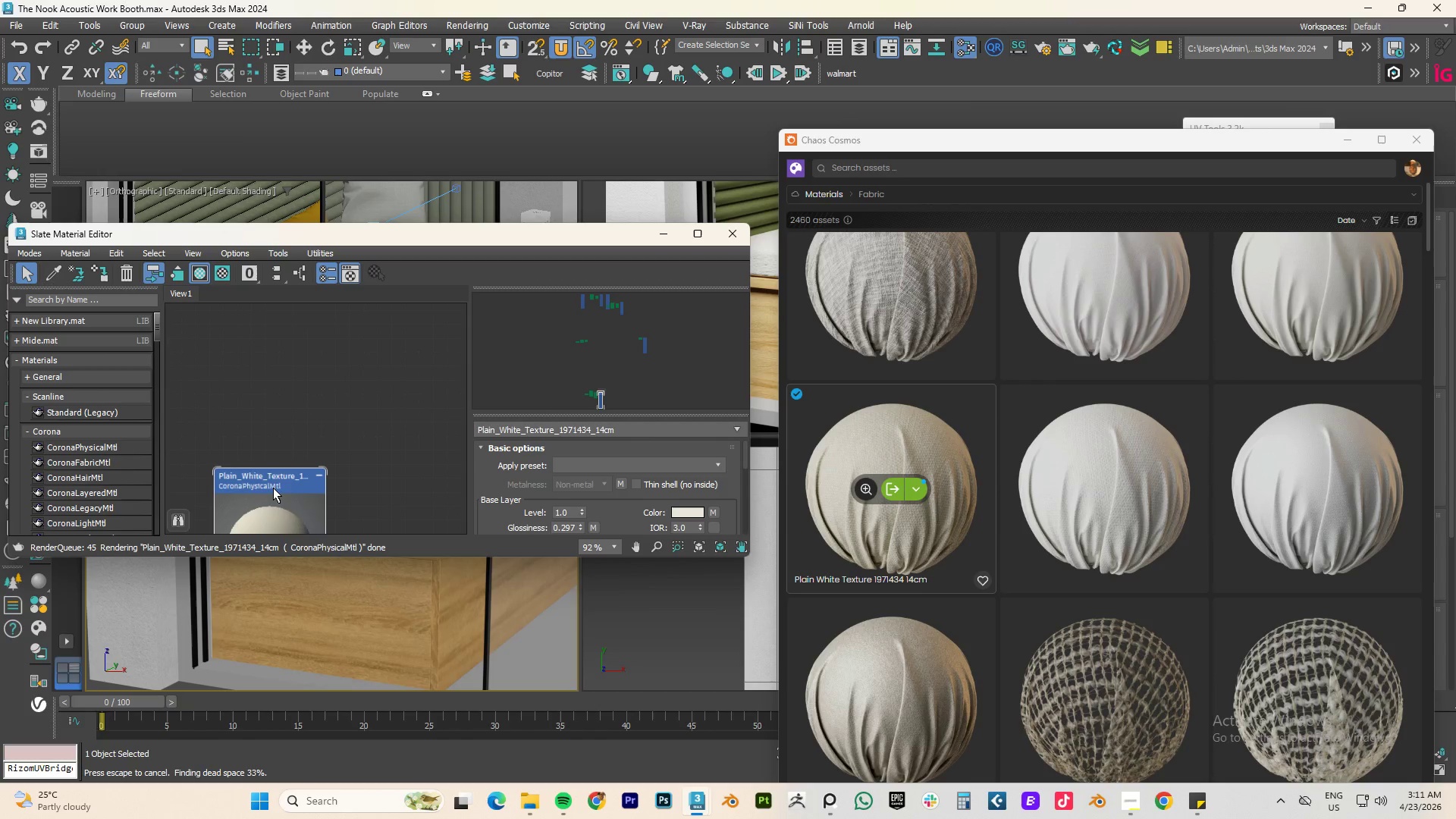 
left_click_drag(start_coordinate=[272, 488], to_coordinate=[321, 347])
 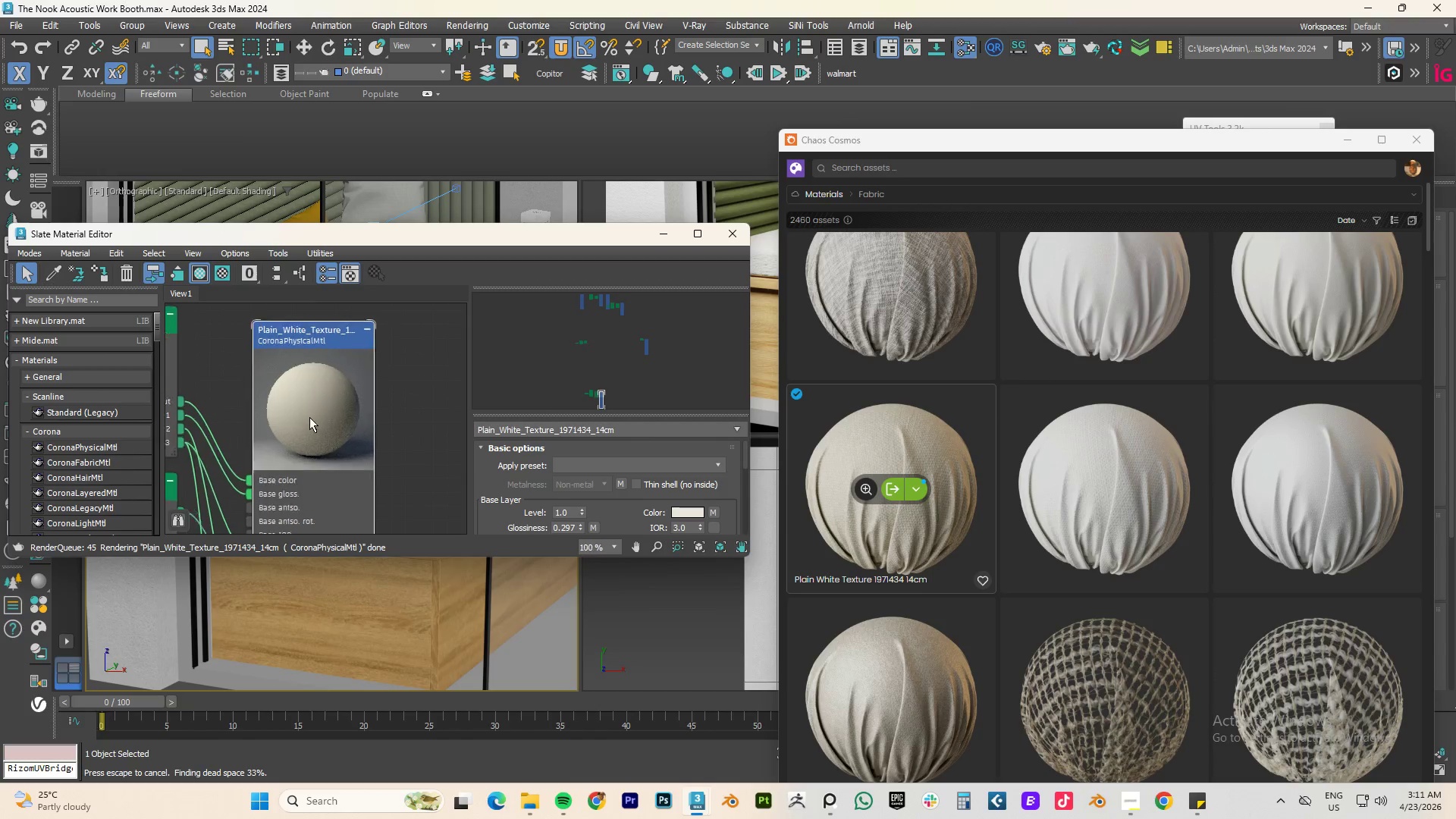 
right_click([309, 417])
 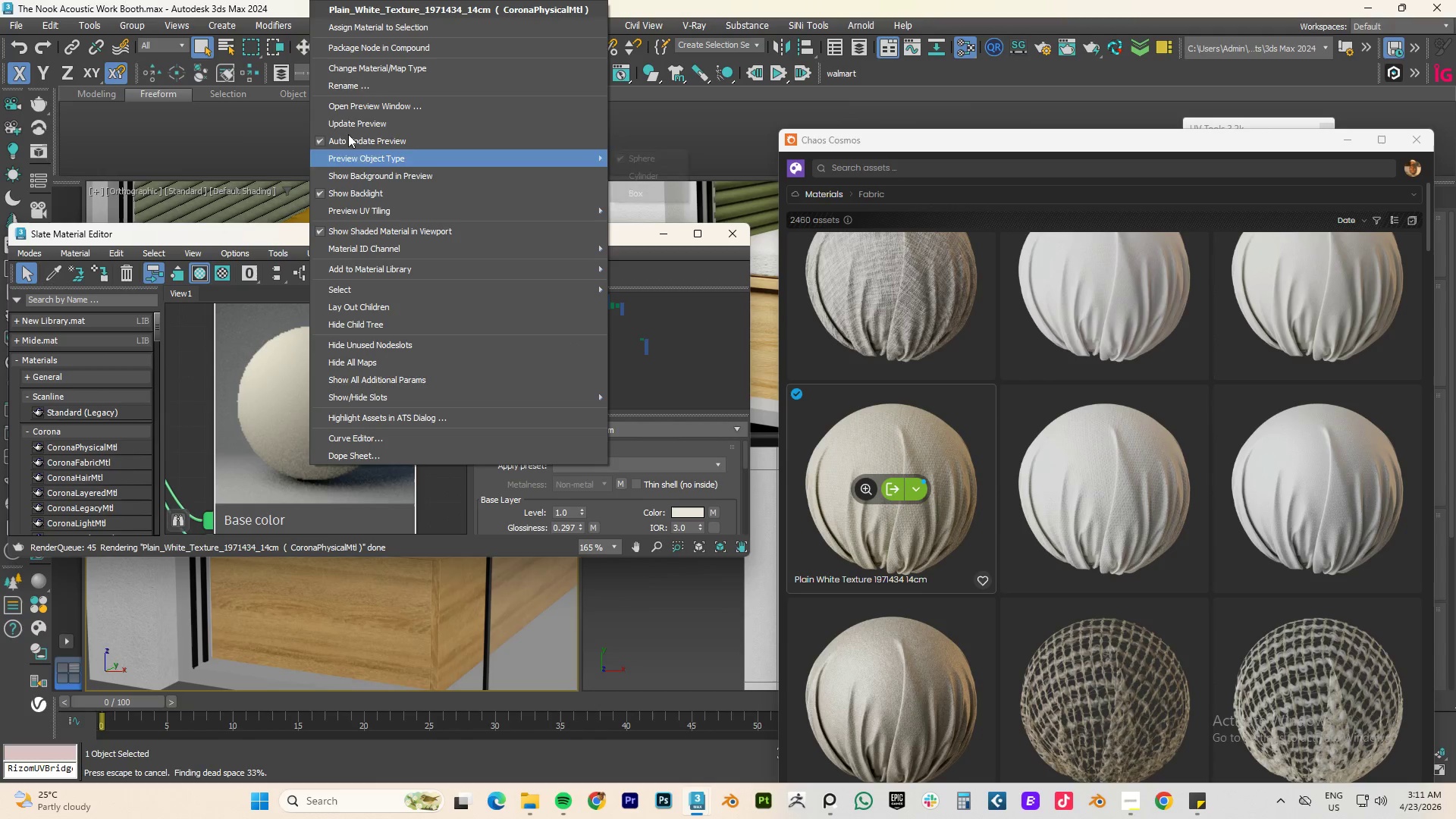 
scroll: coordinate [309, 417], scroll_direction: up, amount: 7.0
 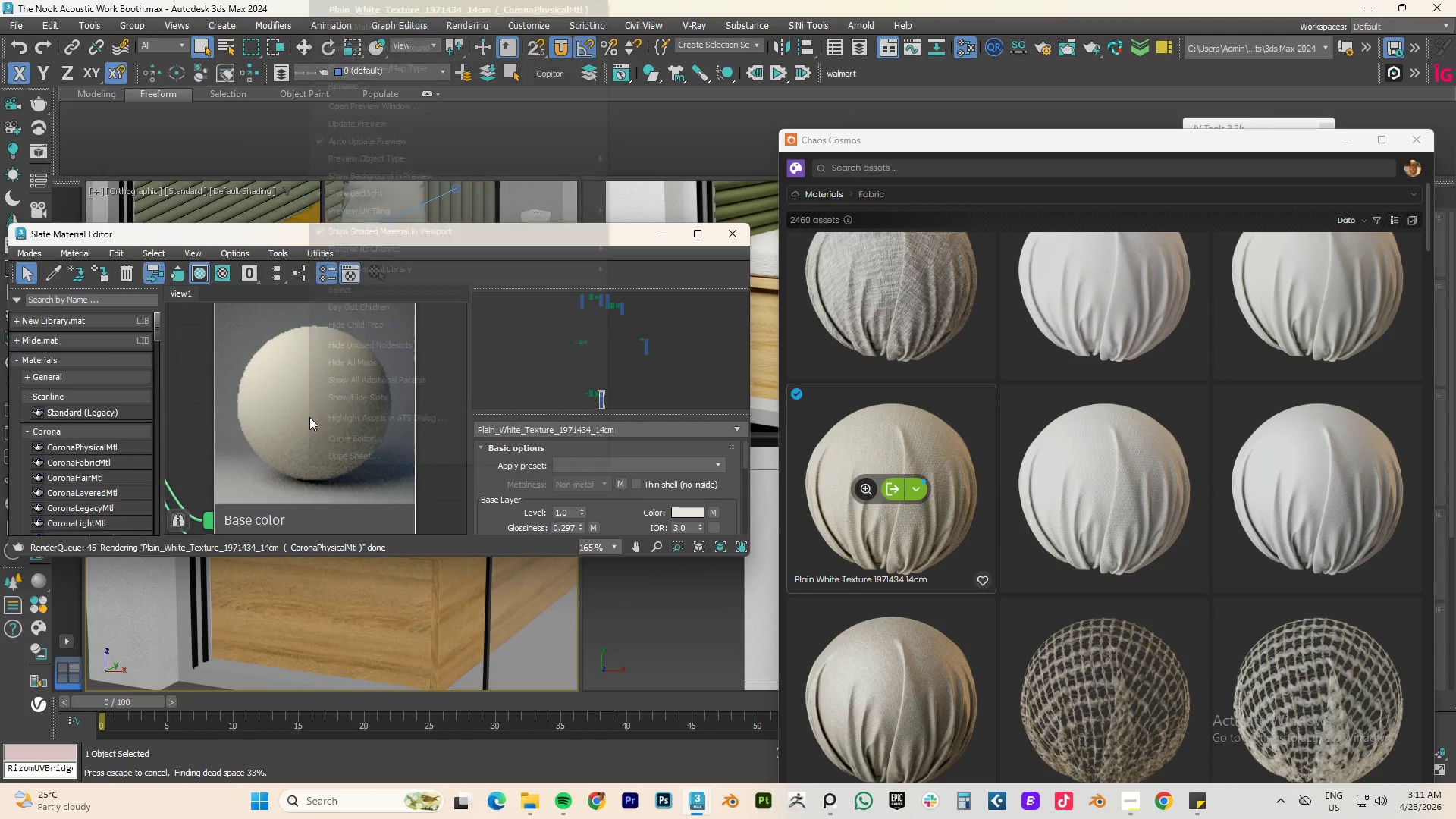 
left_click([344, 118])
 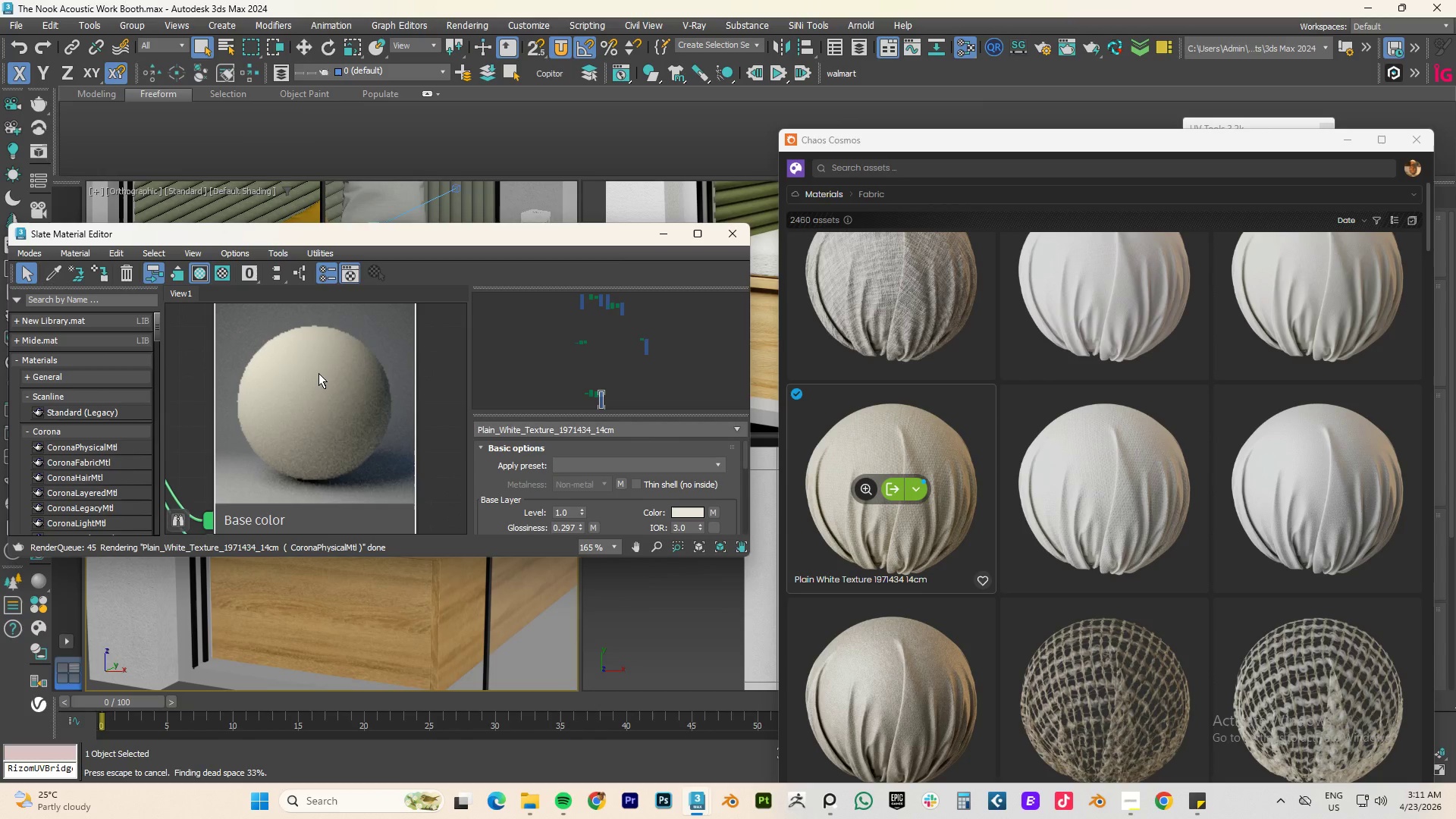 
right_click([318, 373])
 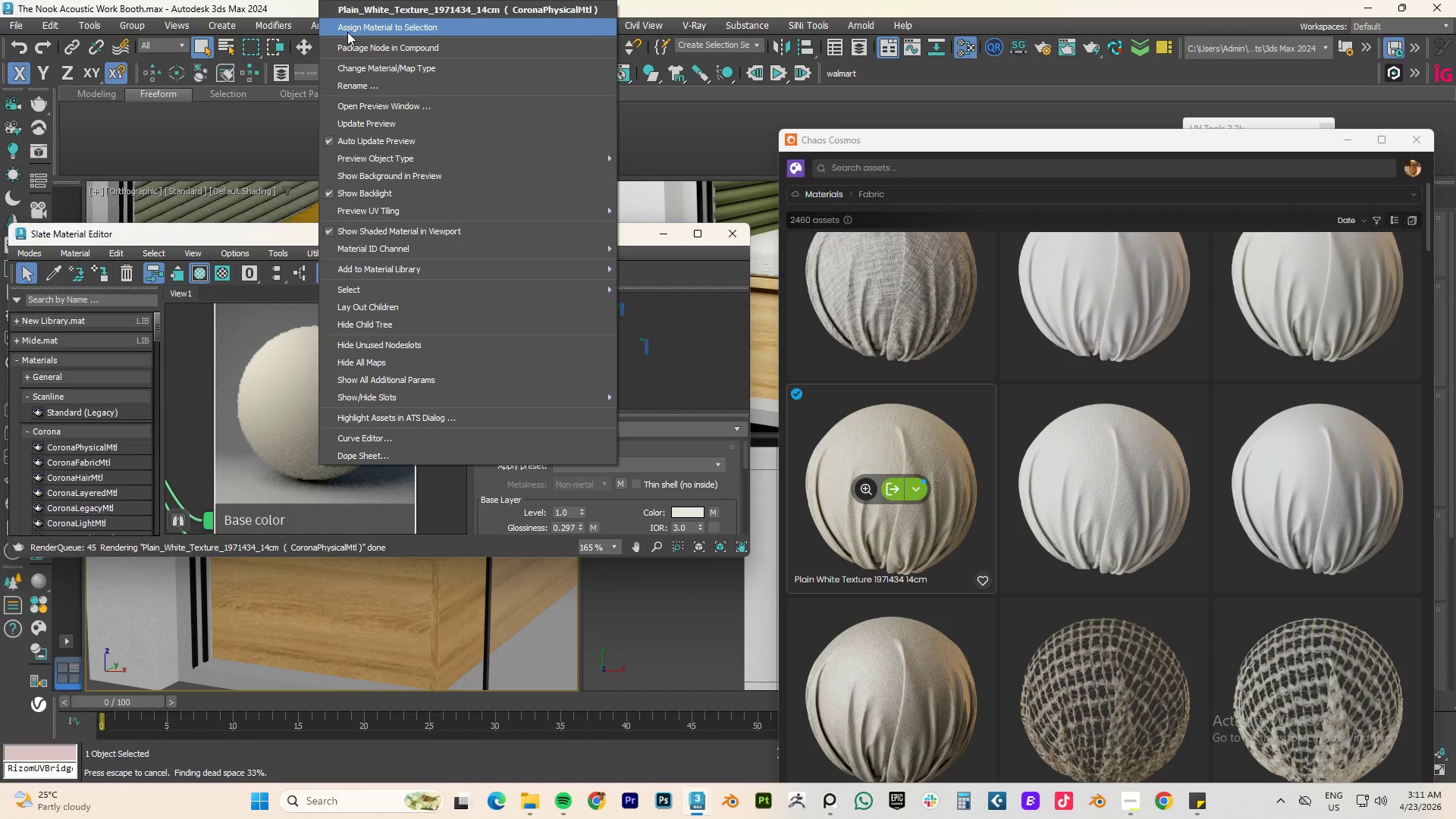 
left_click([347, 32])
 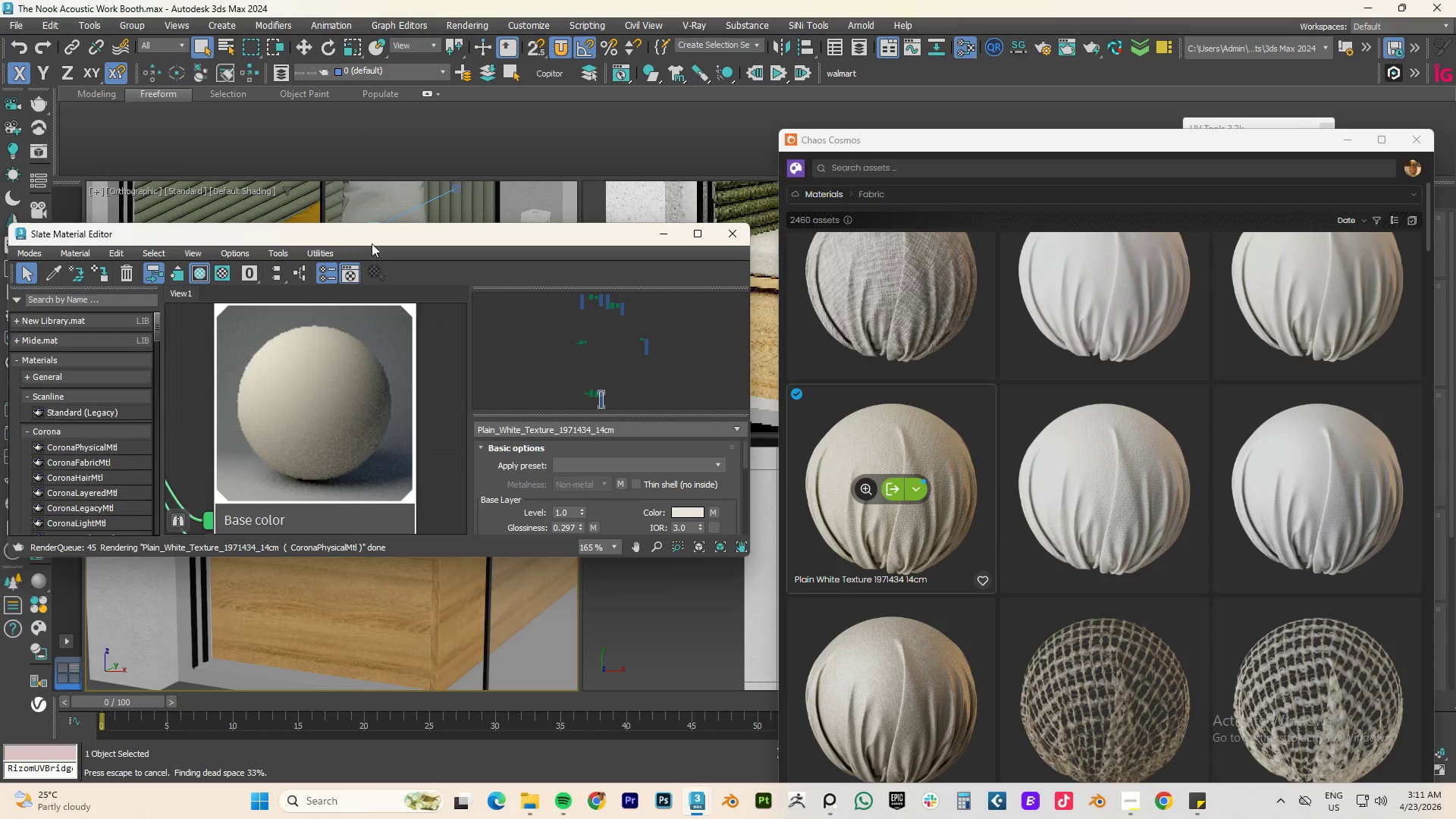 
left_click_drag(start_coordinate=[373, 235], to_coordinate=[425, 470])
 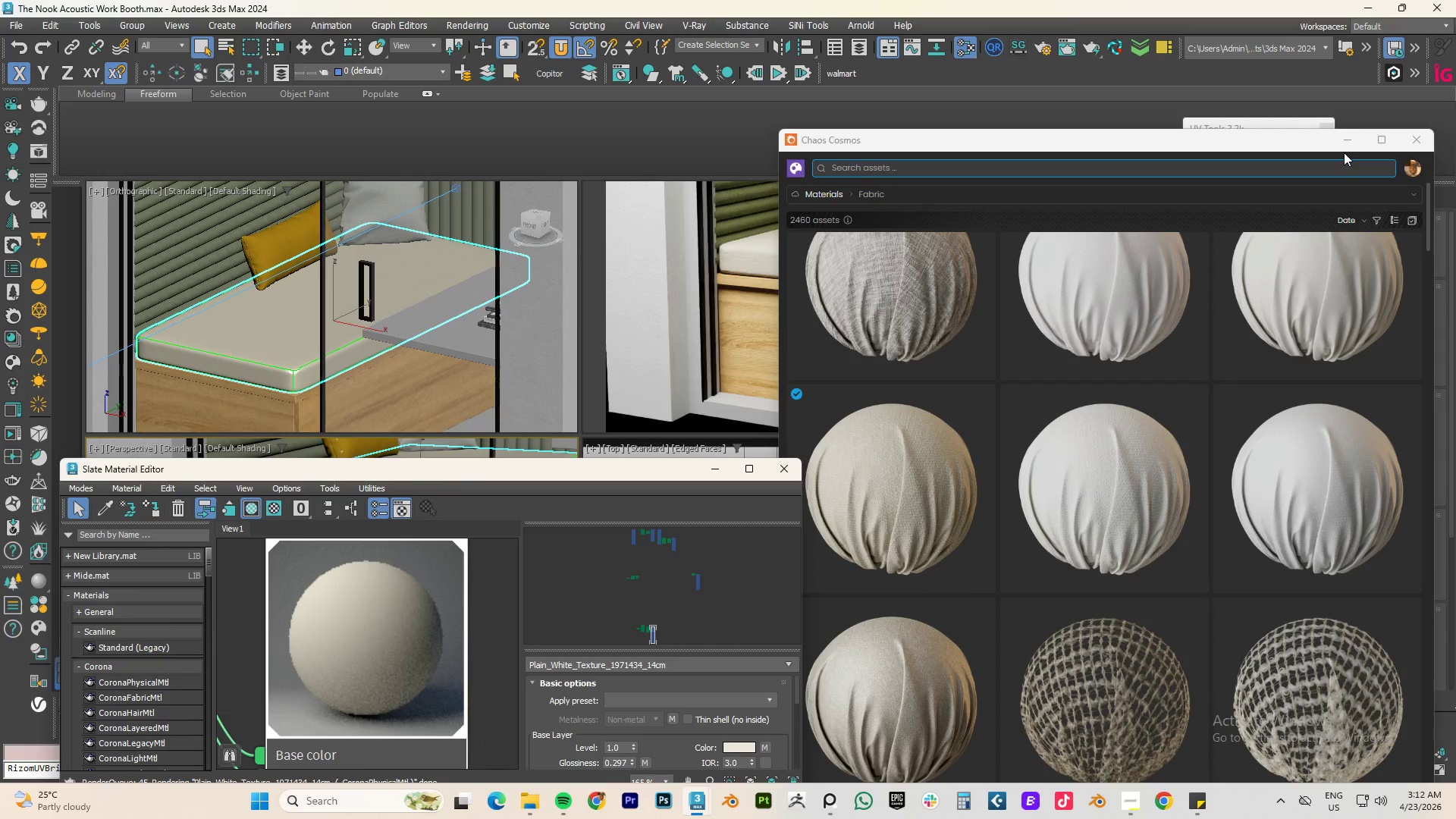 
left_click([1345, 141])
 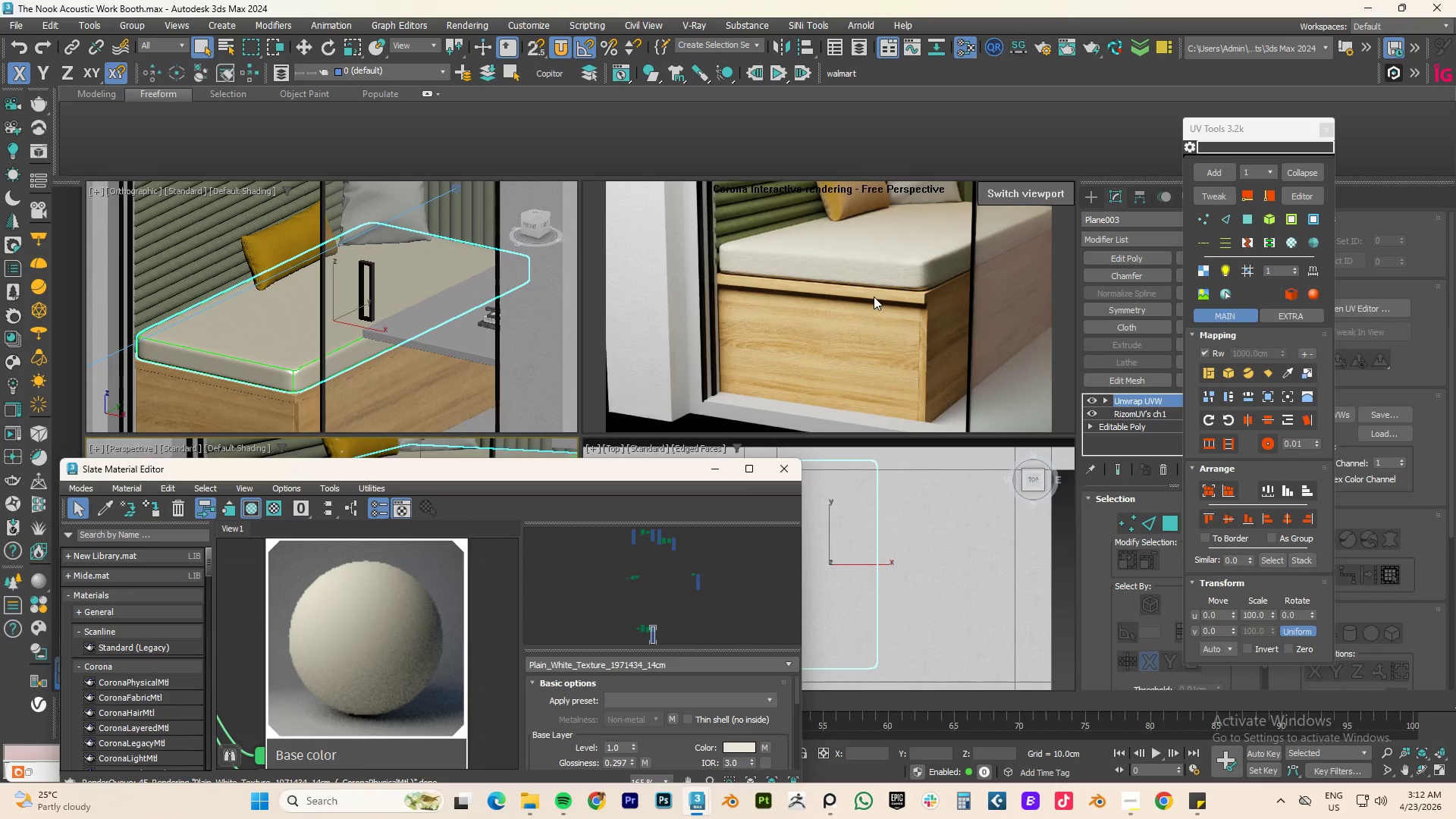 
scroll: coordinate [900, 278], scroll_direction: up, amount: 2.0
 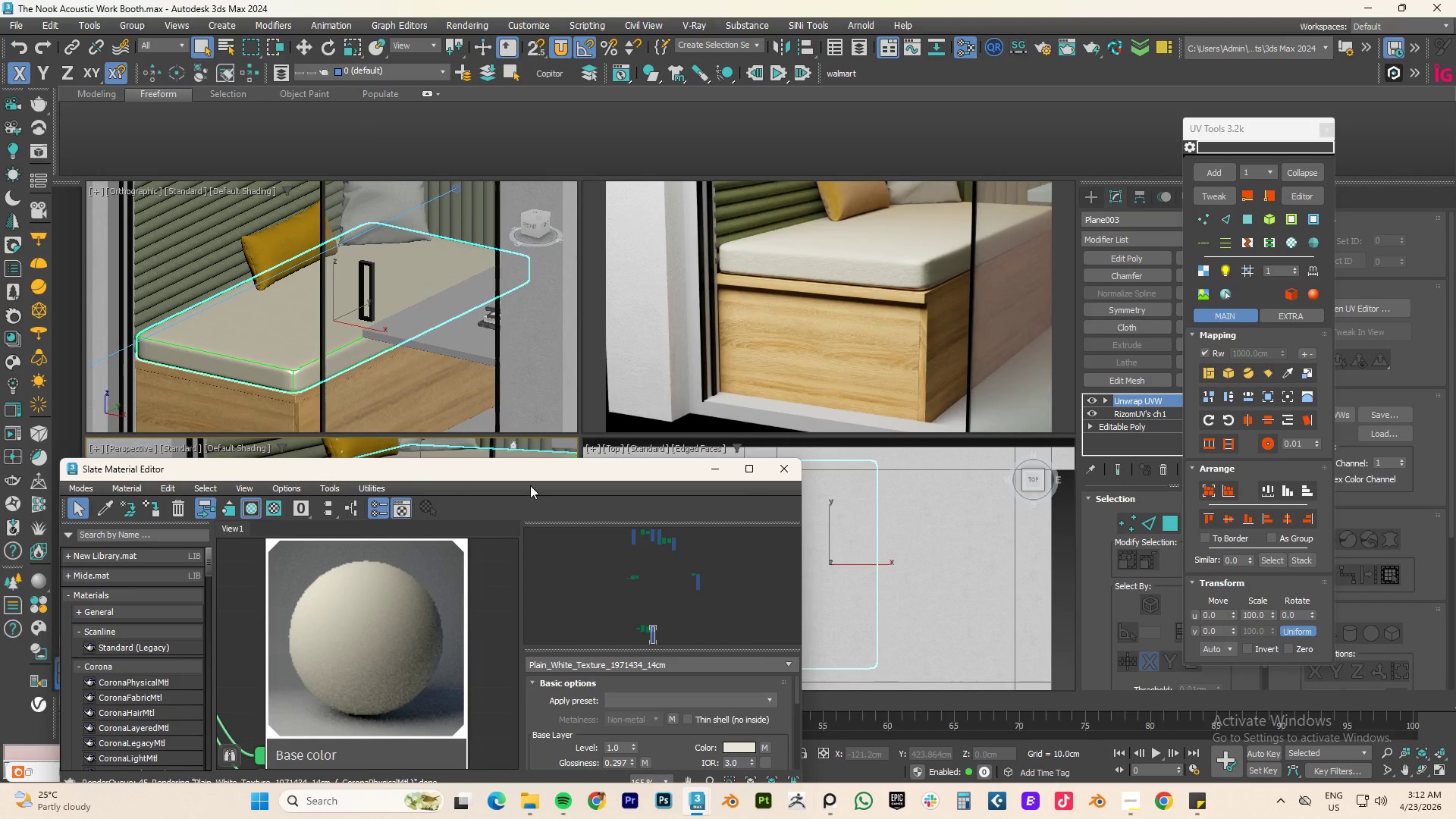 
left_click_drag(start_coordinate=[534, 466], to_coordinate=[877, 259])
 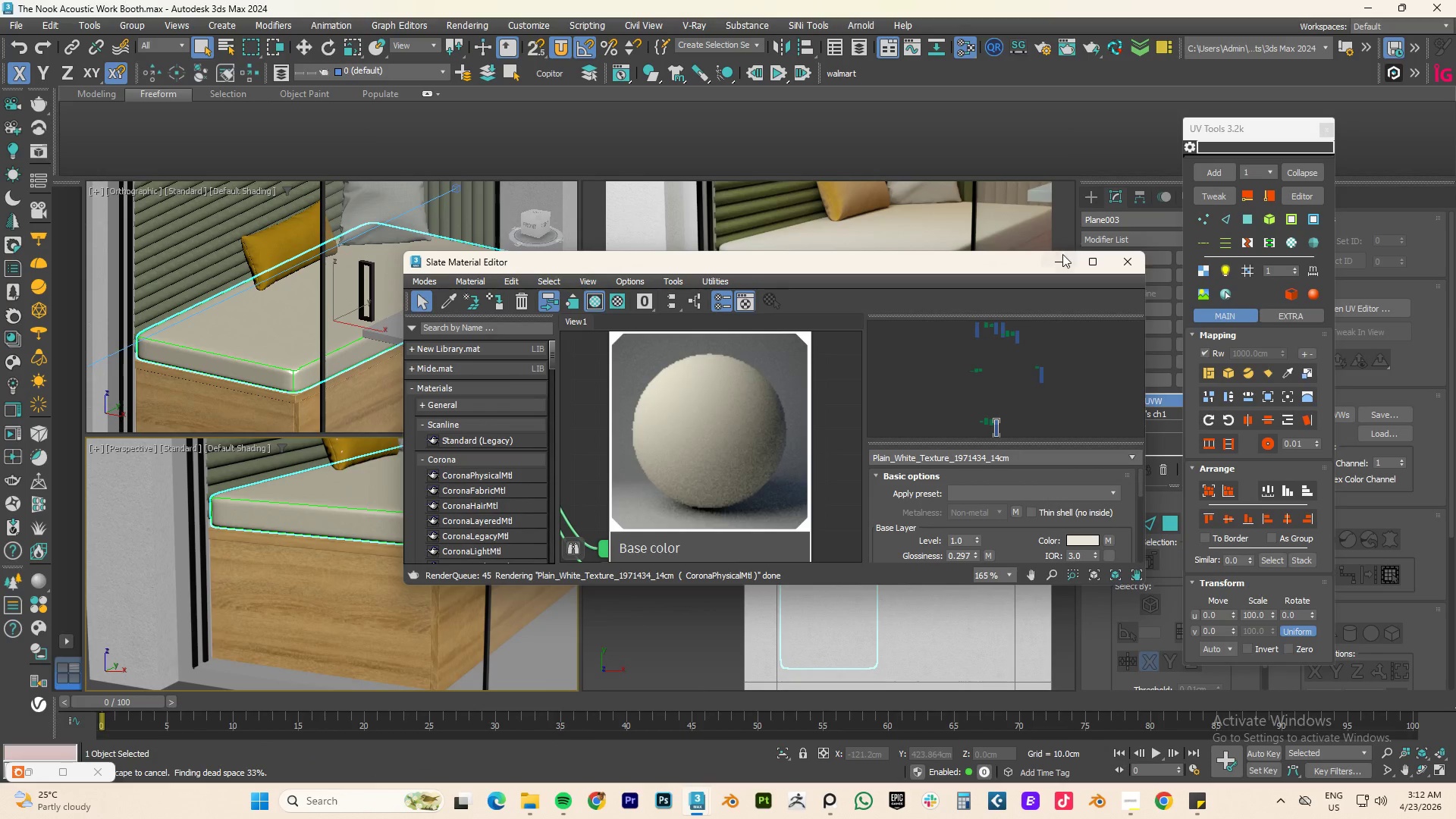 
left_click([1051, 258])
 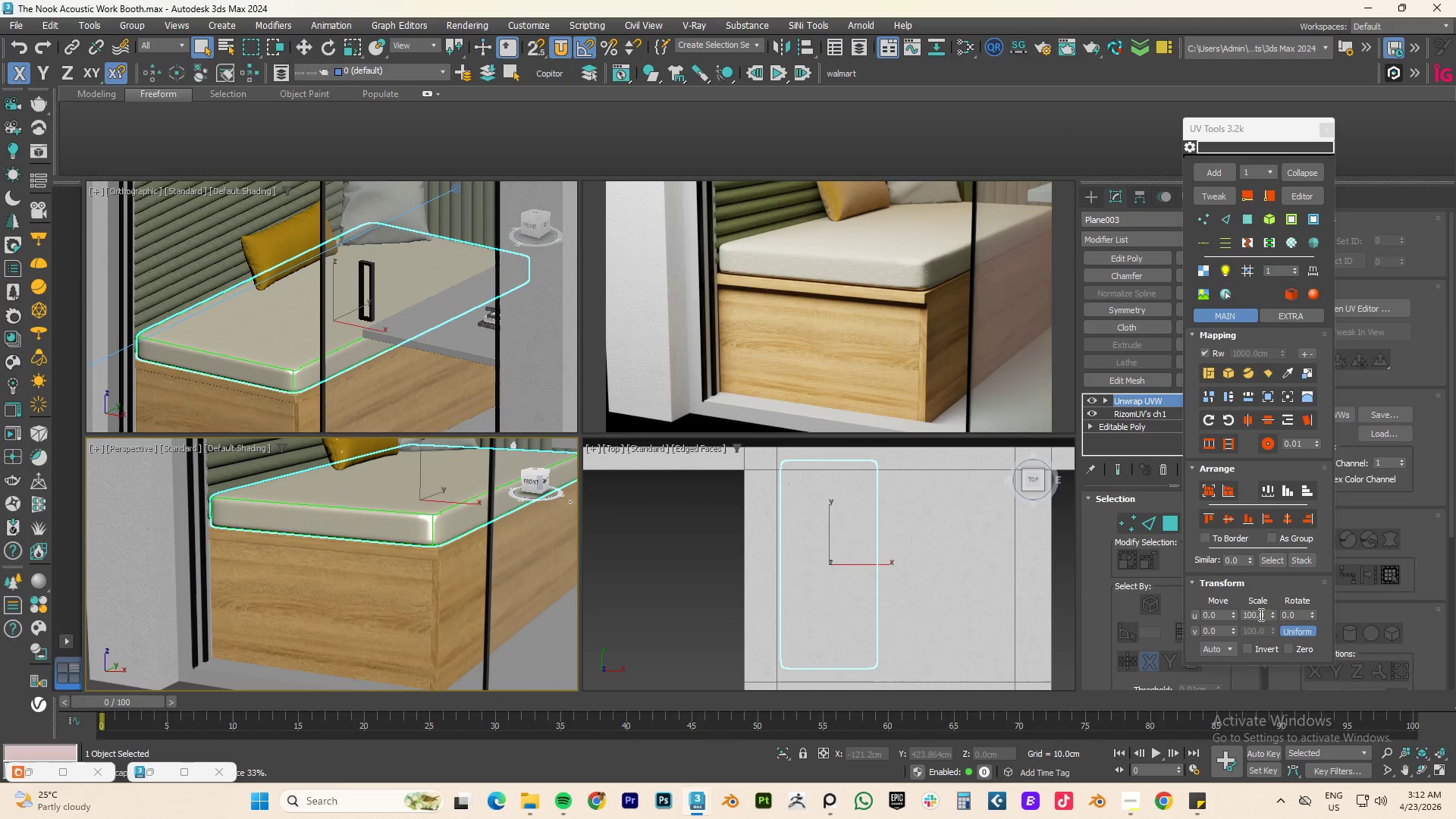 
scroll: coordinate [432, 516], scroll_direction: up, amount: 7.0
 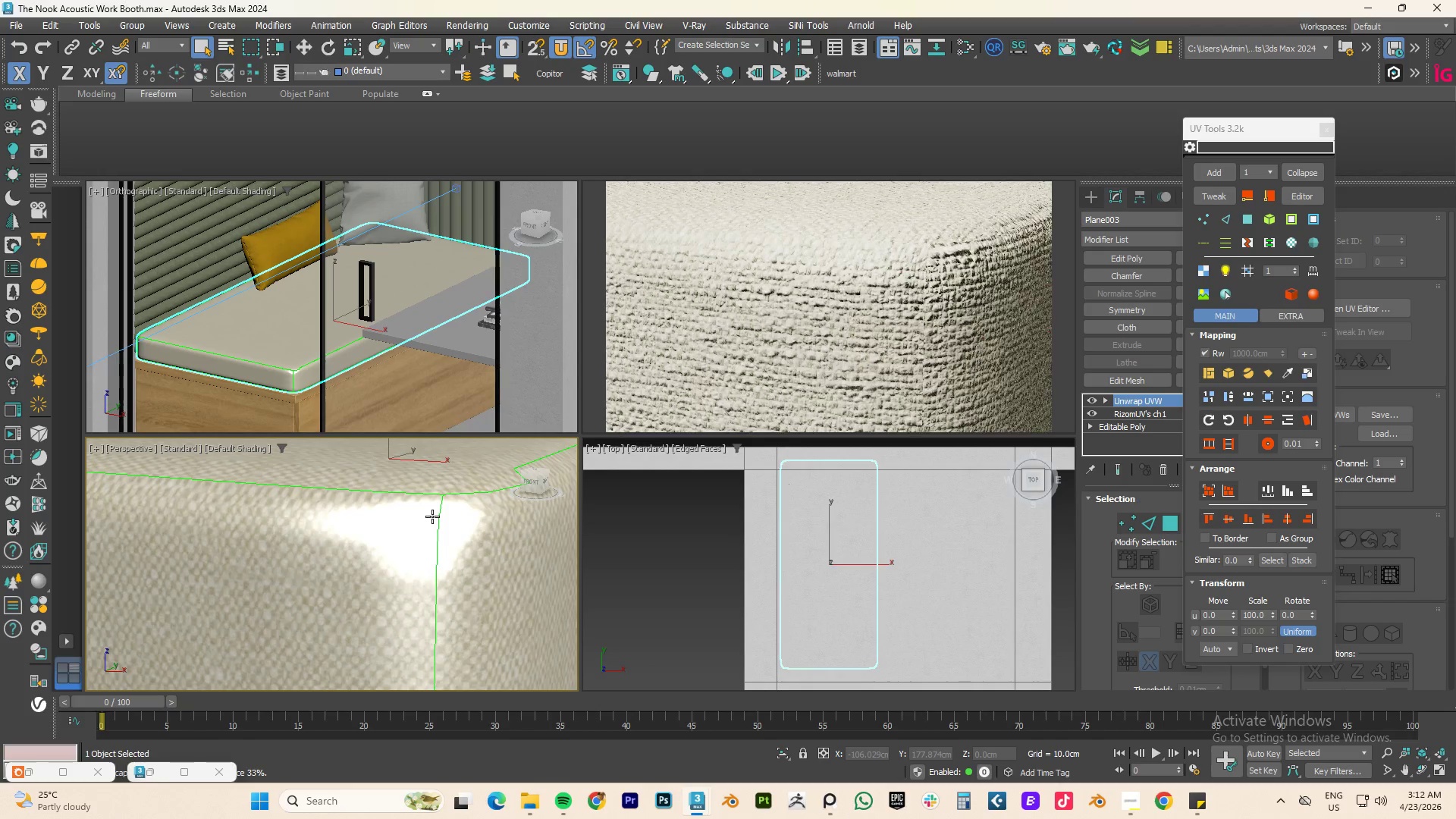 
scroll: coordinate [432, 516], scroll_direction: down, amount: 1.0
 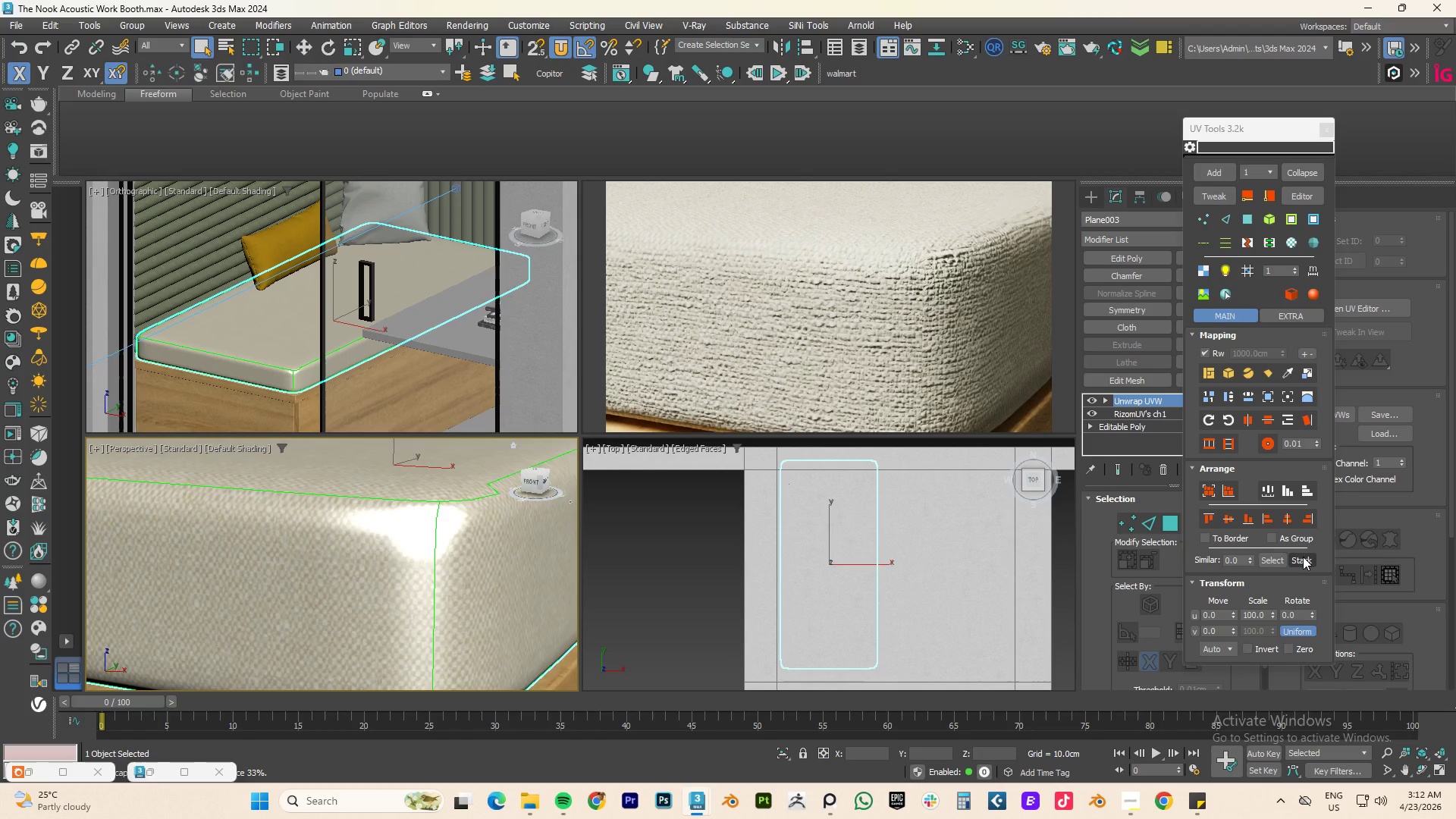 
left_click_drag(start_coordinate=[1272, 614], to_coordinate=[1289, 736])
 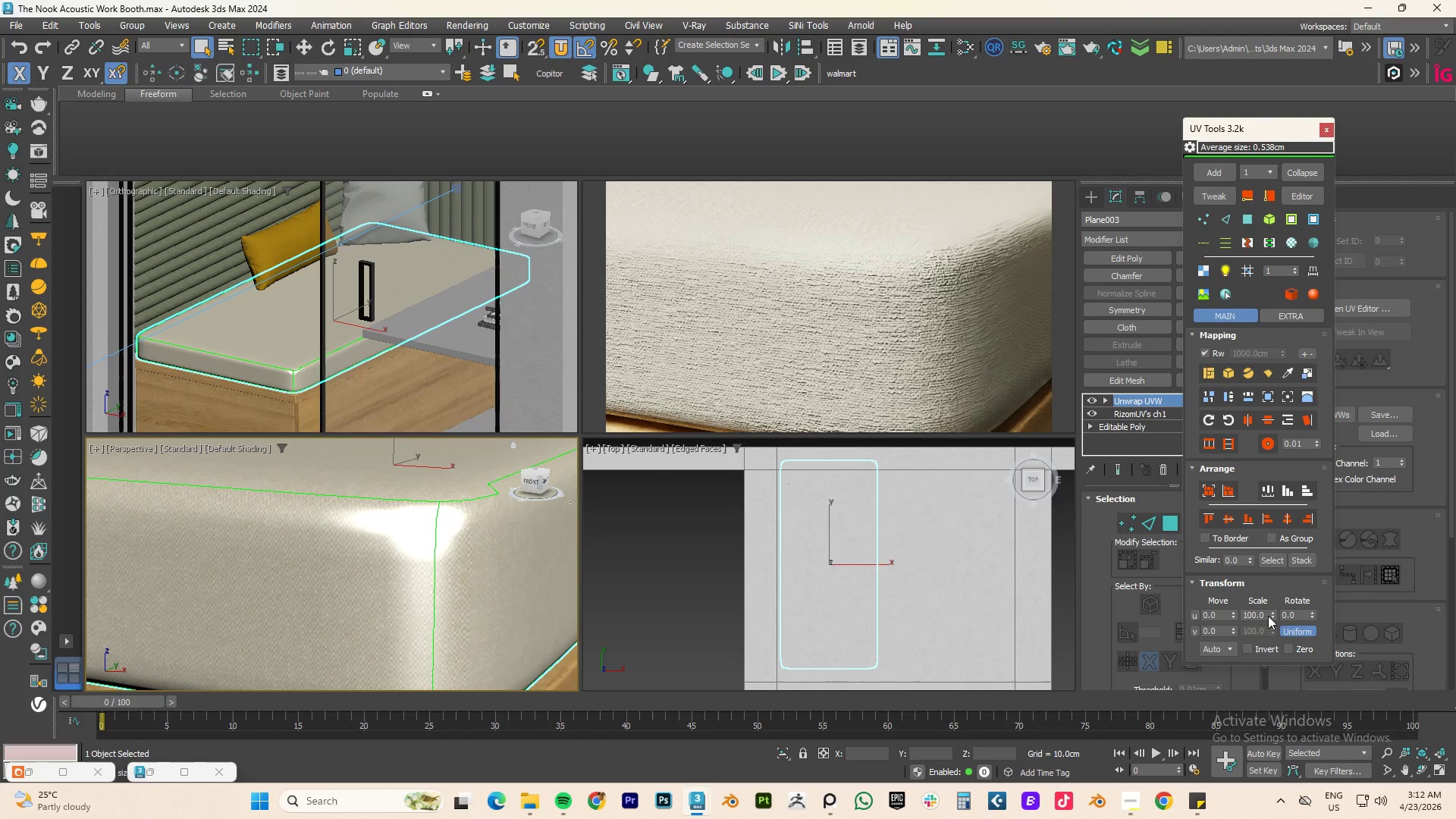 
left_click_drag(start_coordinate=[1272, 614], to_coordinate=[1249, 118])
 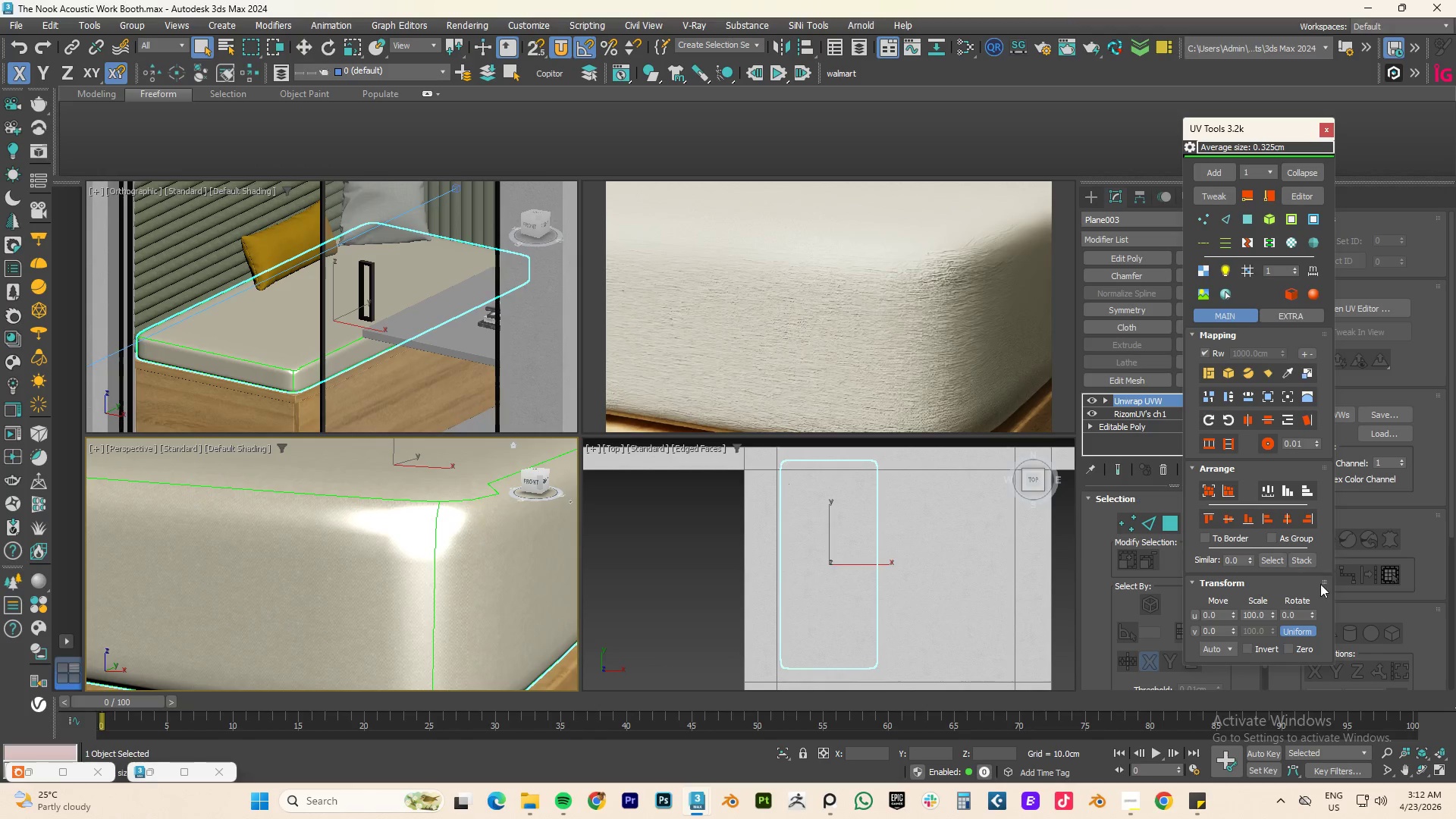 
double_click([1302, 616])
 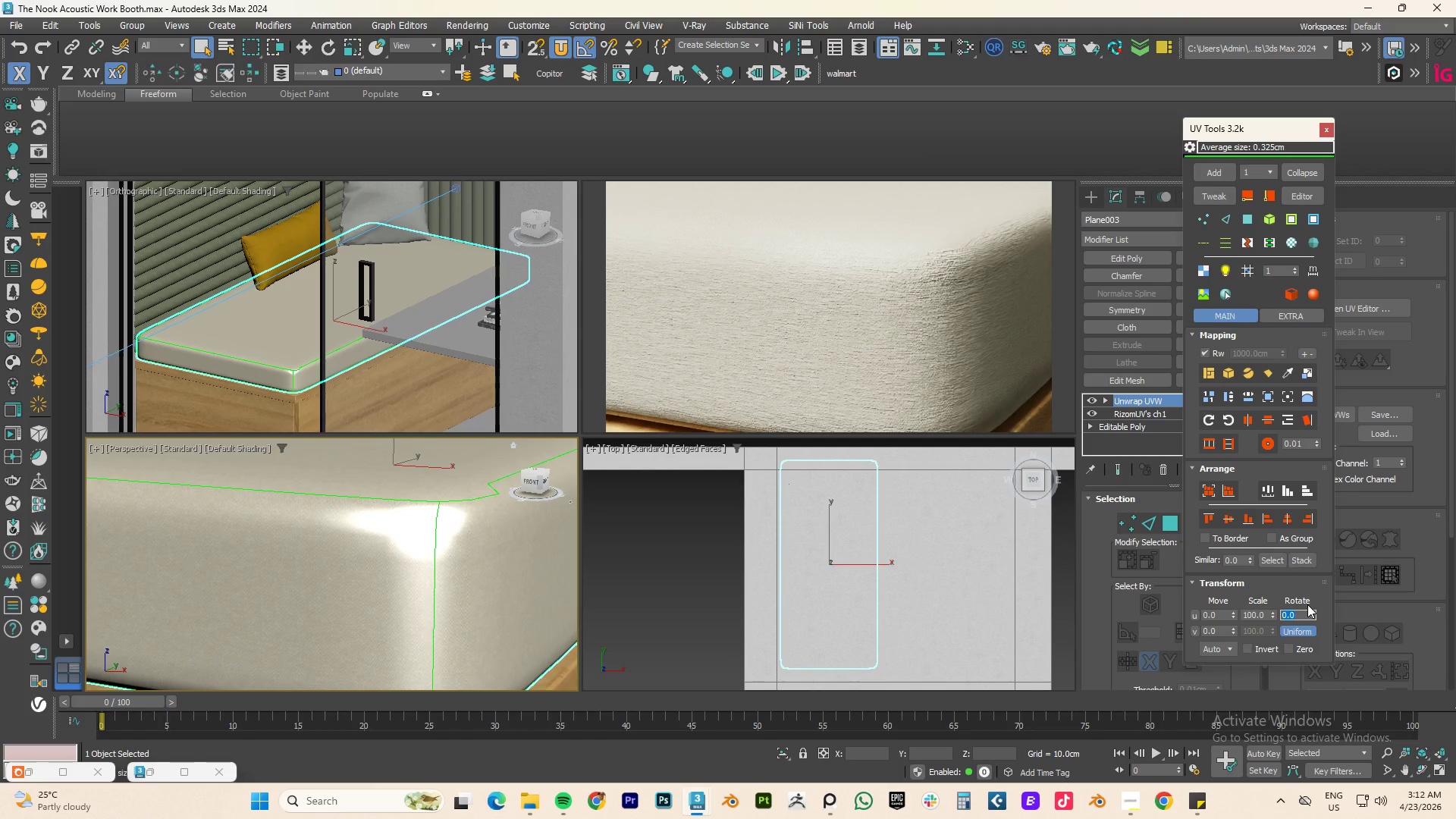 
key(Numpad9)
 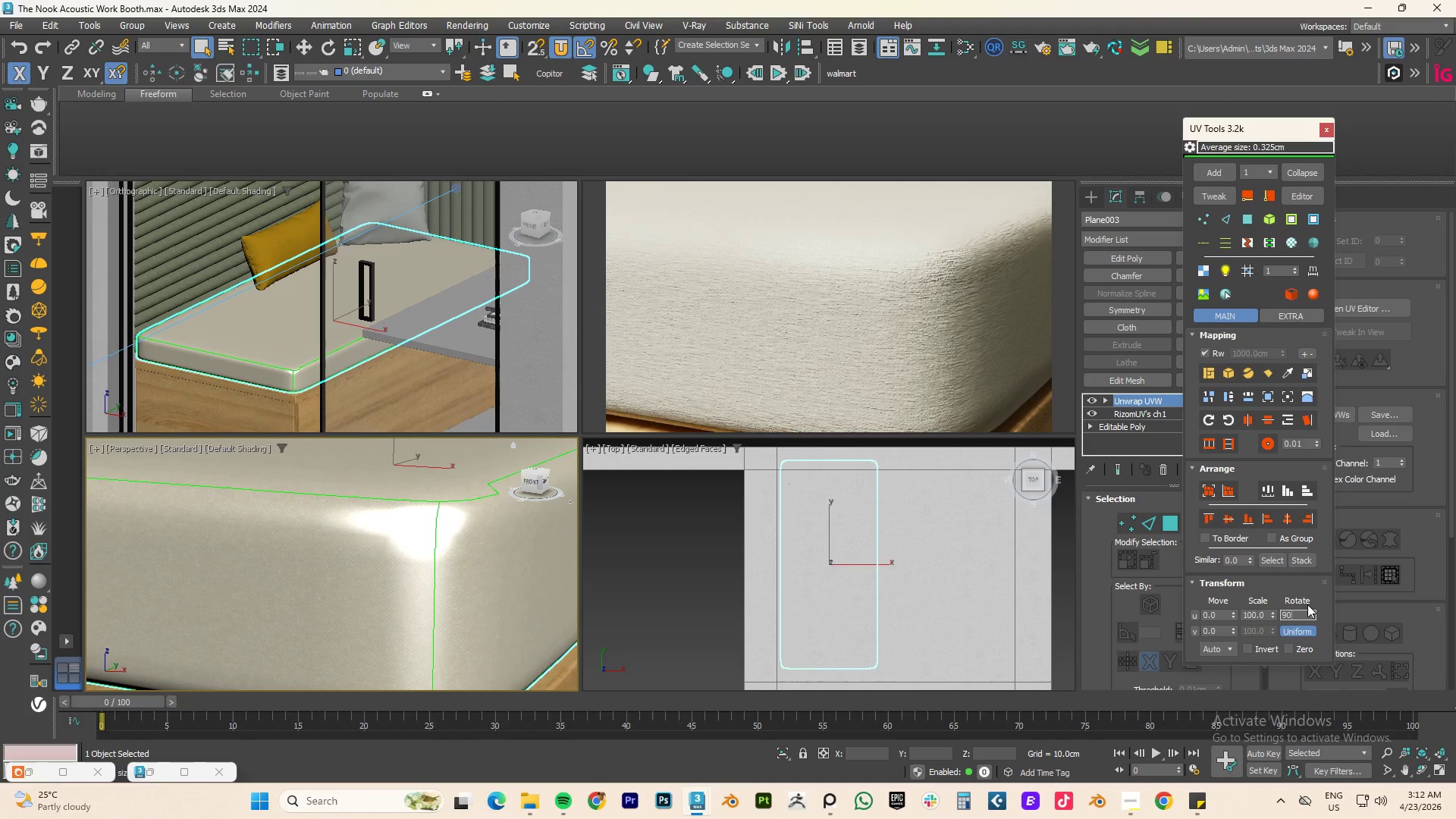 
key(Numpad0)
 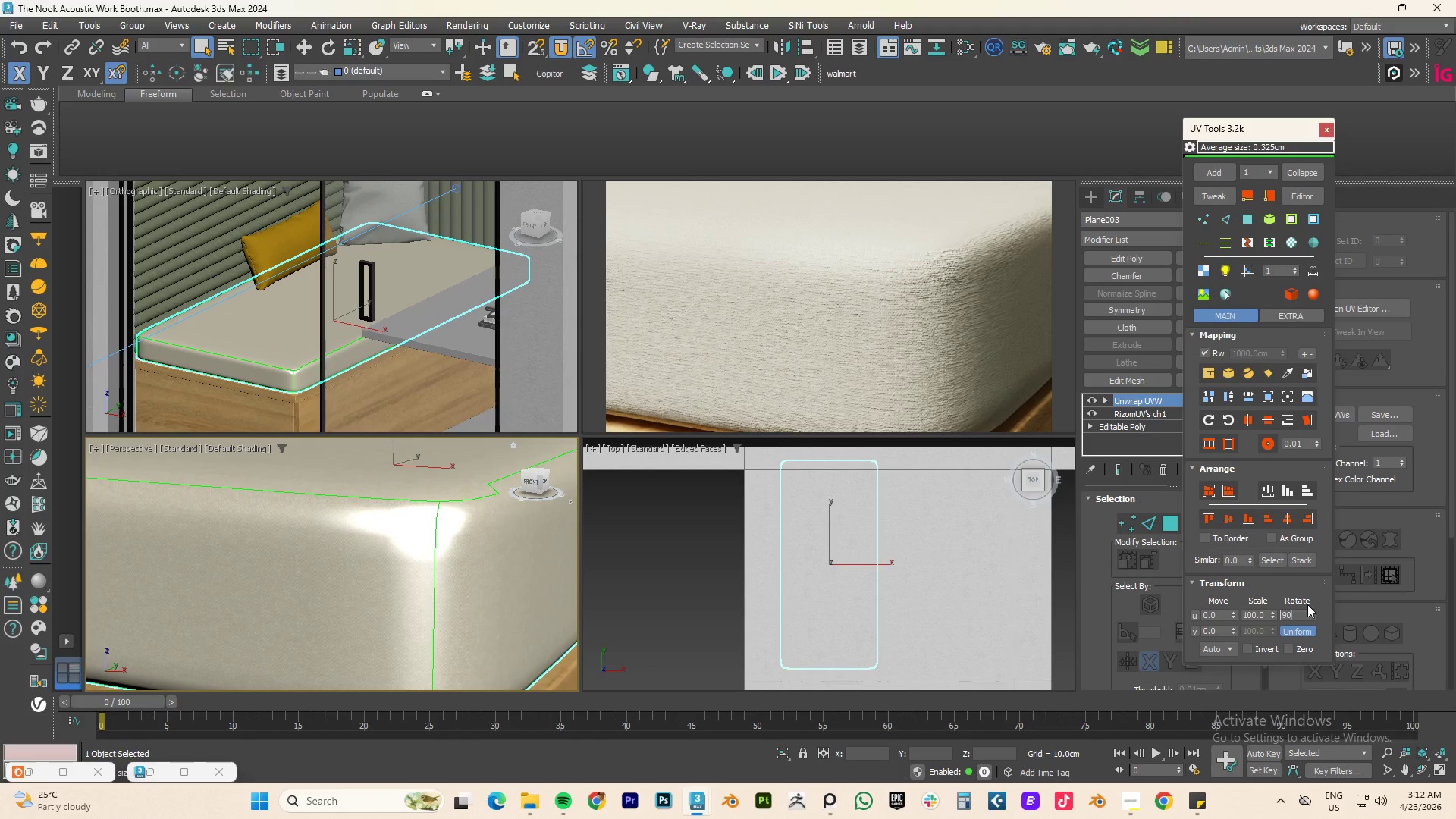 
key(NumpadEnter)
 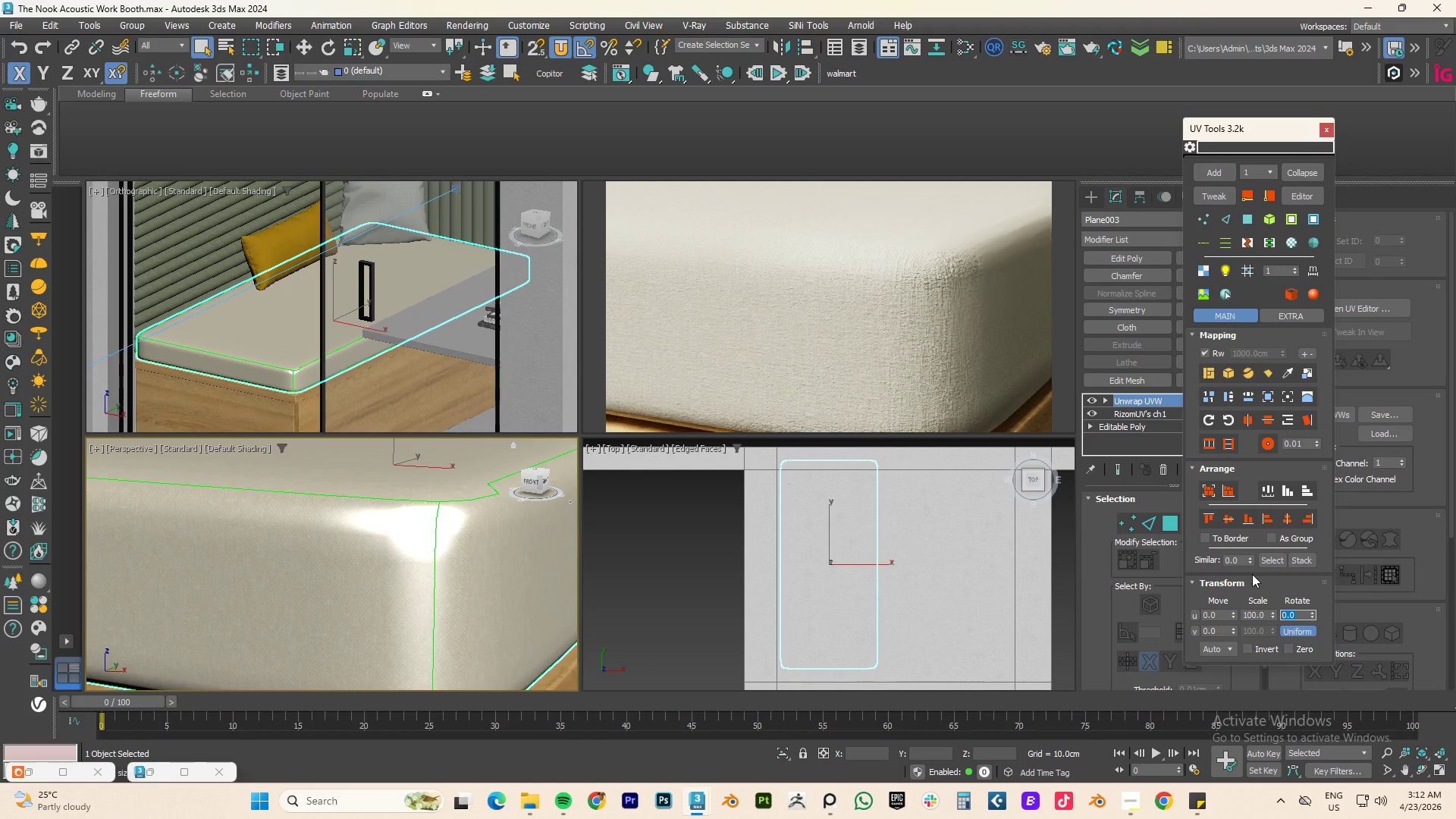 
left_click_drag(start_coordinate=[1272, 615], to_coordinate=[1254, 673])
 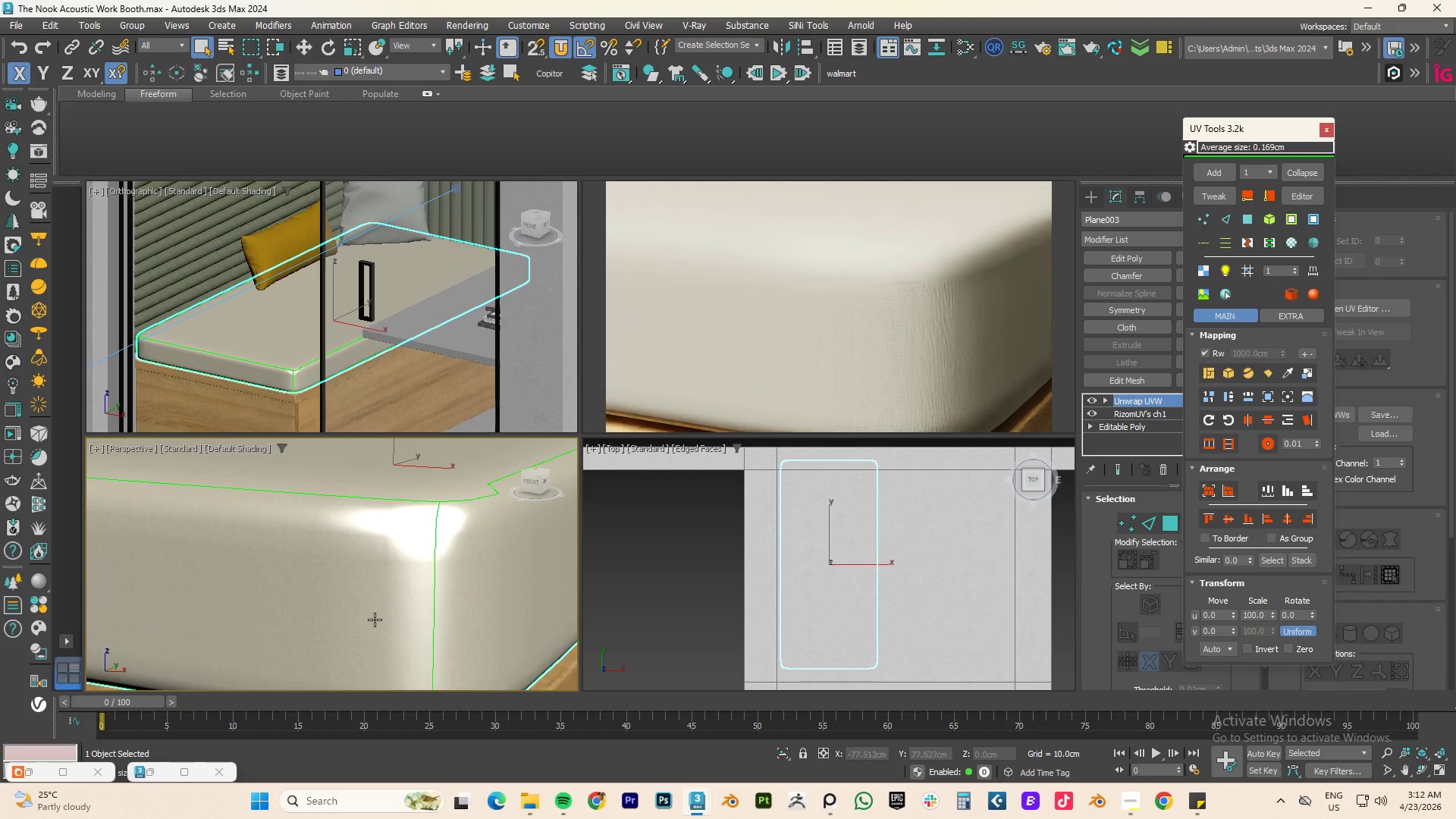 
scroll: coordinate [403, 617], scroll_direction: up, amount: 5.0
 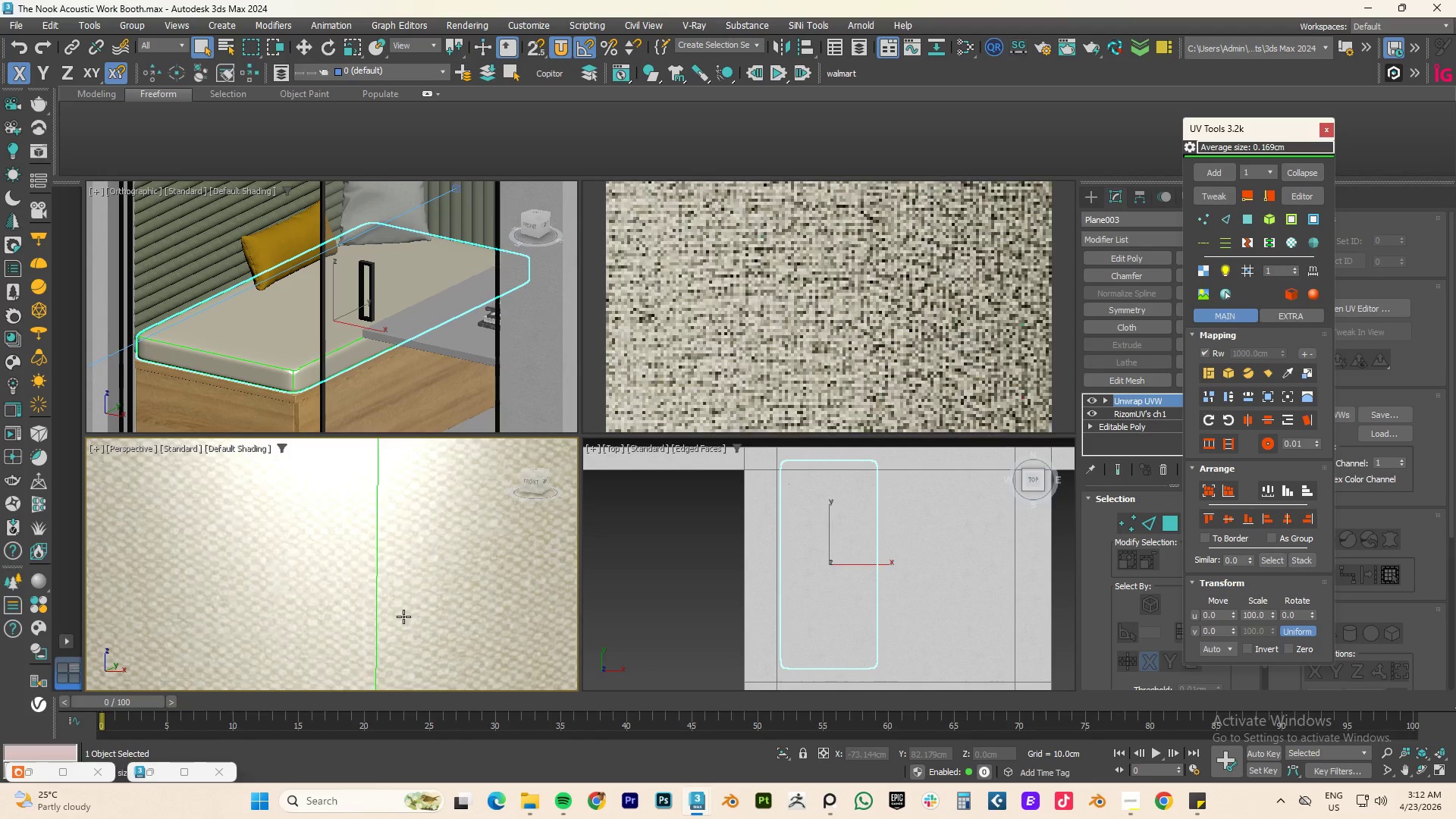 
scroll: coordinate [403, 617], scroll_direction: down, amount: 3.0
 